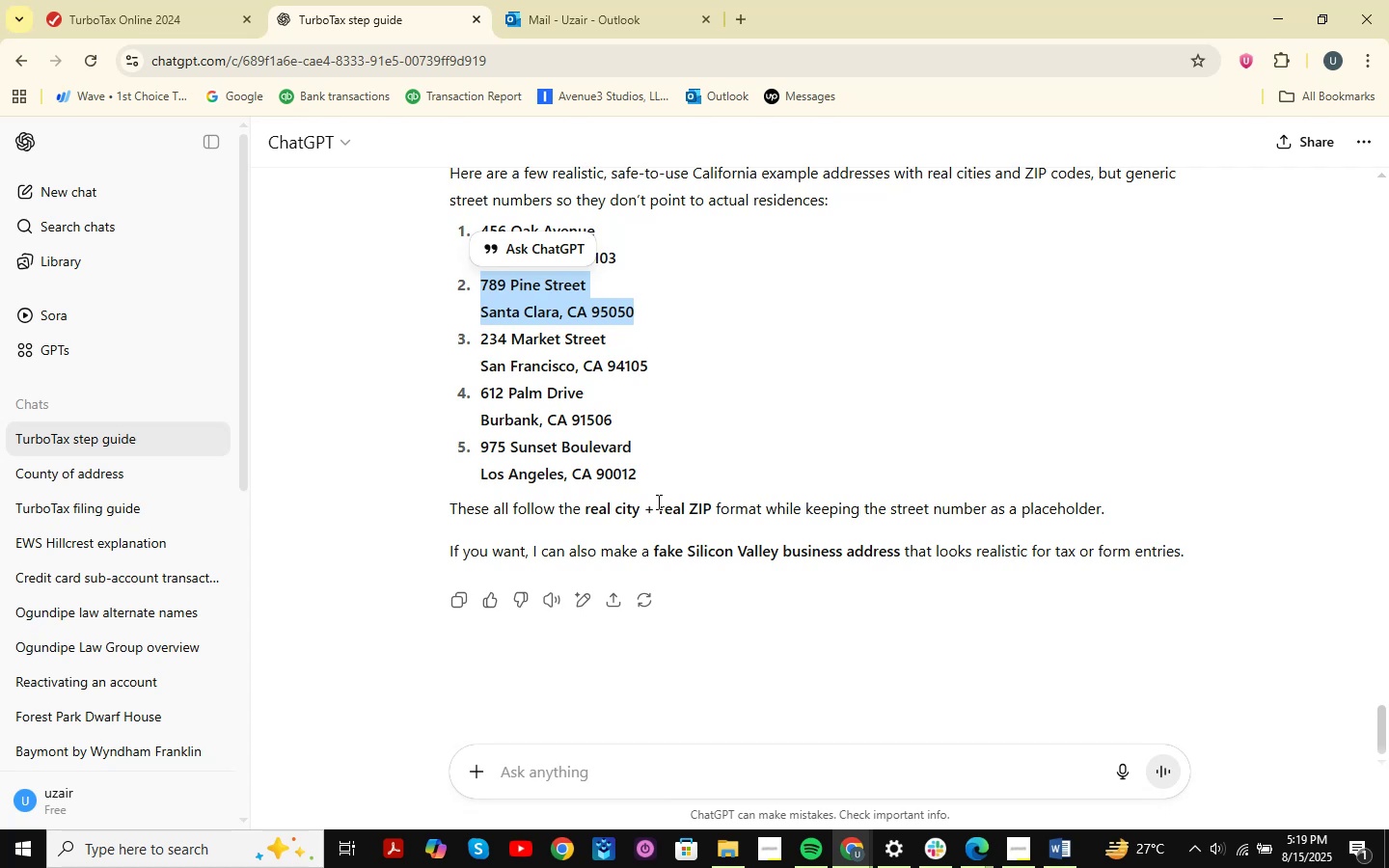 
left_click([857, 853])
 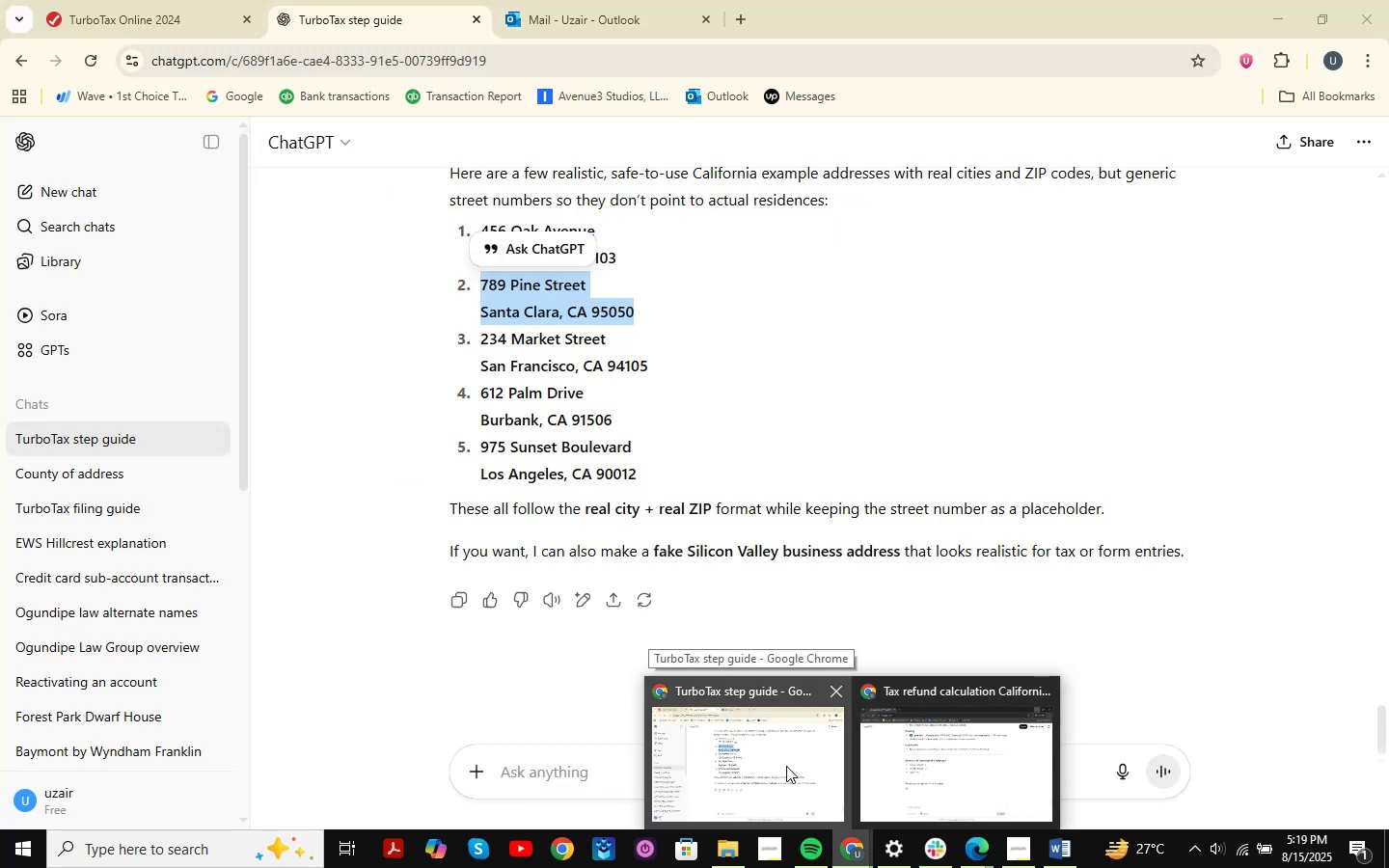 
left_click([1062, 853])
 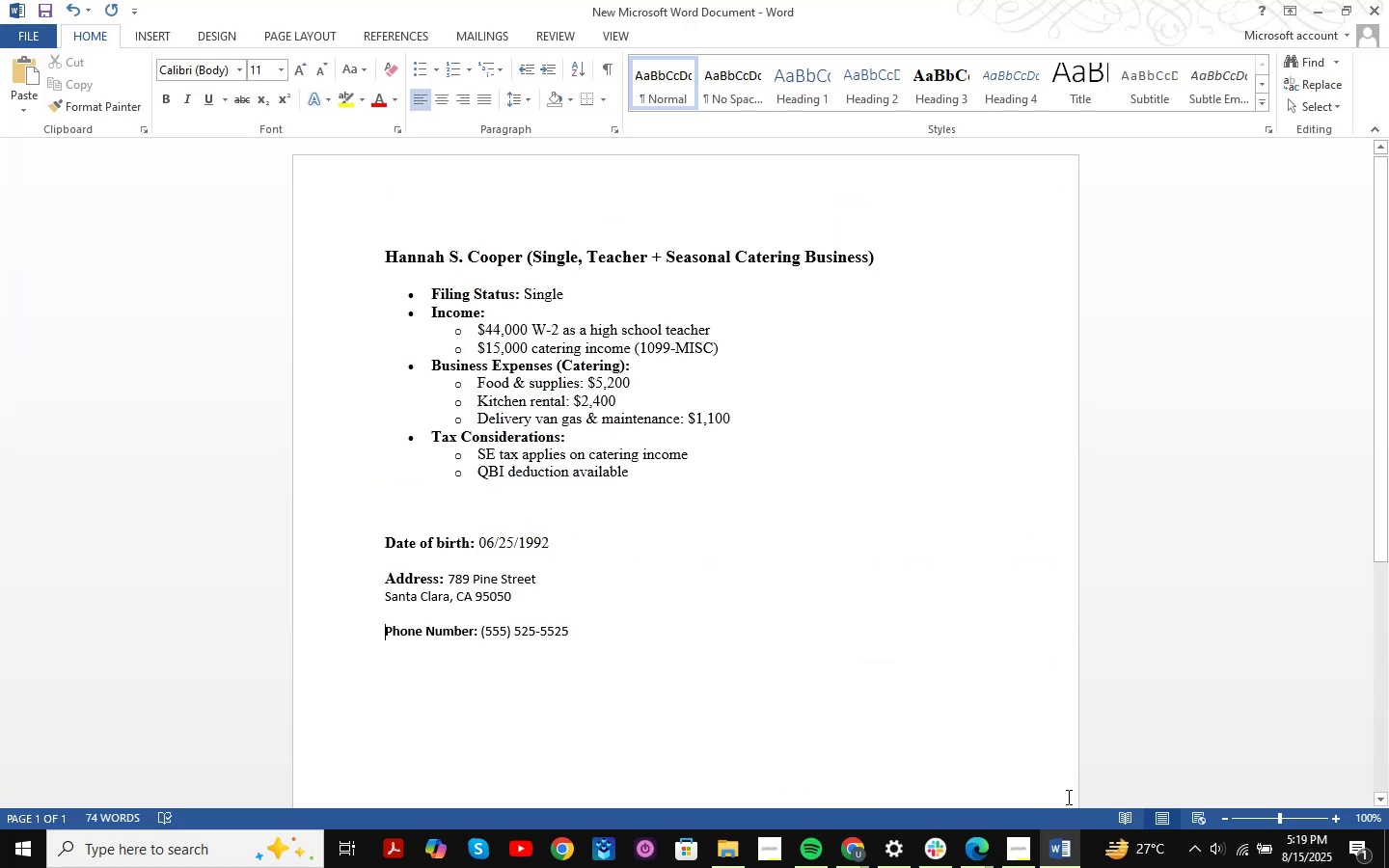 
left_click([1064, 854])
 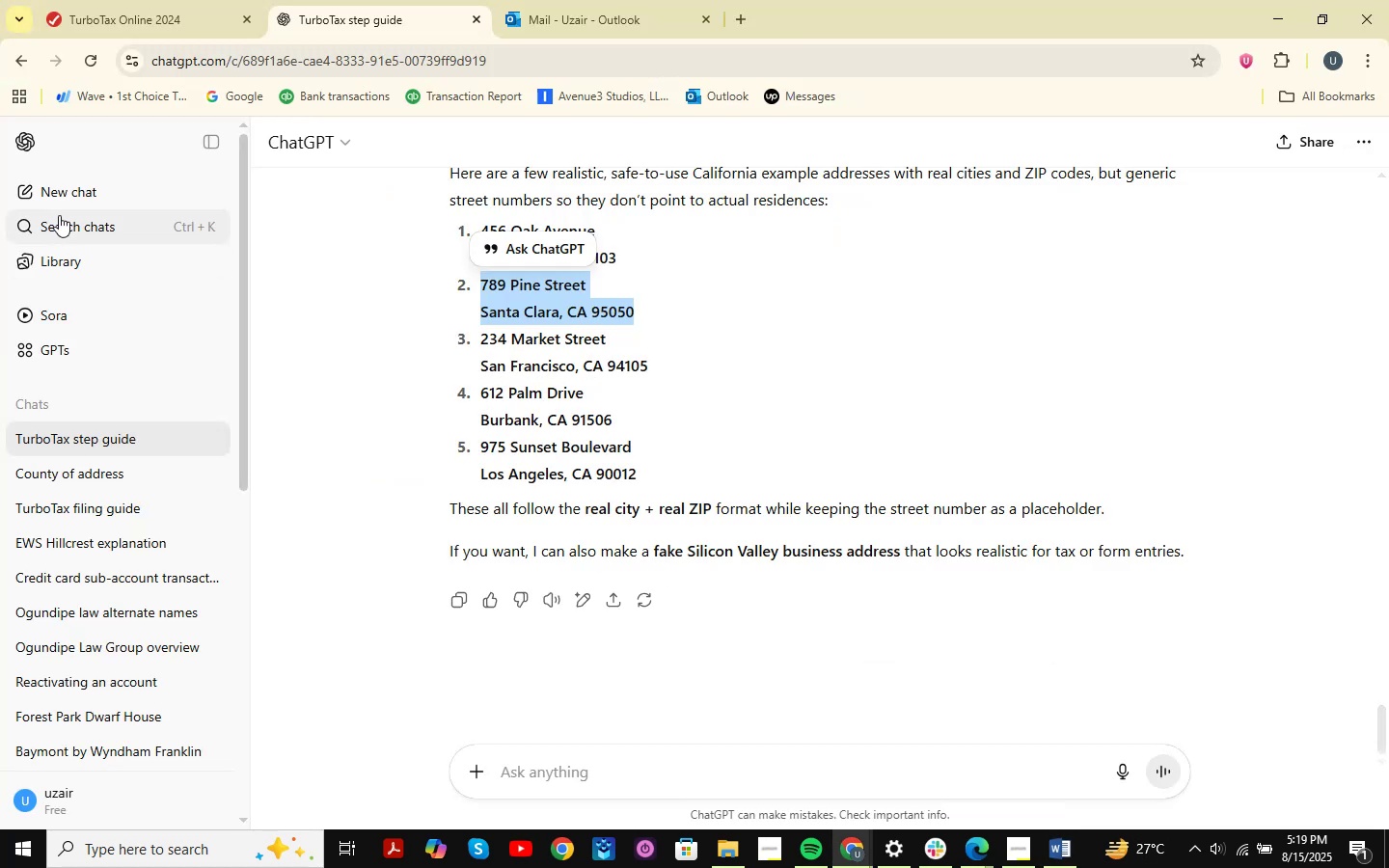 
left_click([124, 0])
 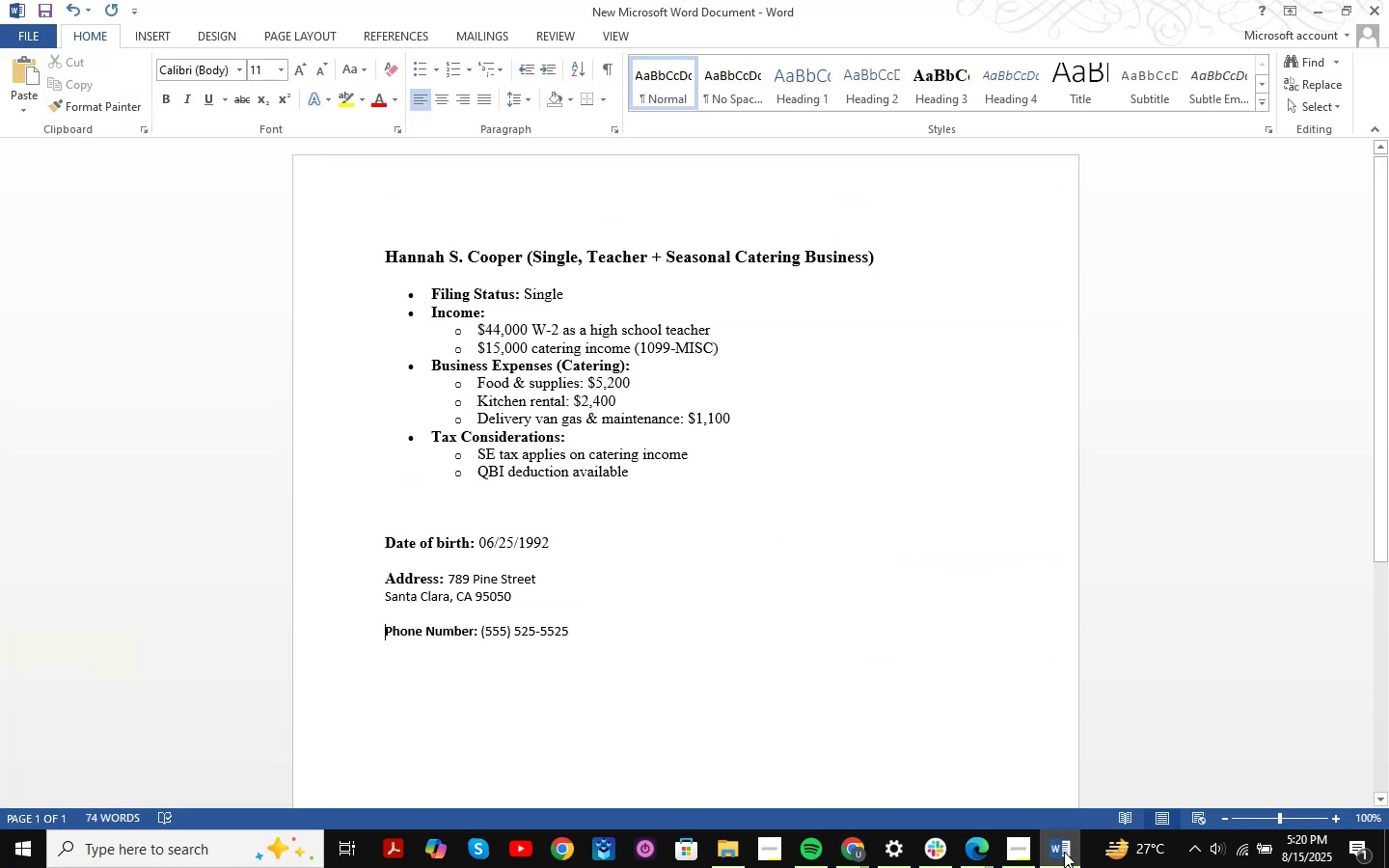 
left_click([1064, 852])
 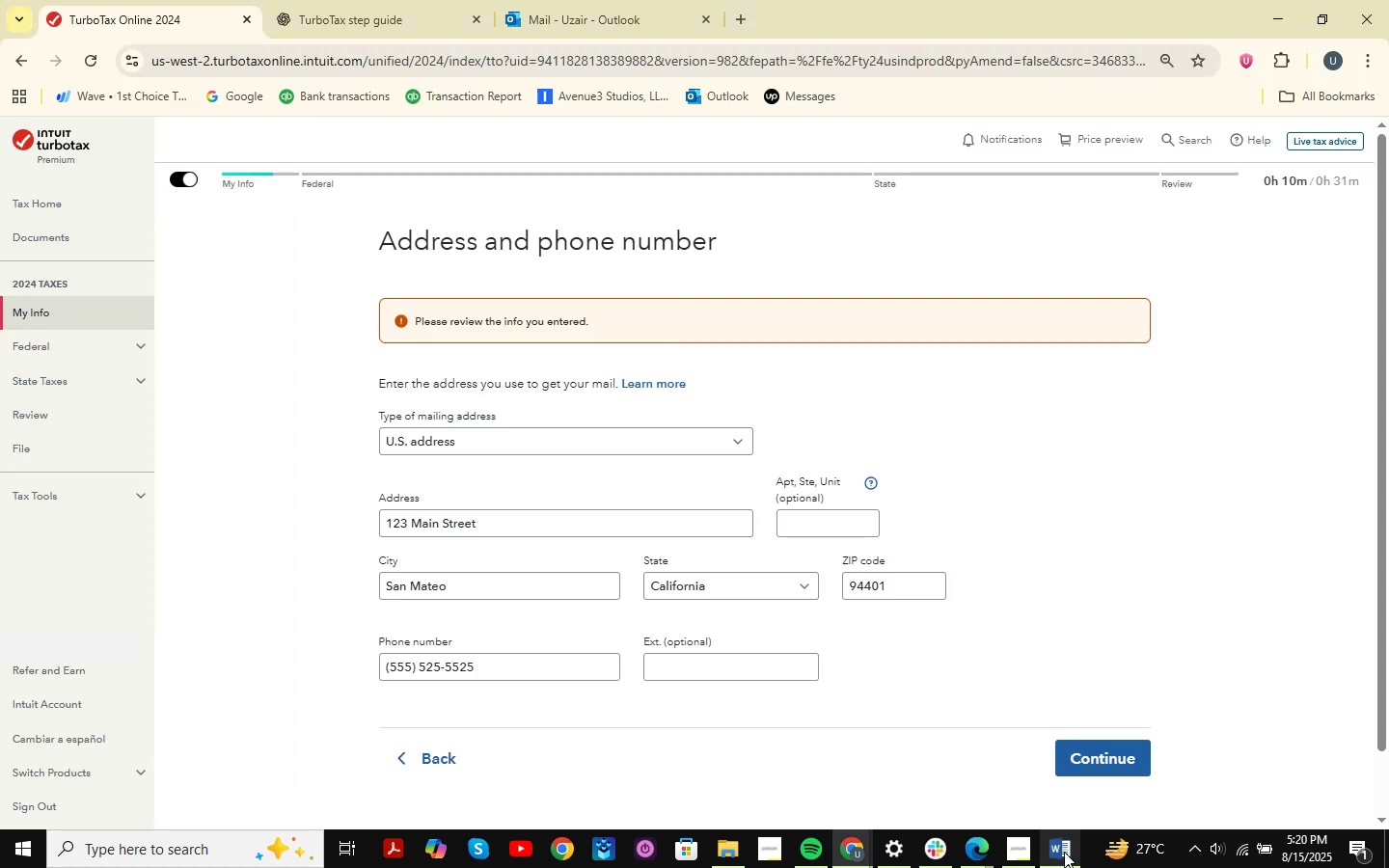 
left_click([1064, 852])
 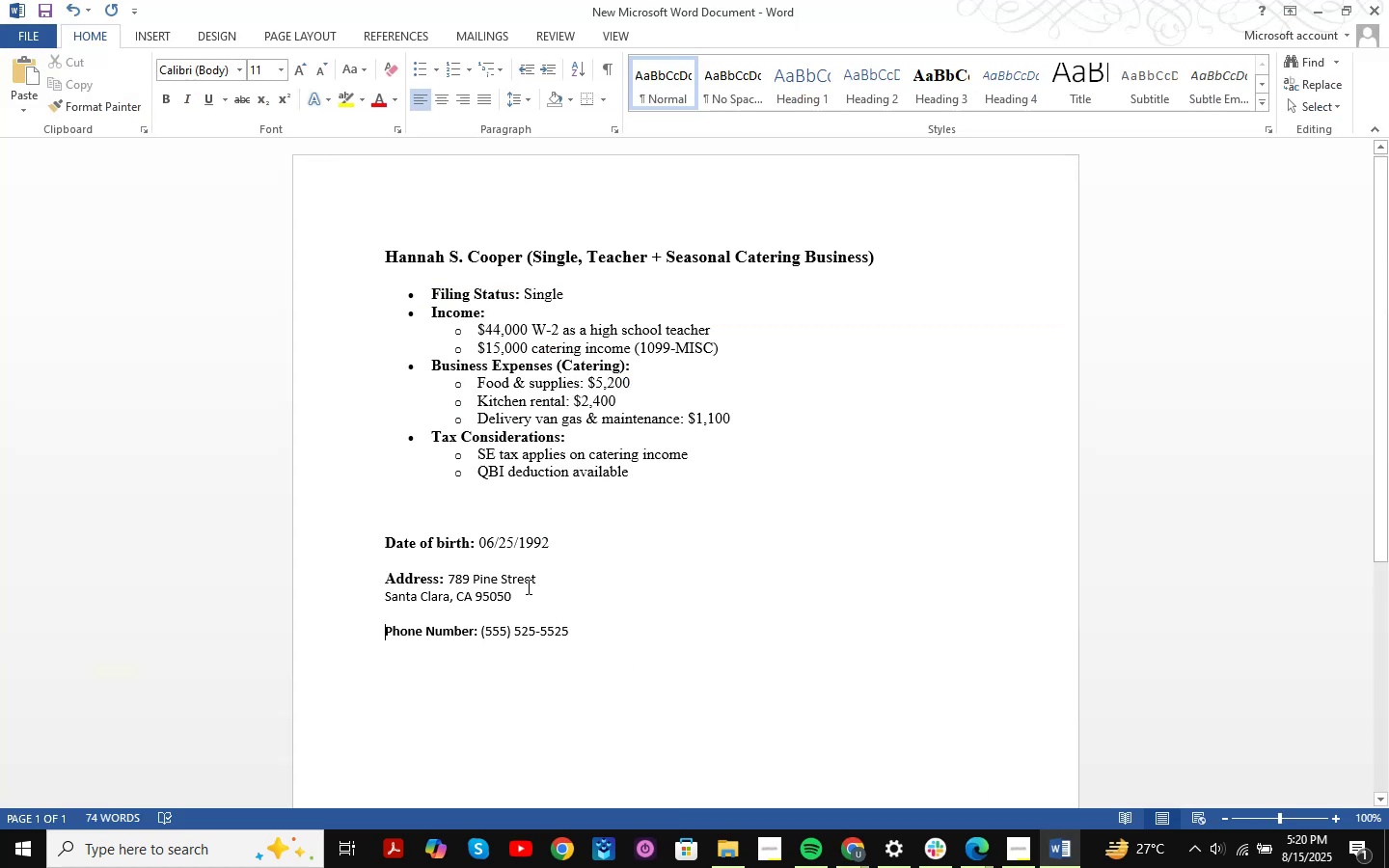 
left_click_drag(start_coordinate=[541, 581], to_coordinate=[459, 579])
 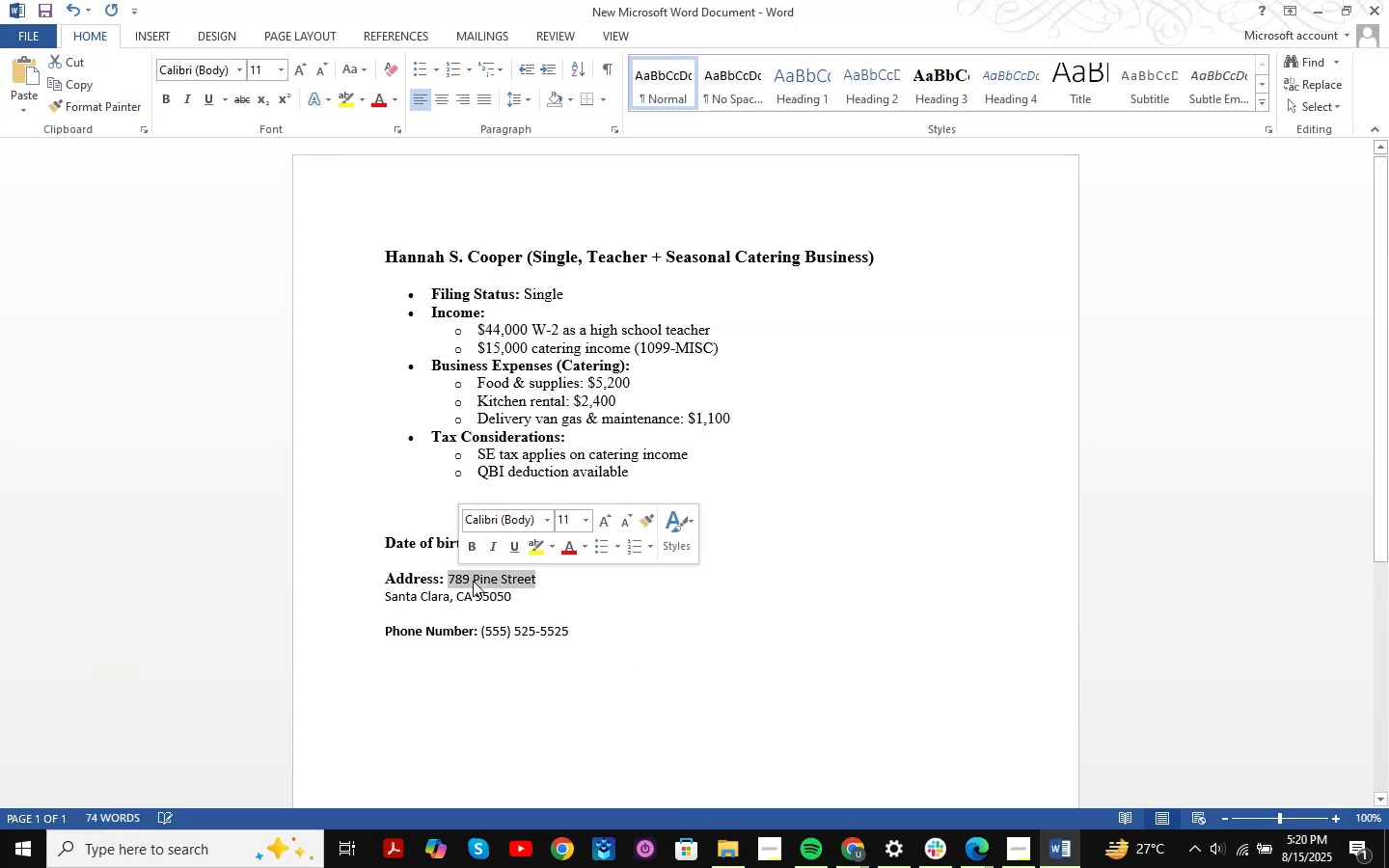 
key(Control+C)
 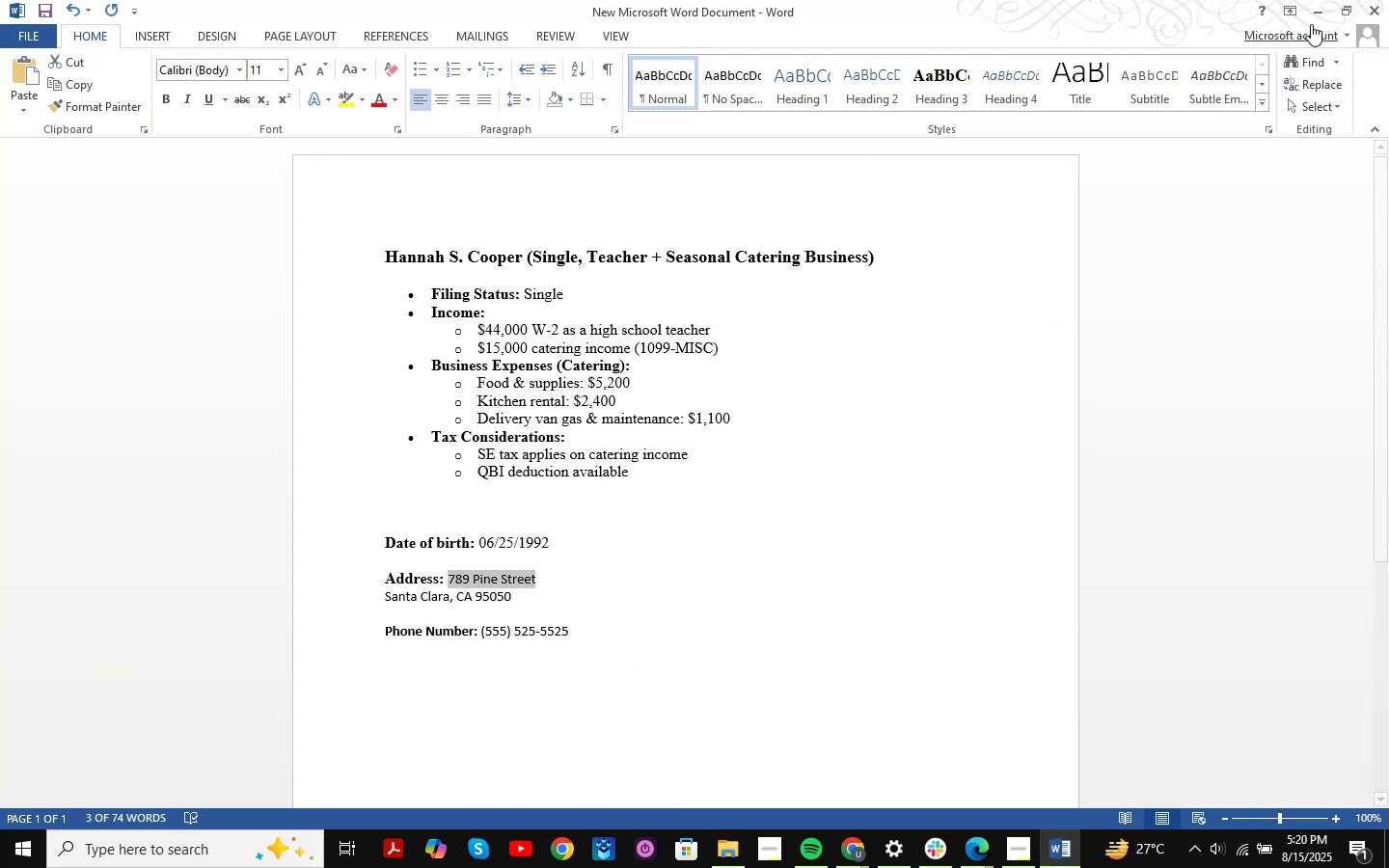 
left_click([1308, 6])
 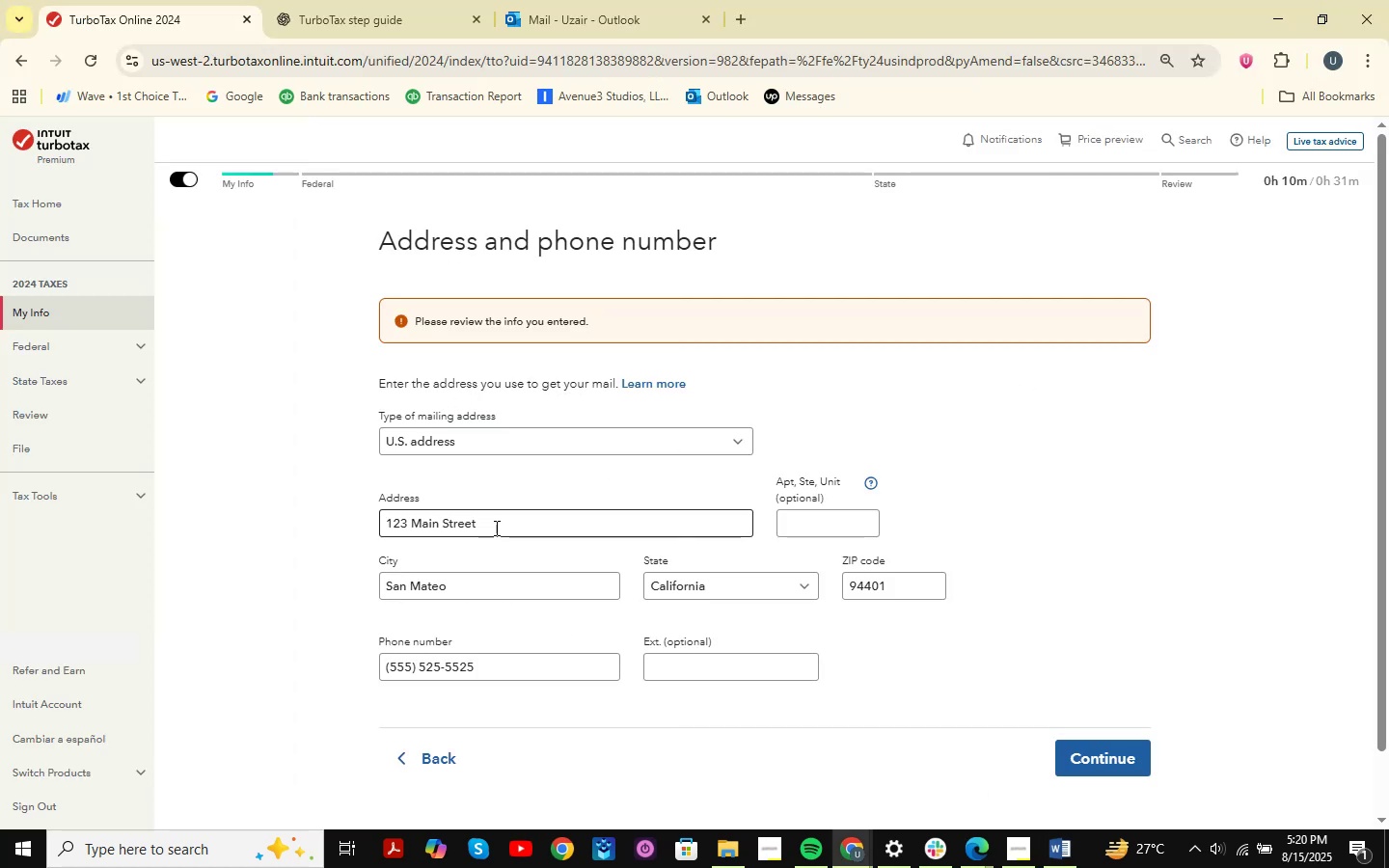 
left_click_drag(start_coordinate=[524, 527], to_coordinate=[380, 527])
 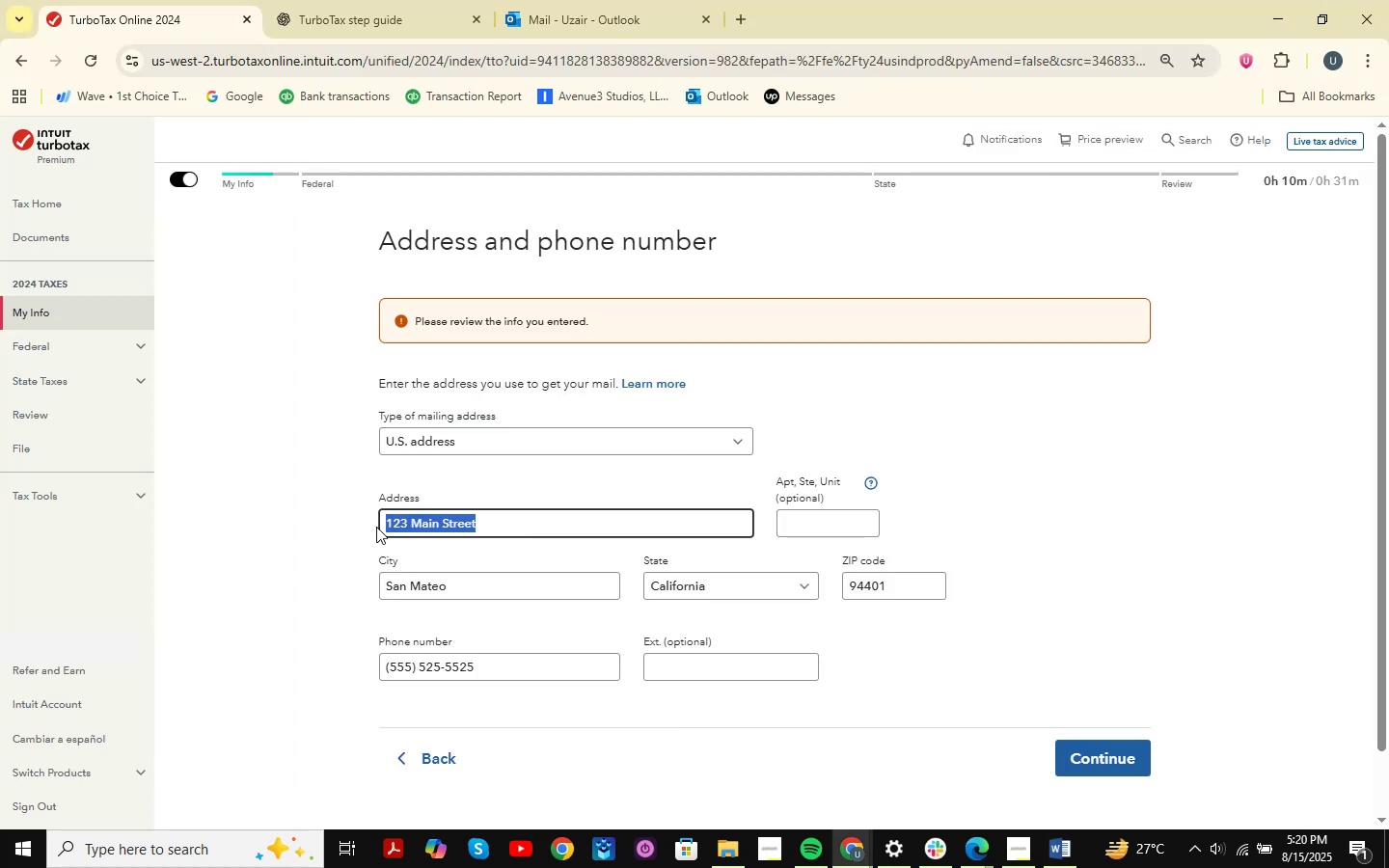 
key(Control+ControlLeft)
 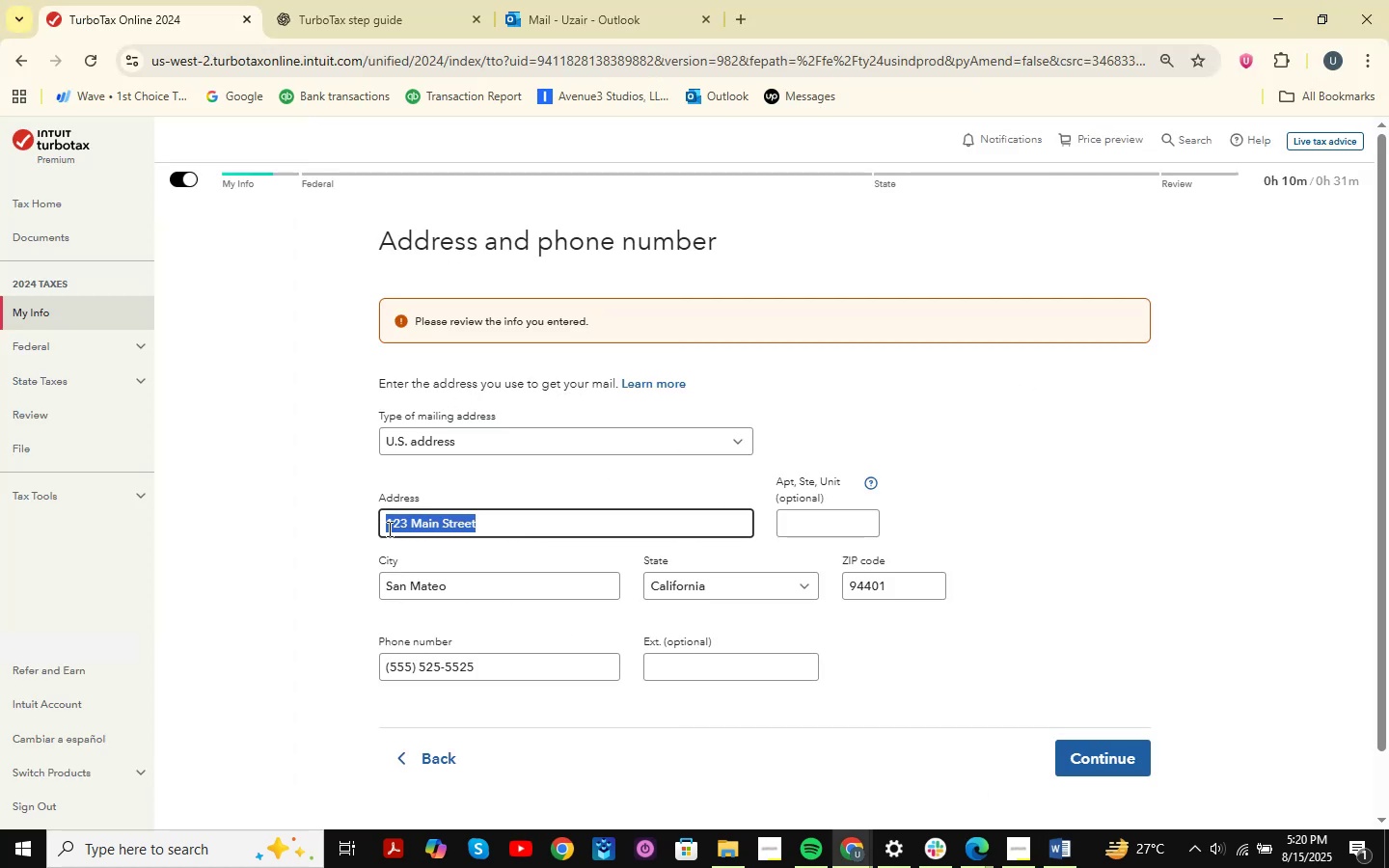 
key(Control+V)
 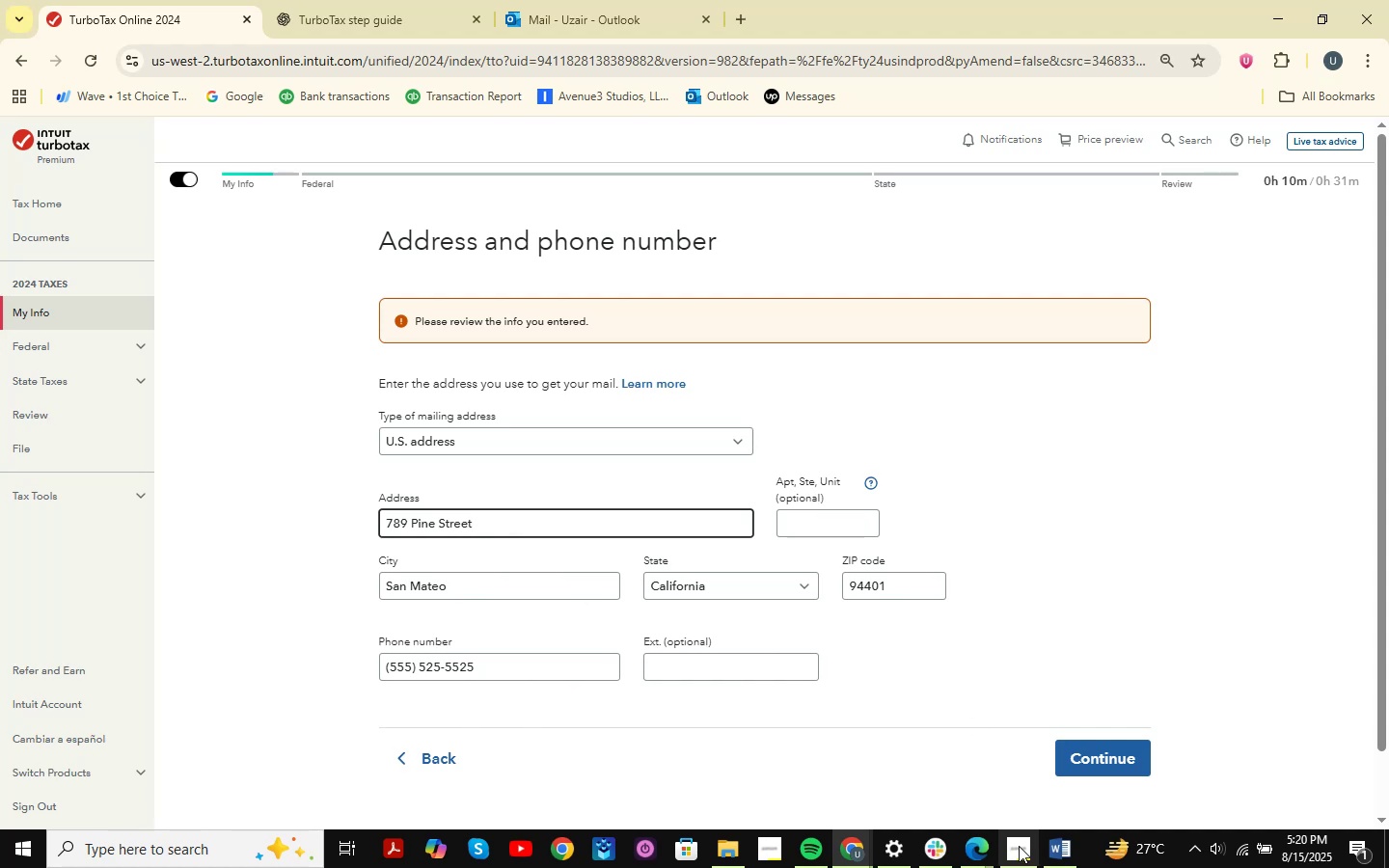 
left_click([1049, 847])
 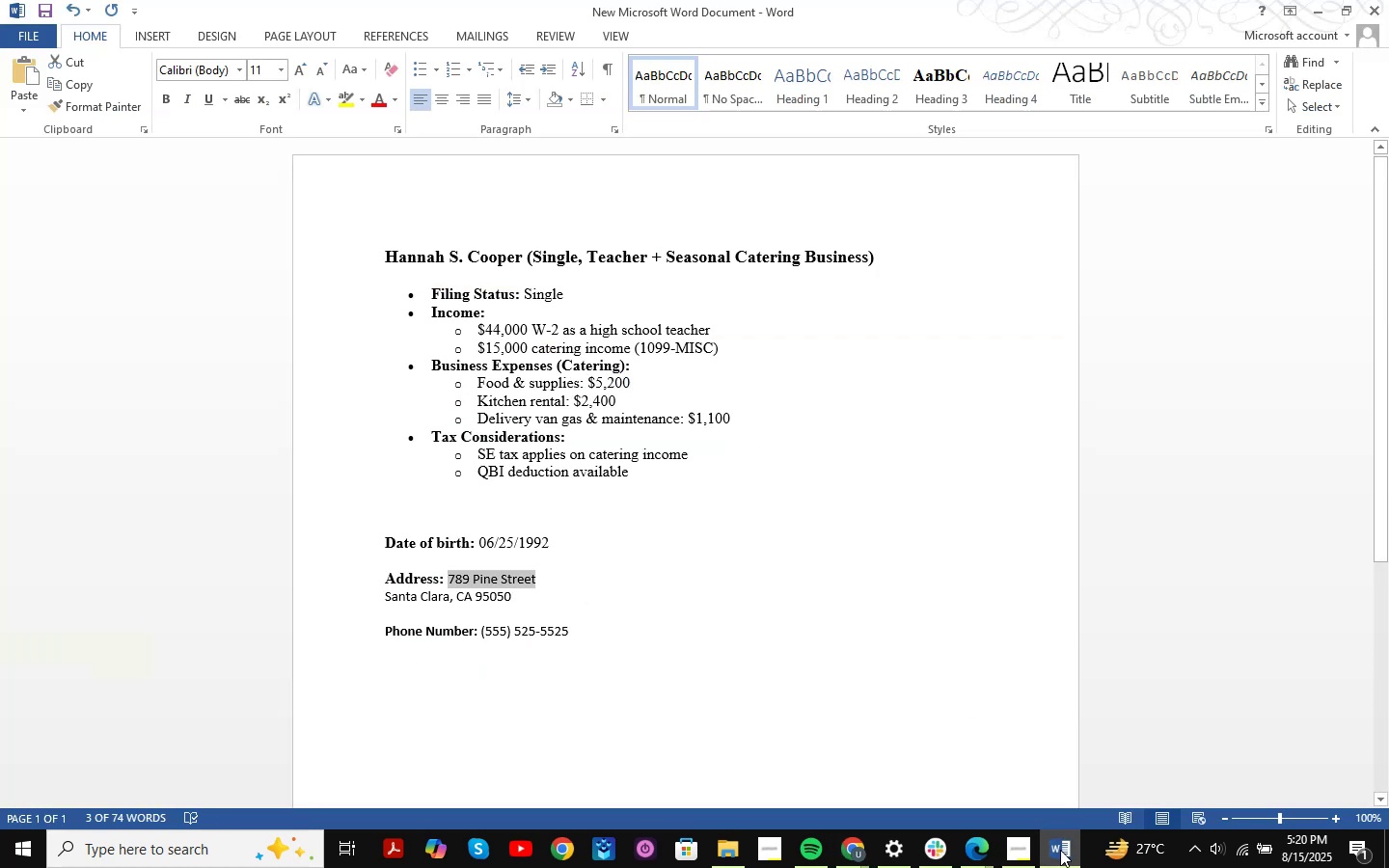 
left_click([1060, 850])
 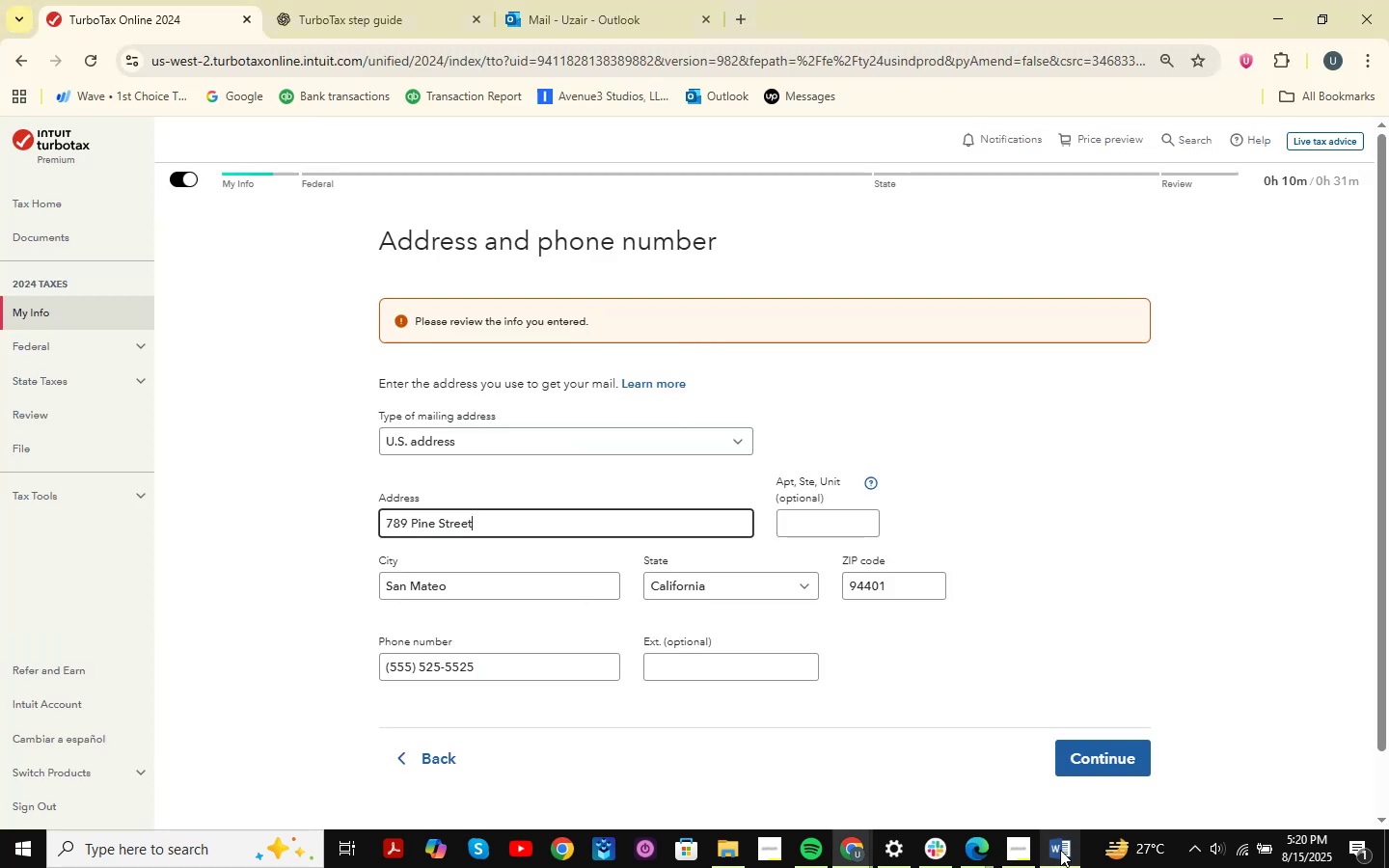 
left_click([1060, 850])
 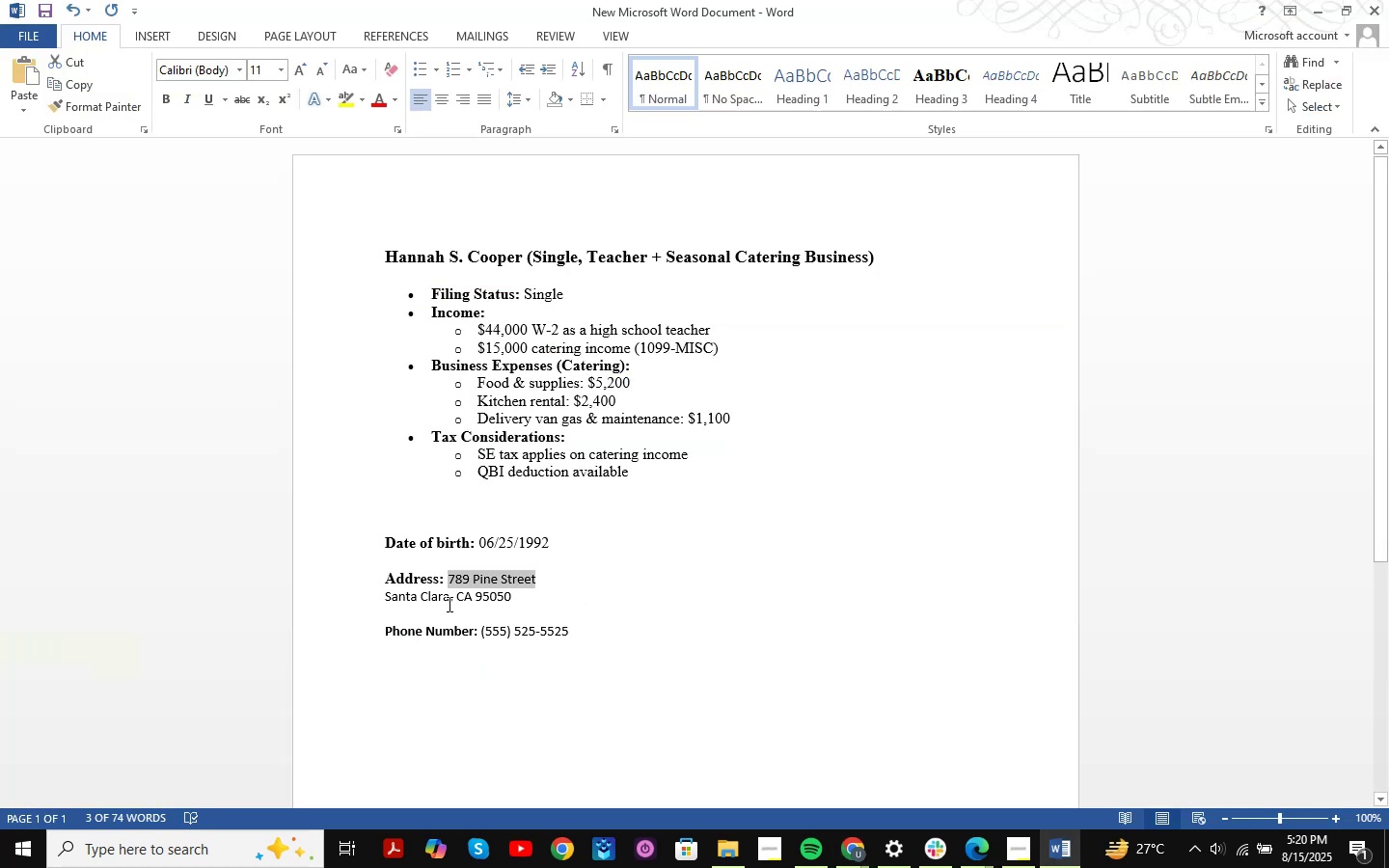 
left_click_drag(start_coordinate=[448, 601], to_coordinate=[385, 598])
 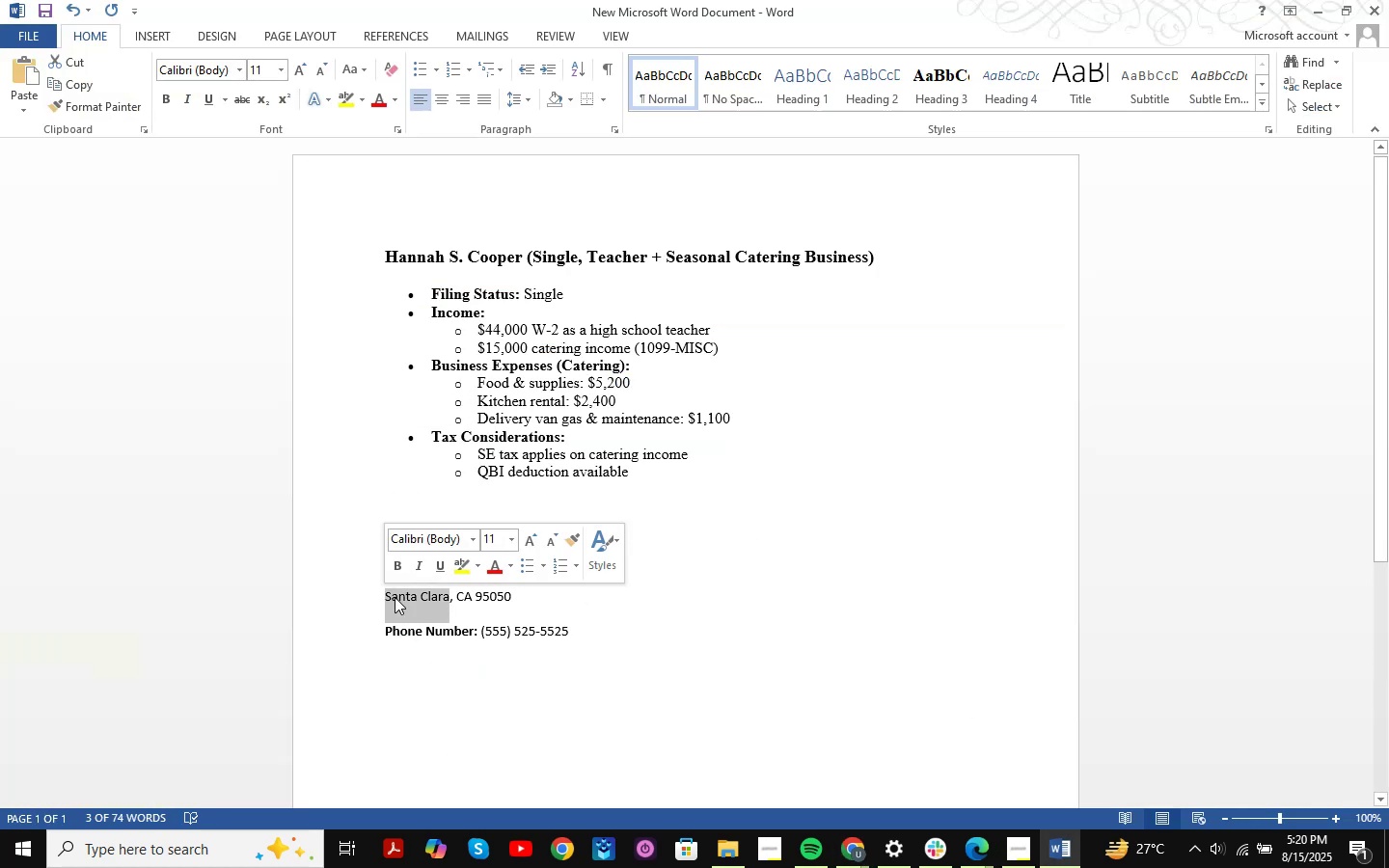 
key(Control+C)
 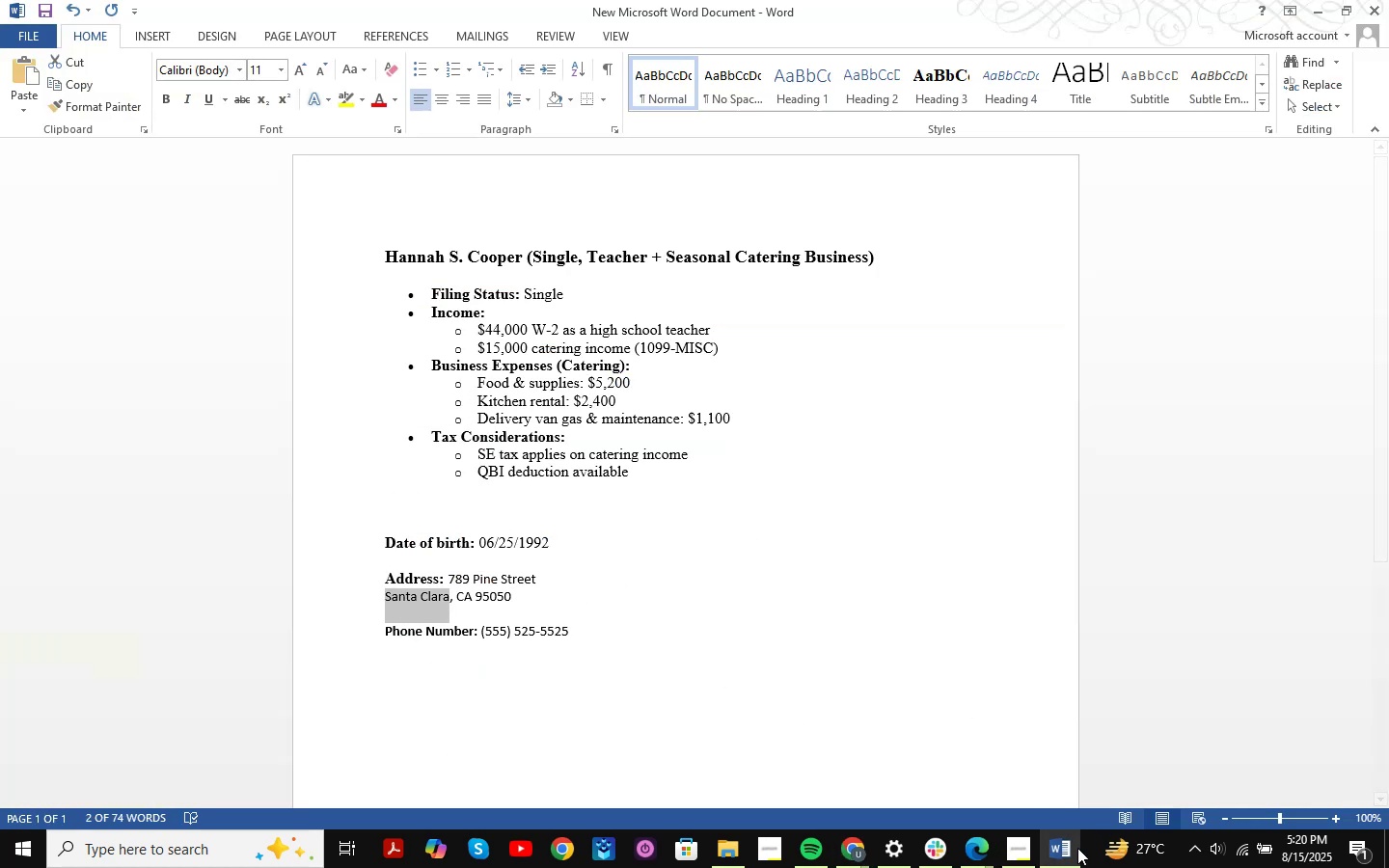 
left_click([1067, 854])
 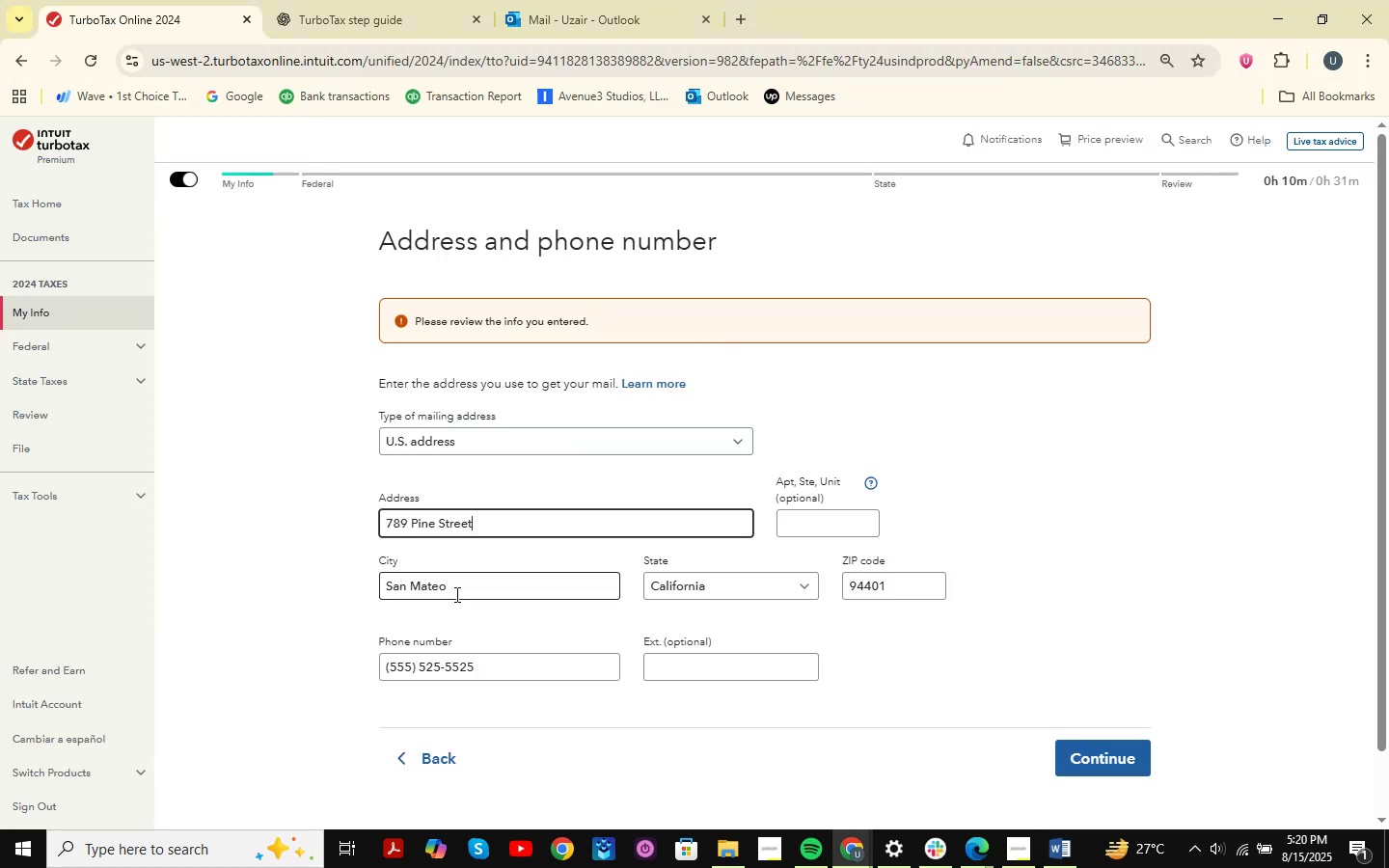 
left_click_drag(start_coordinate=[484, 586], to_coordinate=[364, 574])
 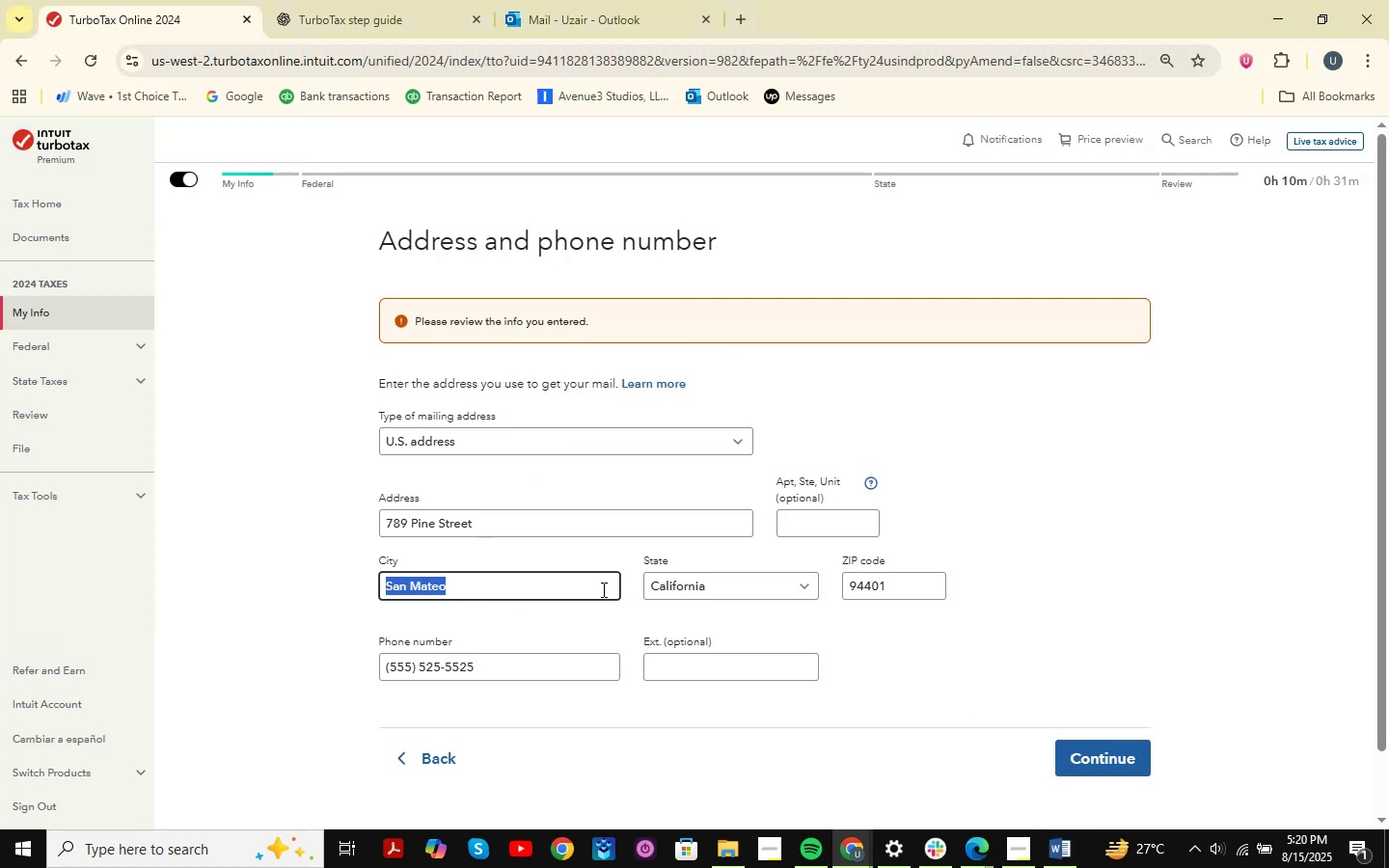 
key(Control+ControlLeft)
 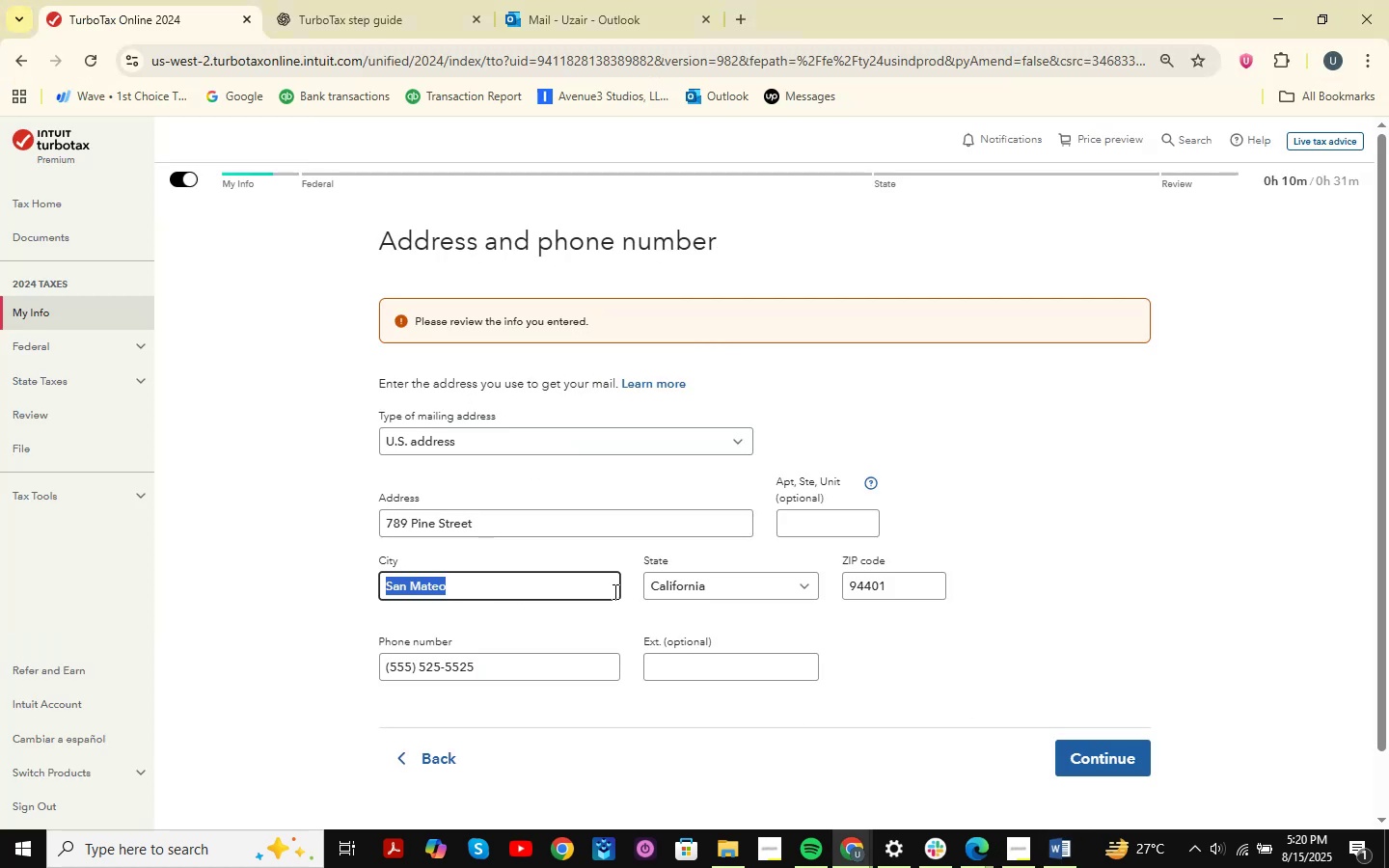 
key(Control+V)
 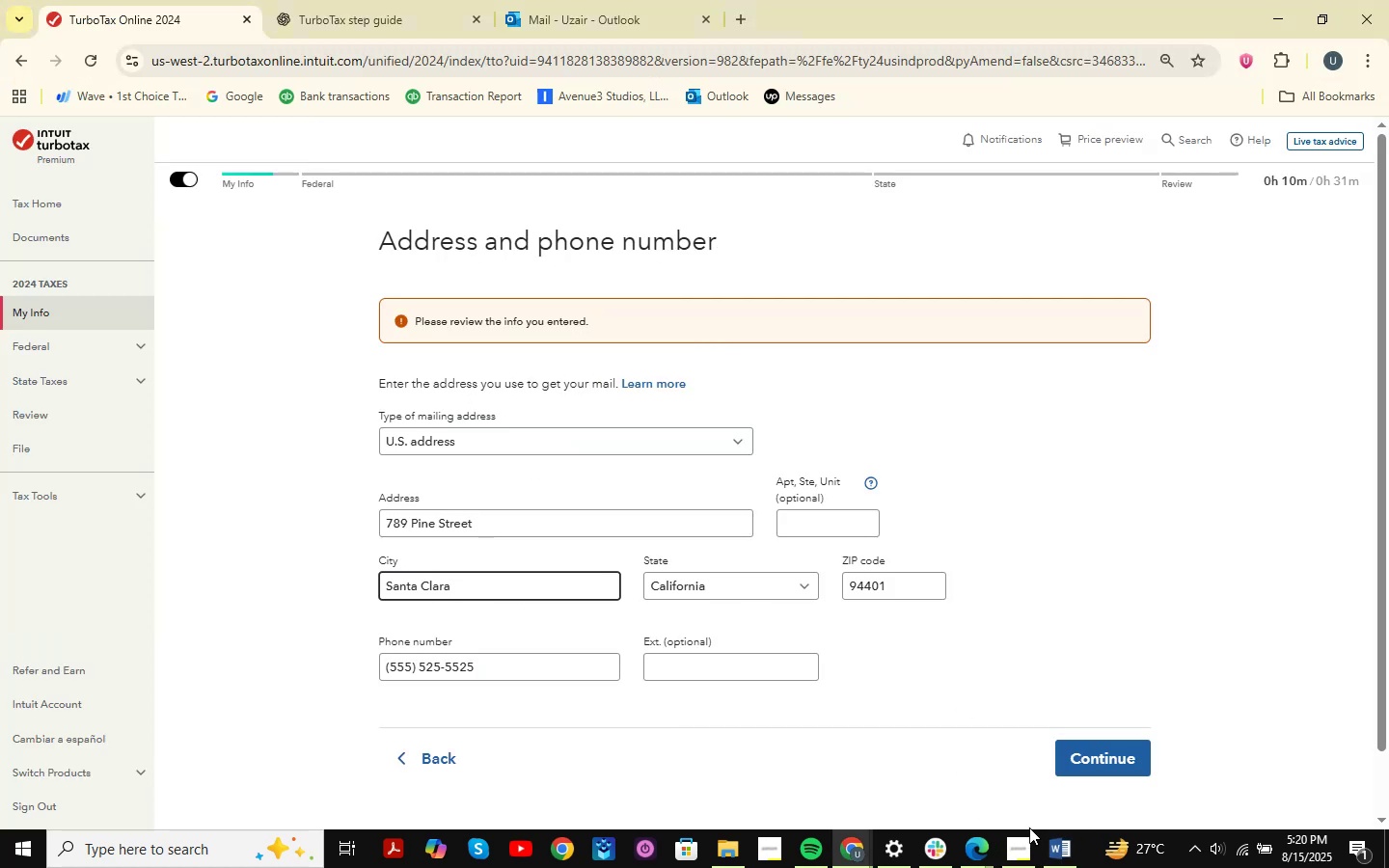 
left_click([1053, 837])
 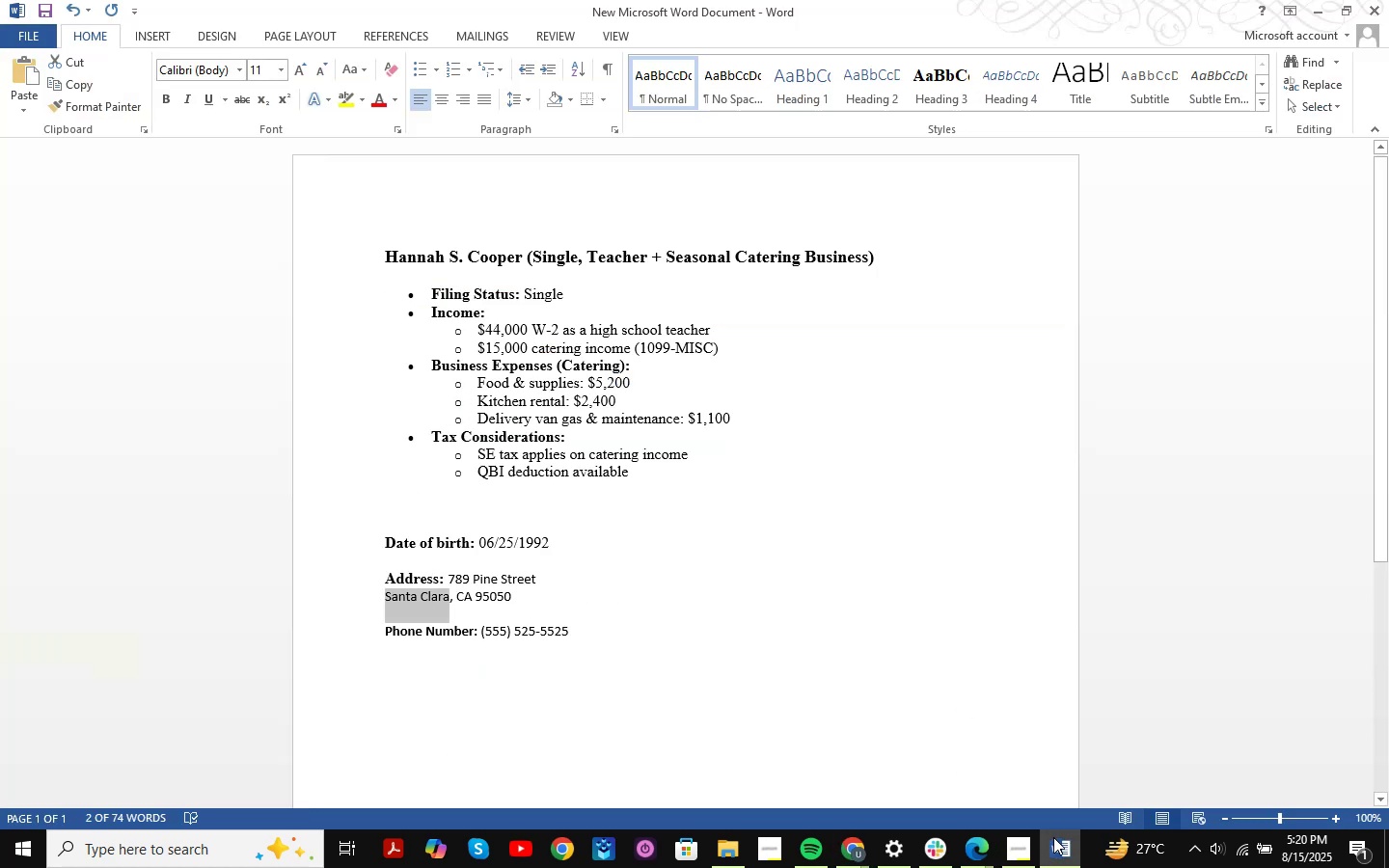 
left_click([1053, 837])
 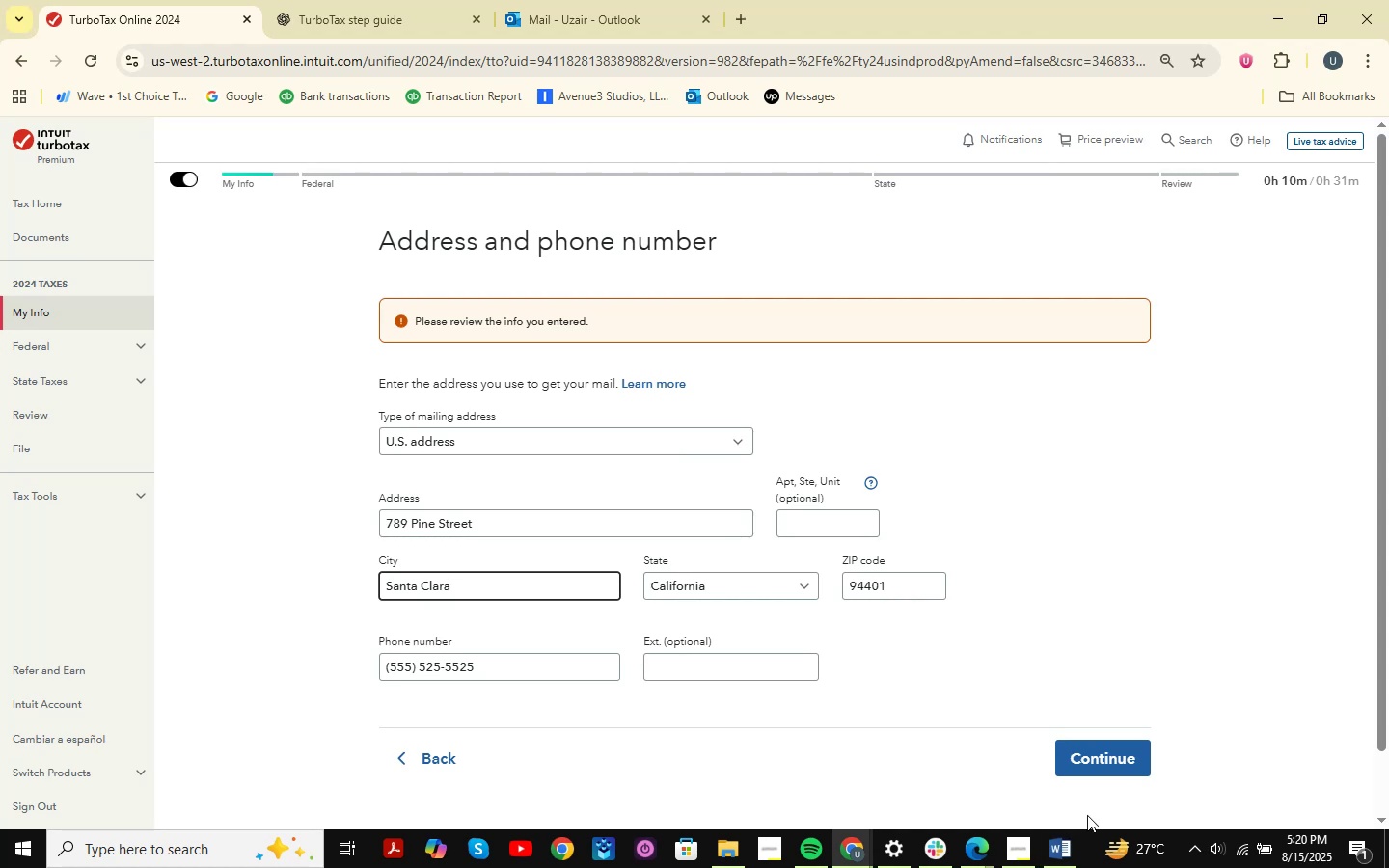 
wait(8.95)
 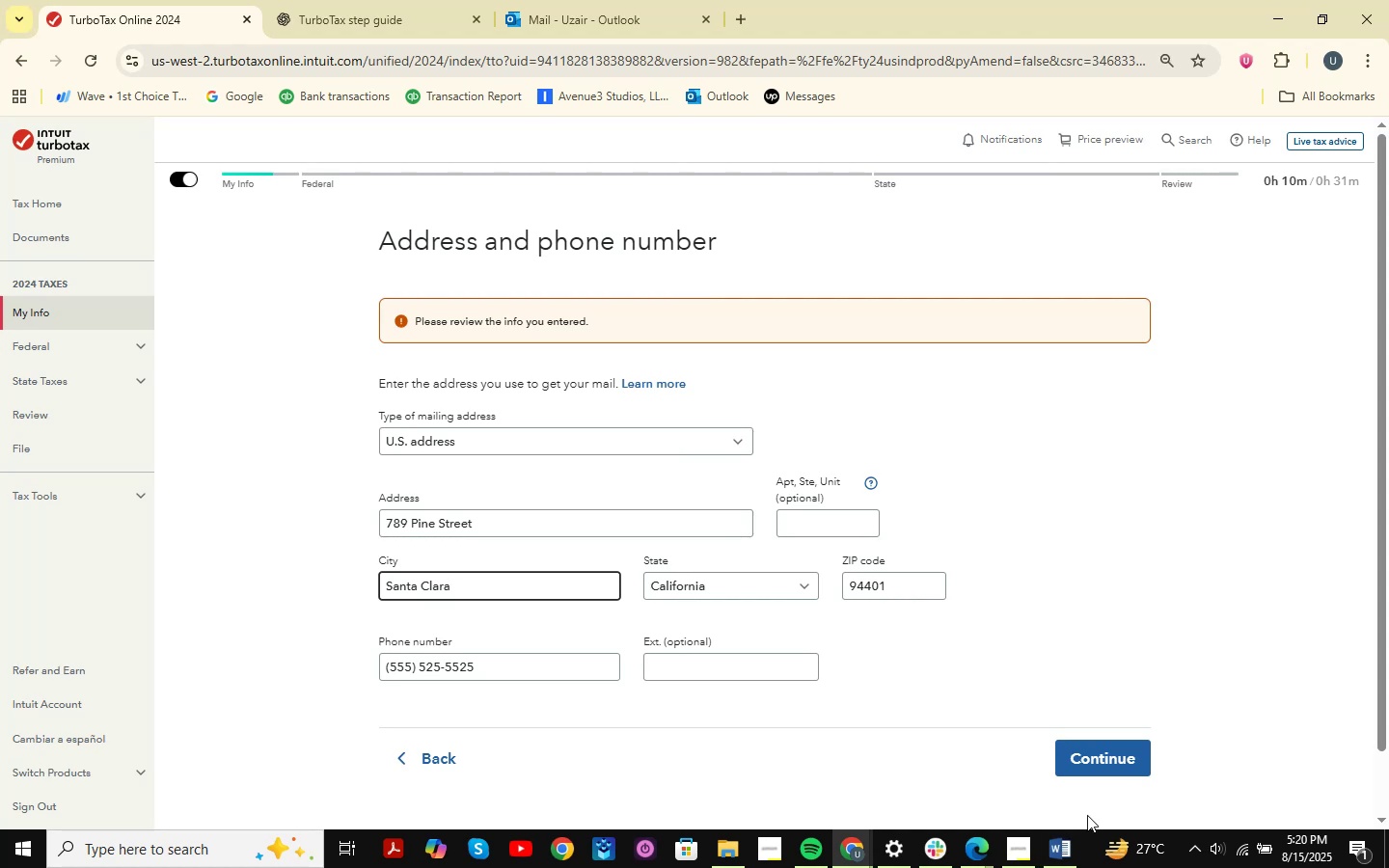 
double_click([719, 587])
 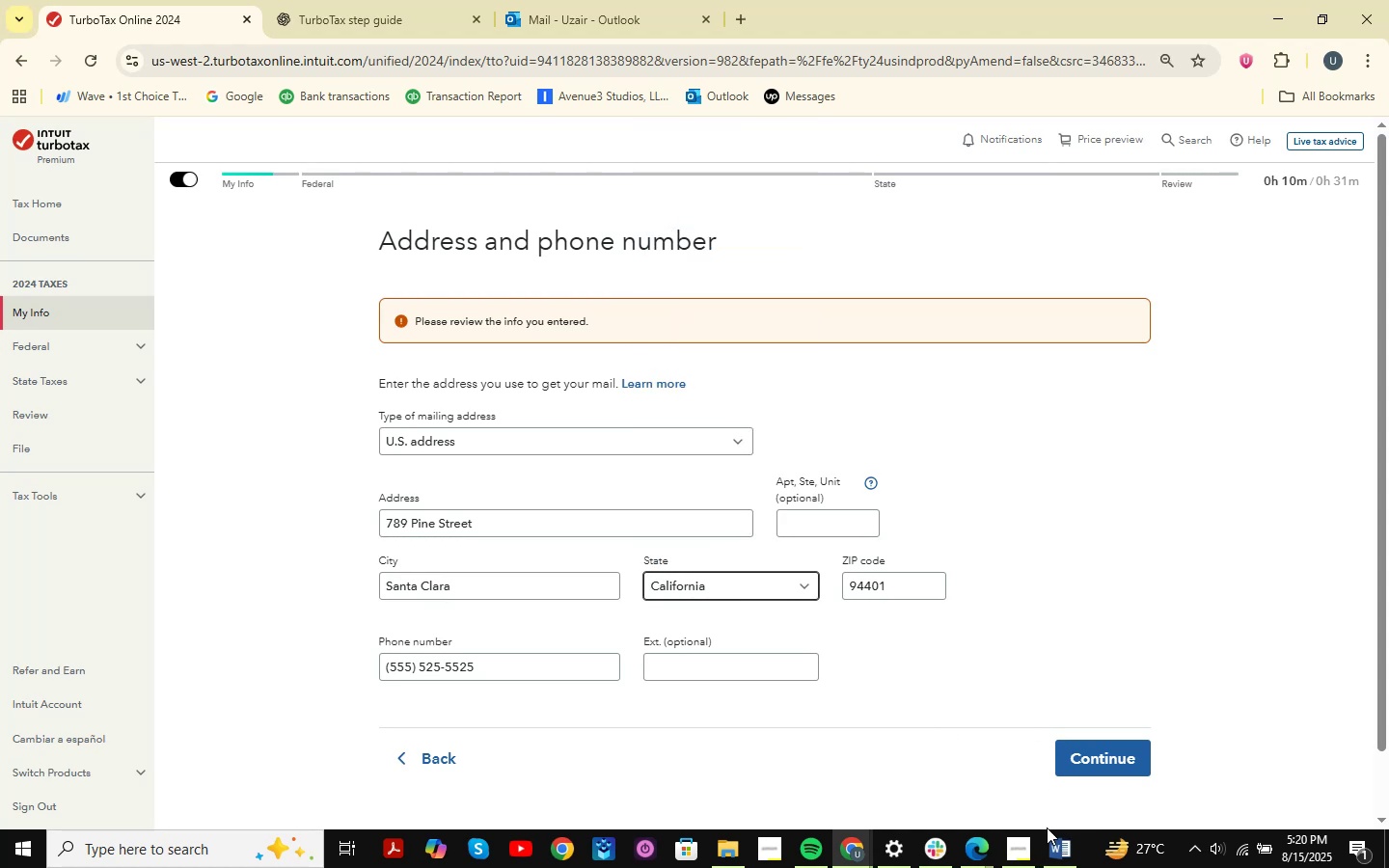 
left_click([1053, 852])
 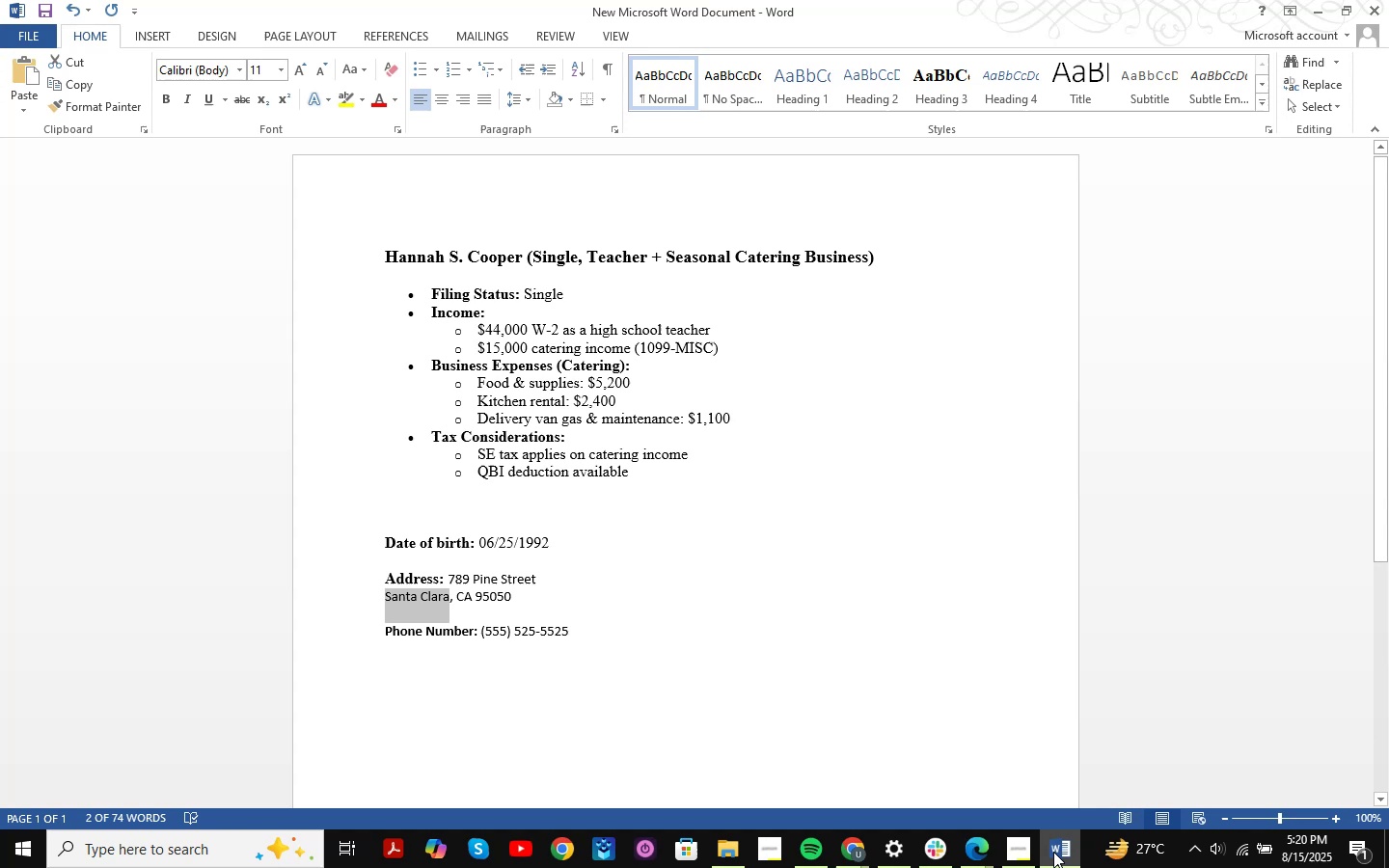 
left_click([1053, 852])
 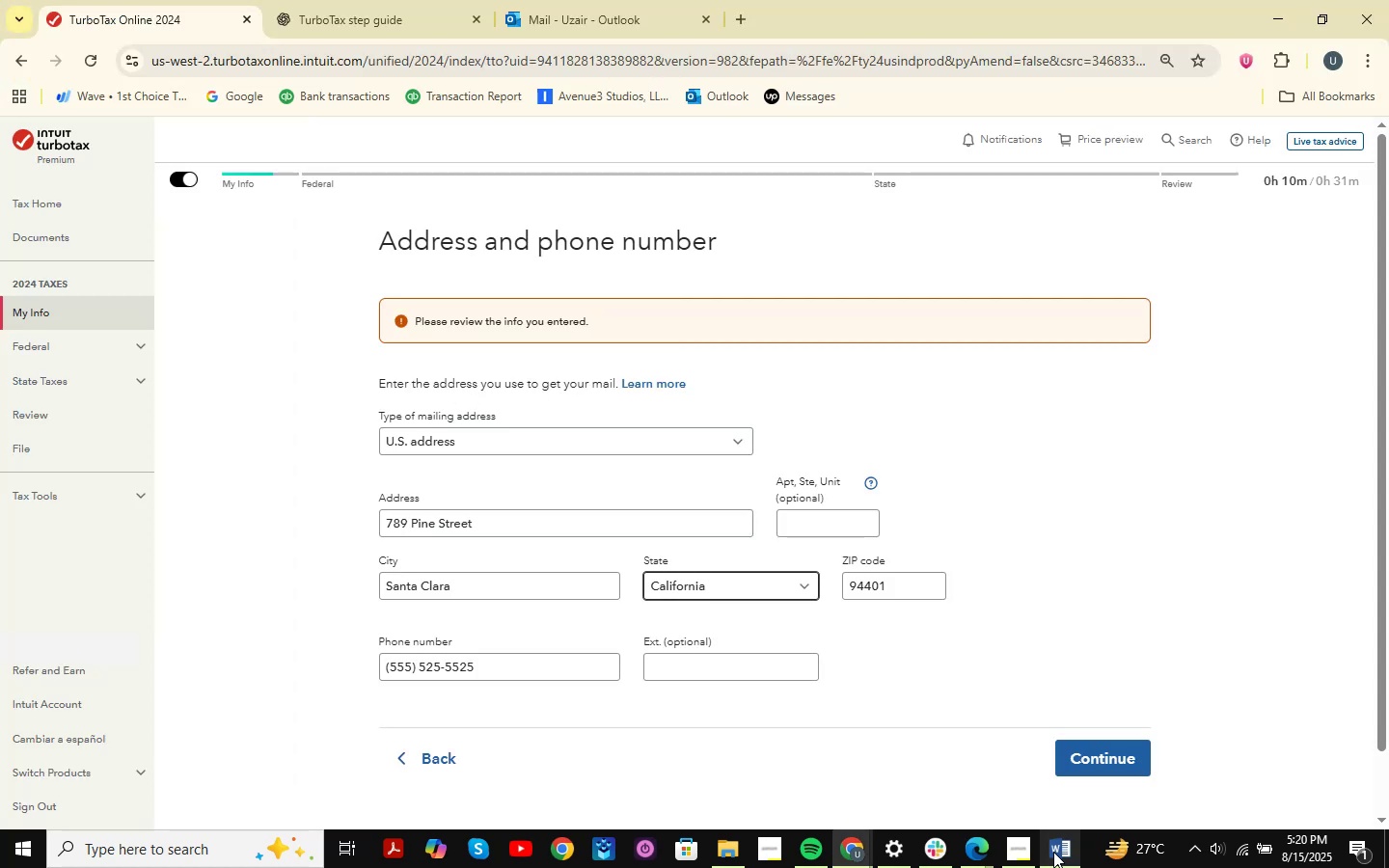 
left_click([1053, 852])
 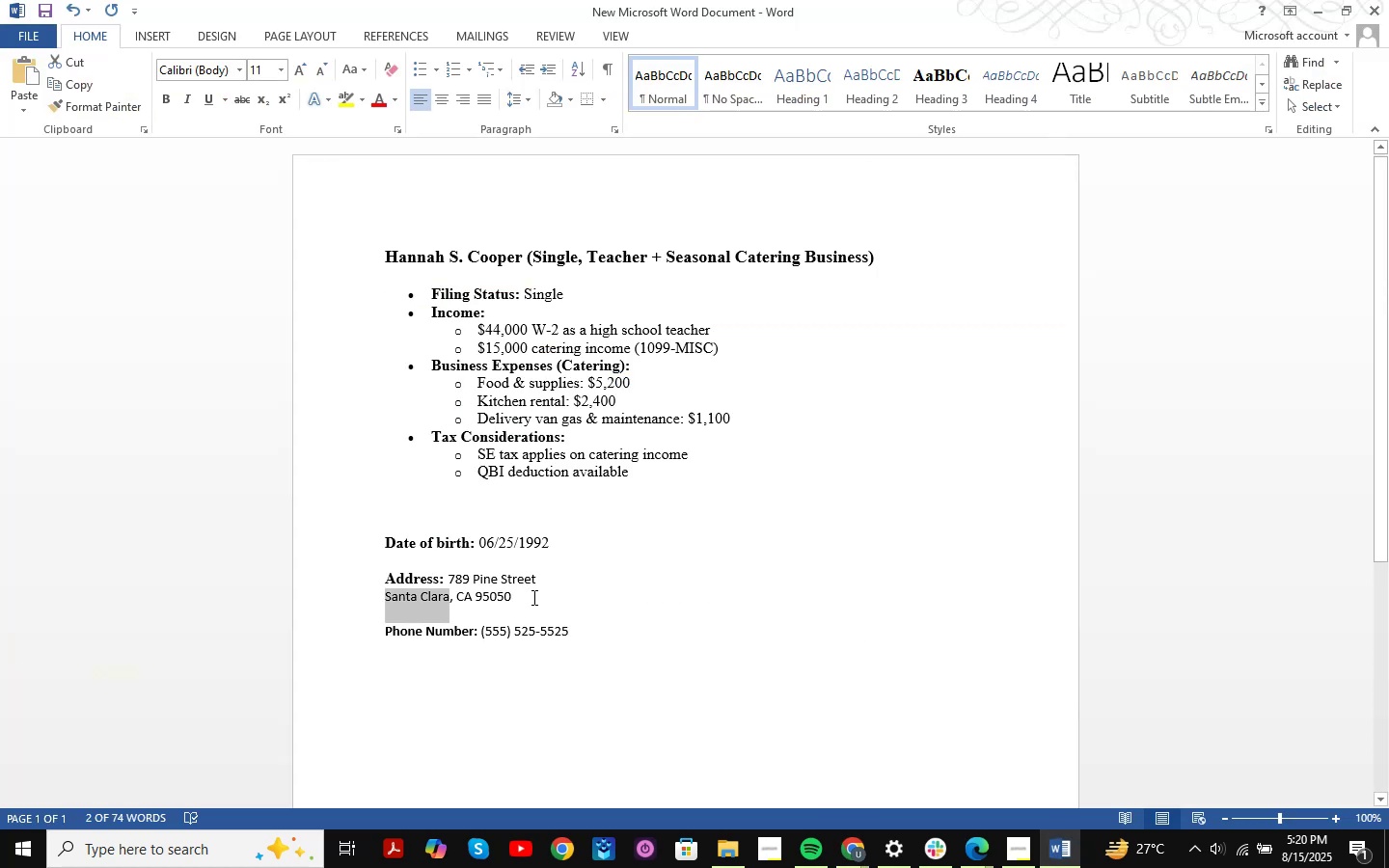 
left_click_drag(start_coordinate=[527, 598], to_coordinate=[475, 609])
 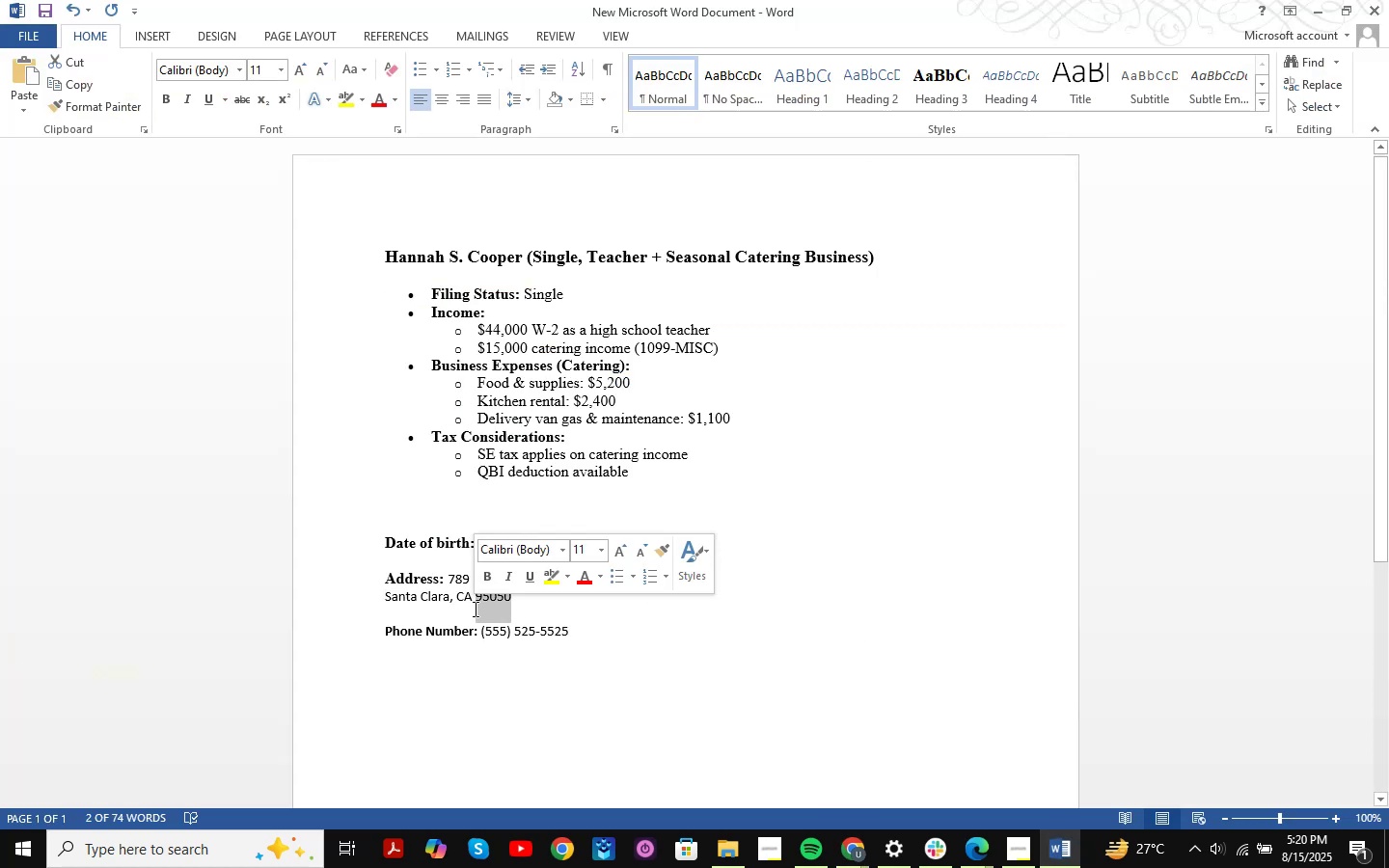 
key(Control+C)
 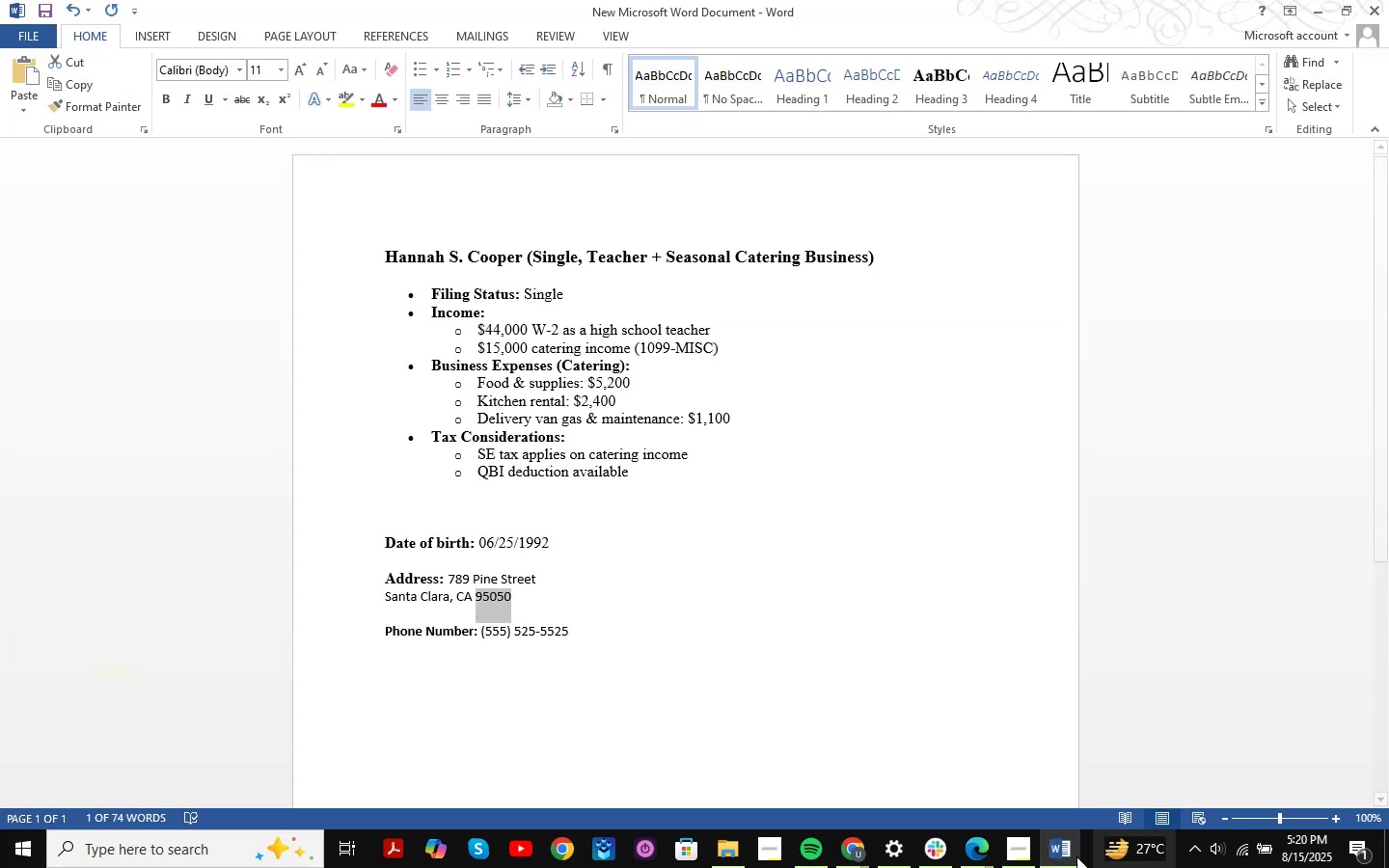 
left_click([1039, 844])
 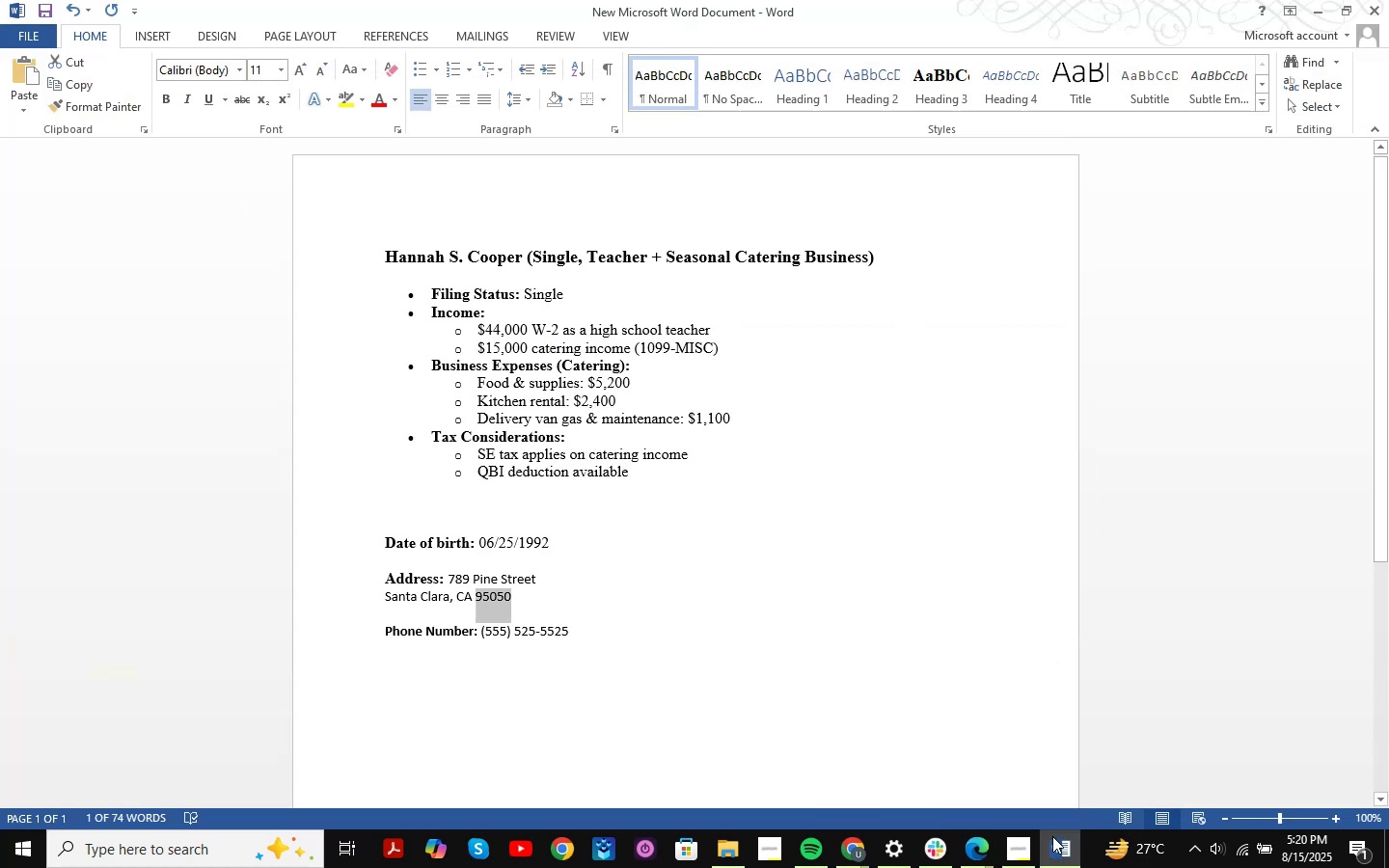 
double_click([1054, 844])
 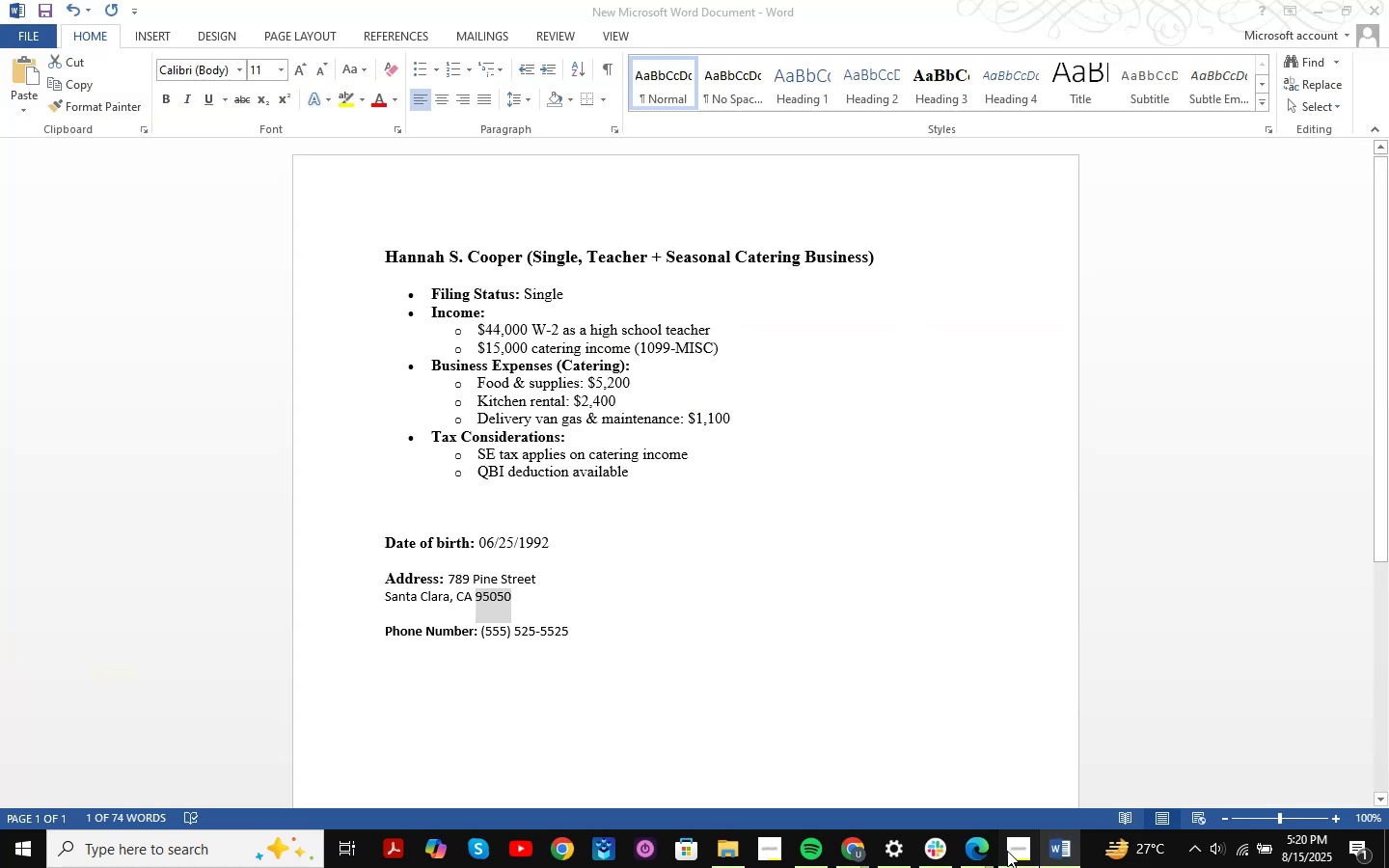 
double_click([1010, 851])
 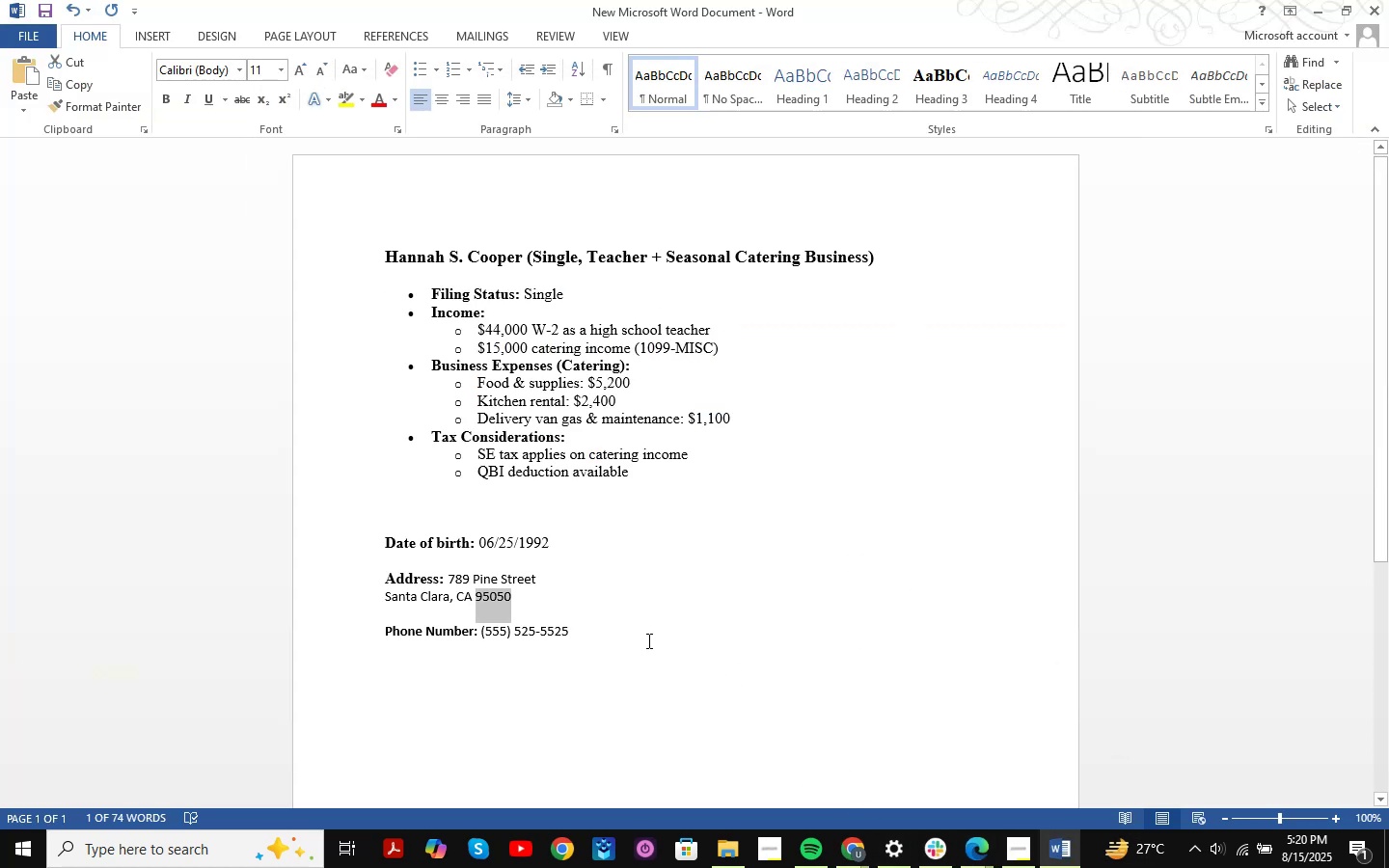 
key(Control+V)
 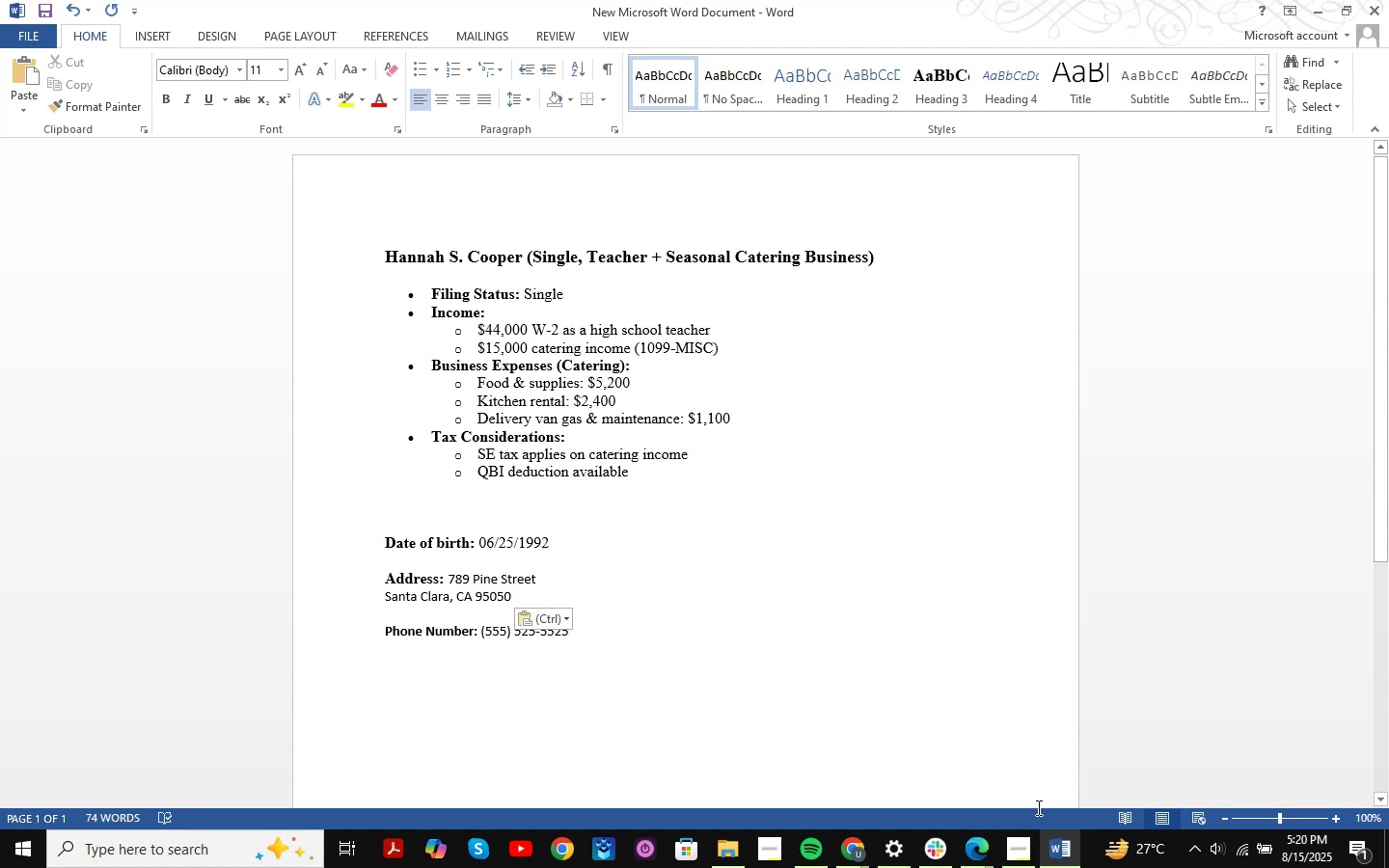 
left_click([1069, 867])
 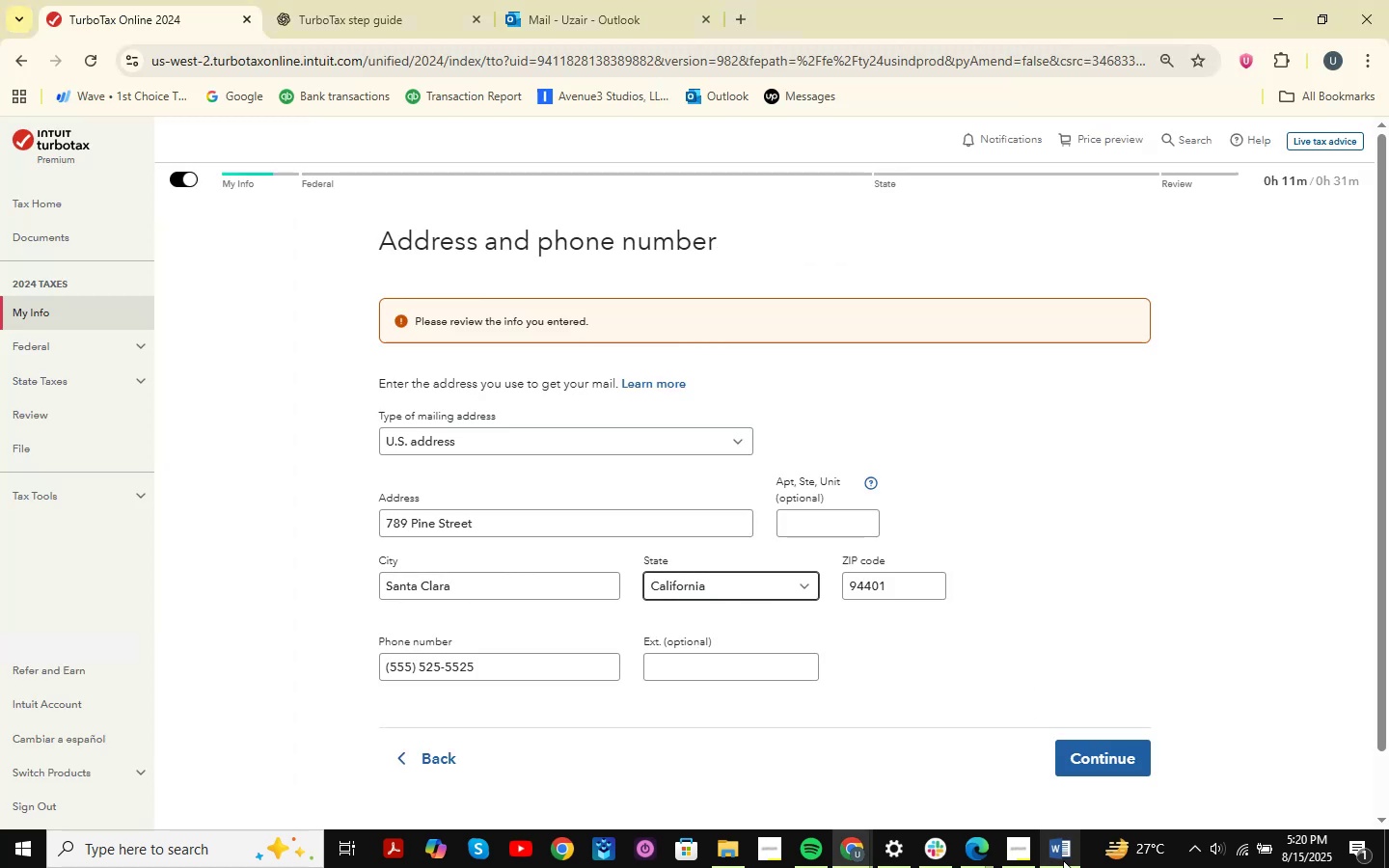 
left_click([1063, 860])
 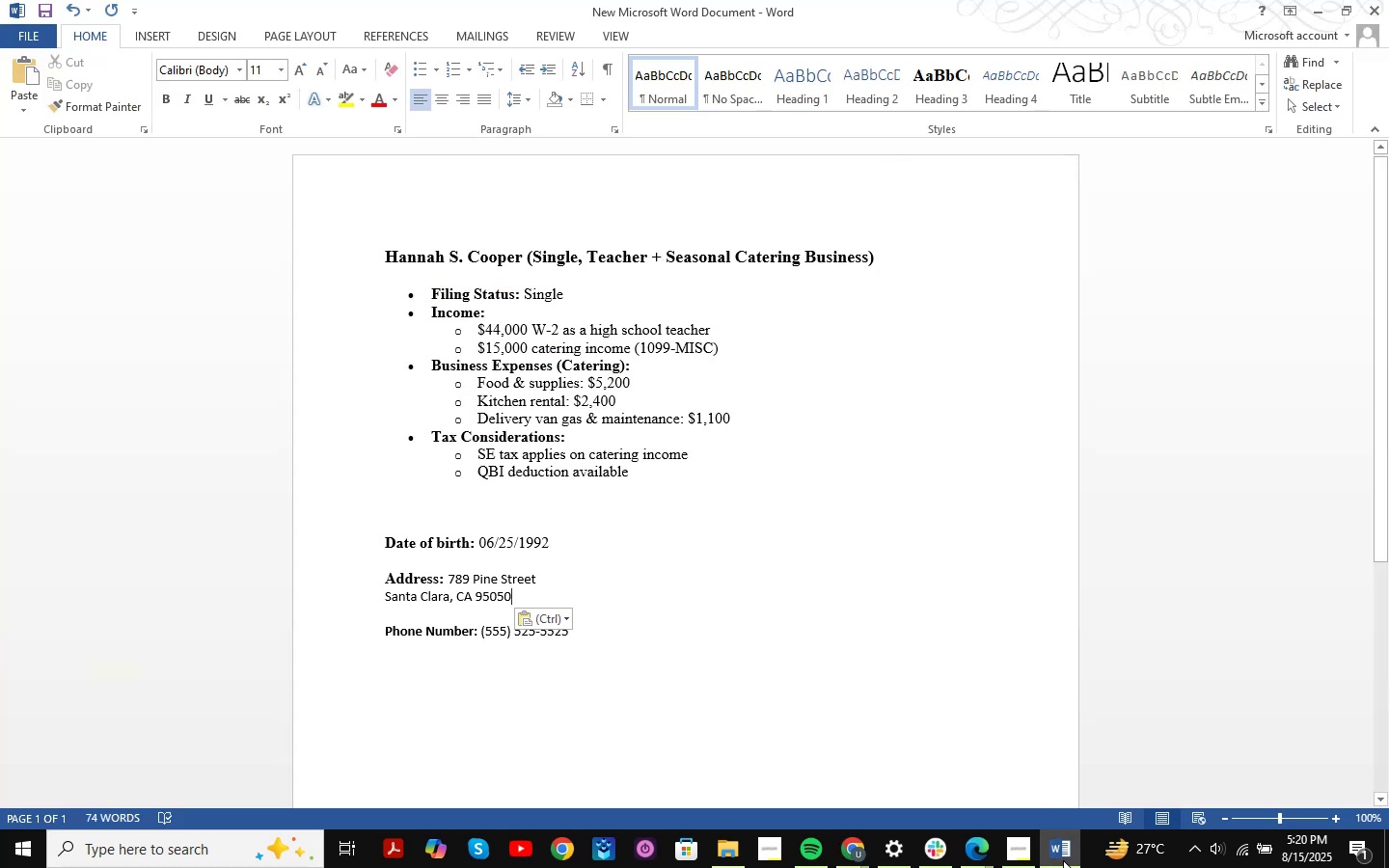 
key(Control+Z)
 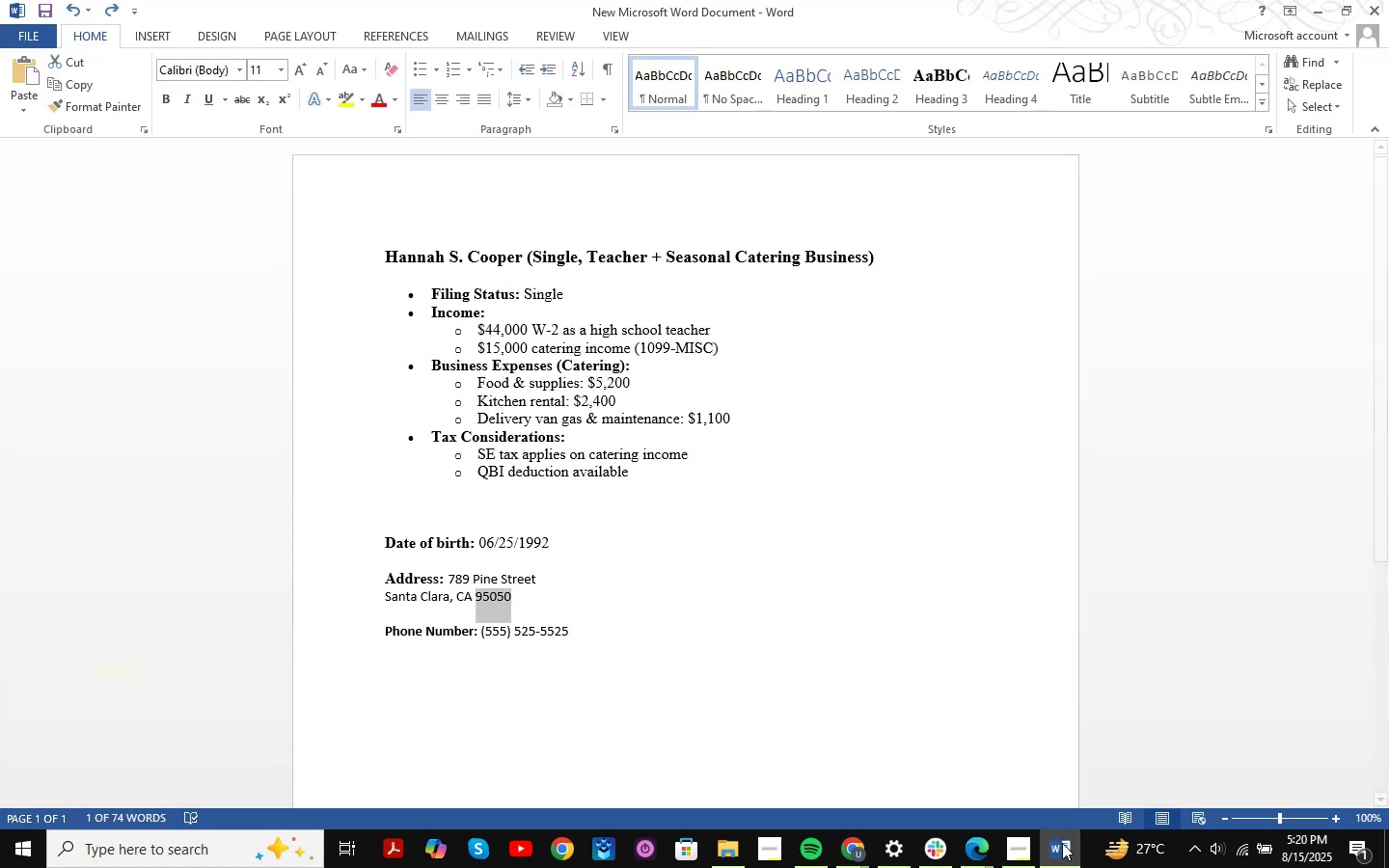 
key(Control+ControlLeft)
 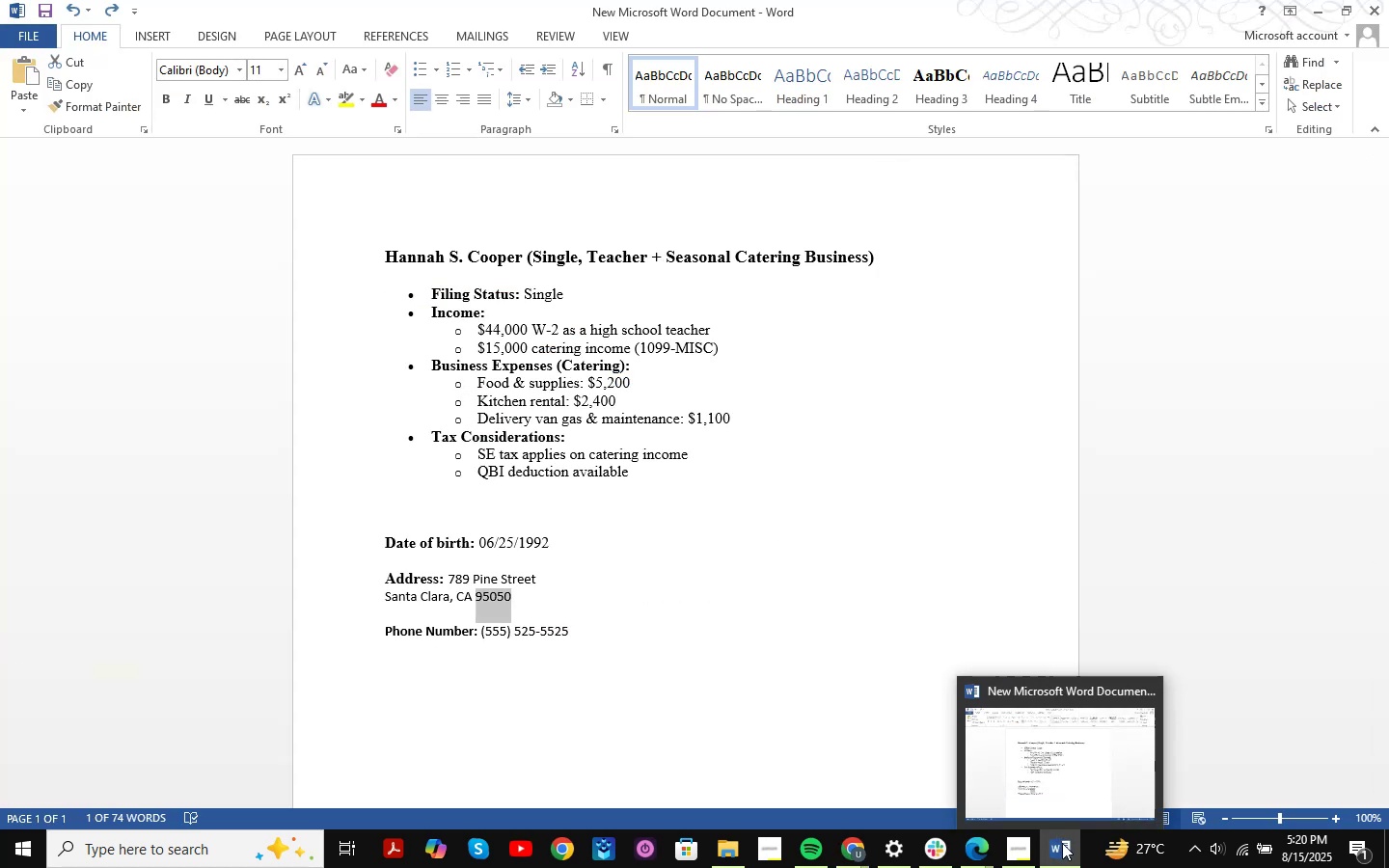 
key(Control+C)
 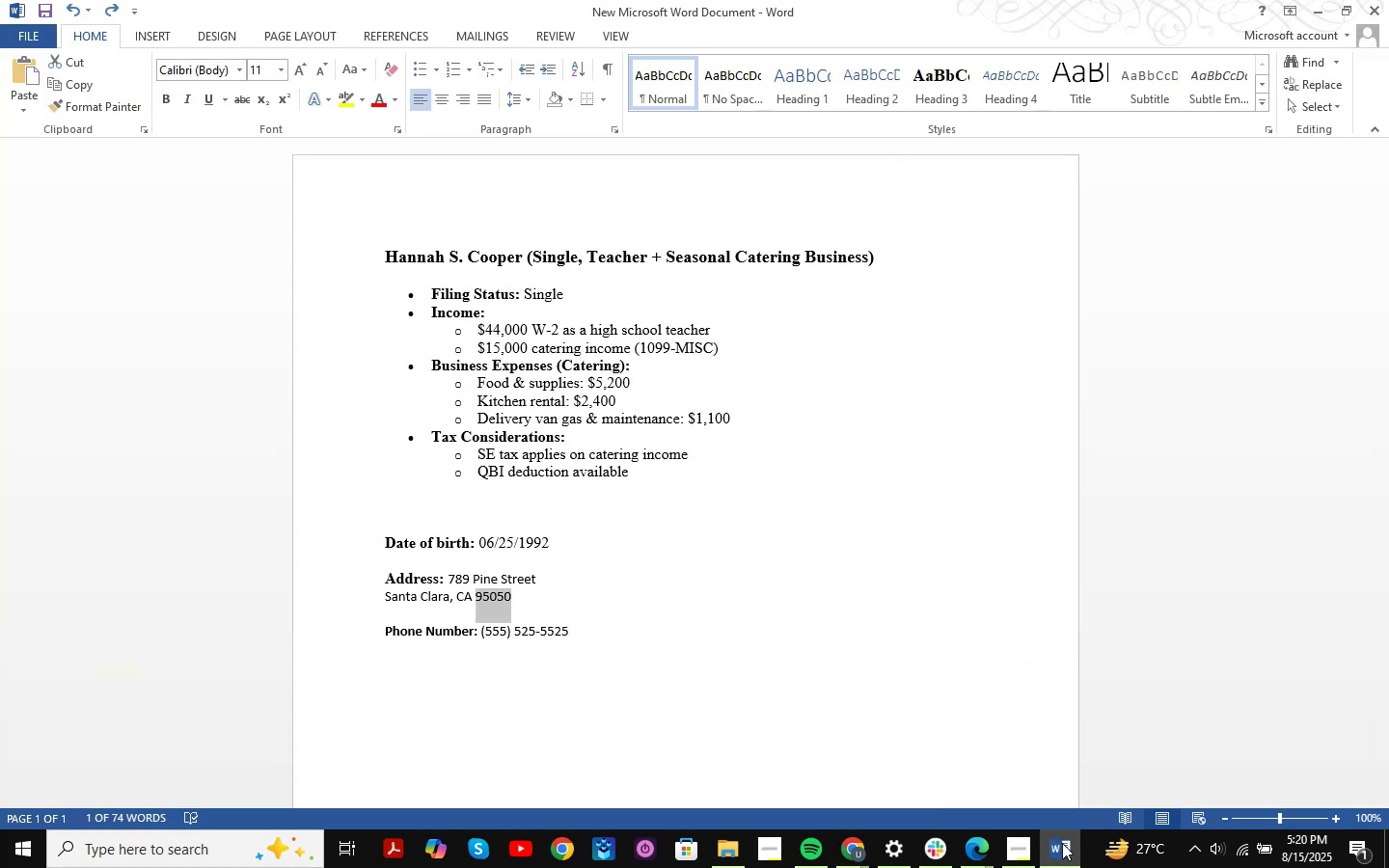 
left_click([1063, 843])
 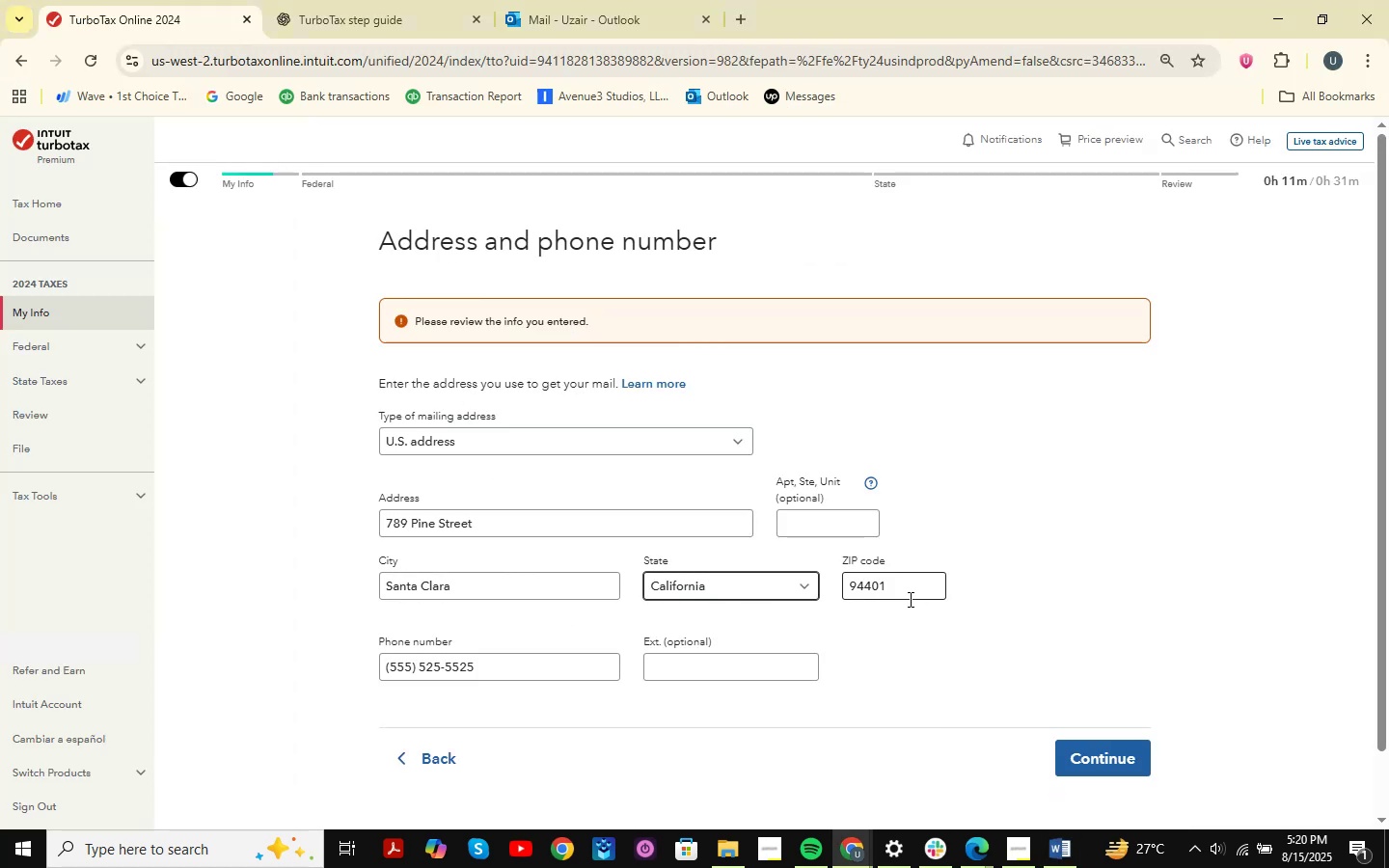 
left_click_drag(start_coordinate=[905, 590], to_coordinate=[827, 587])
 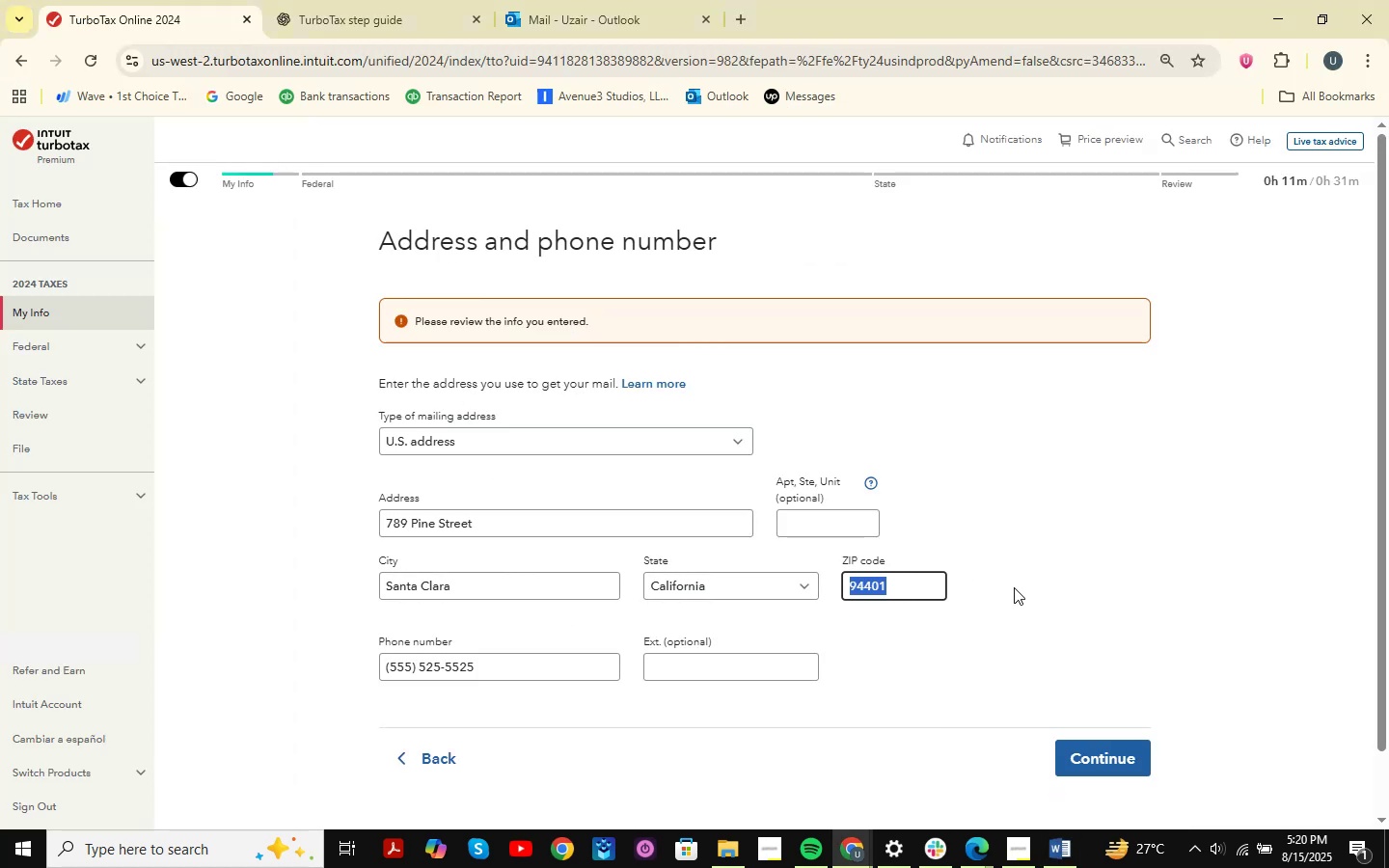 
key(Control+ControlLeft)
 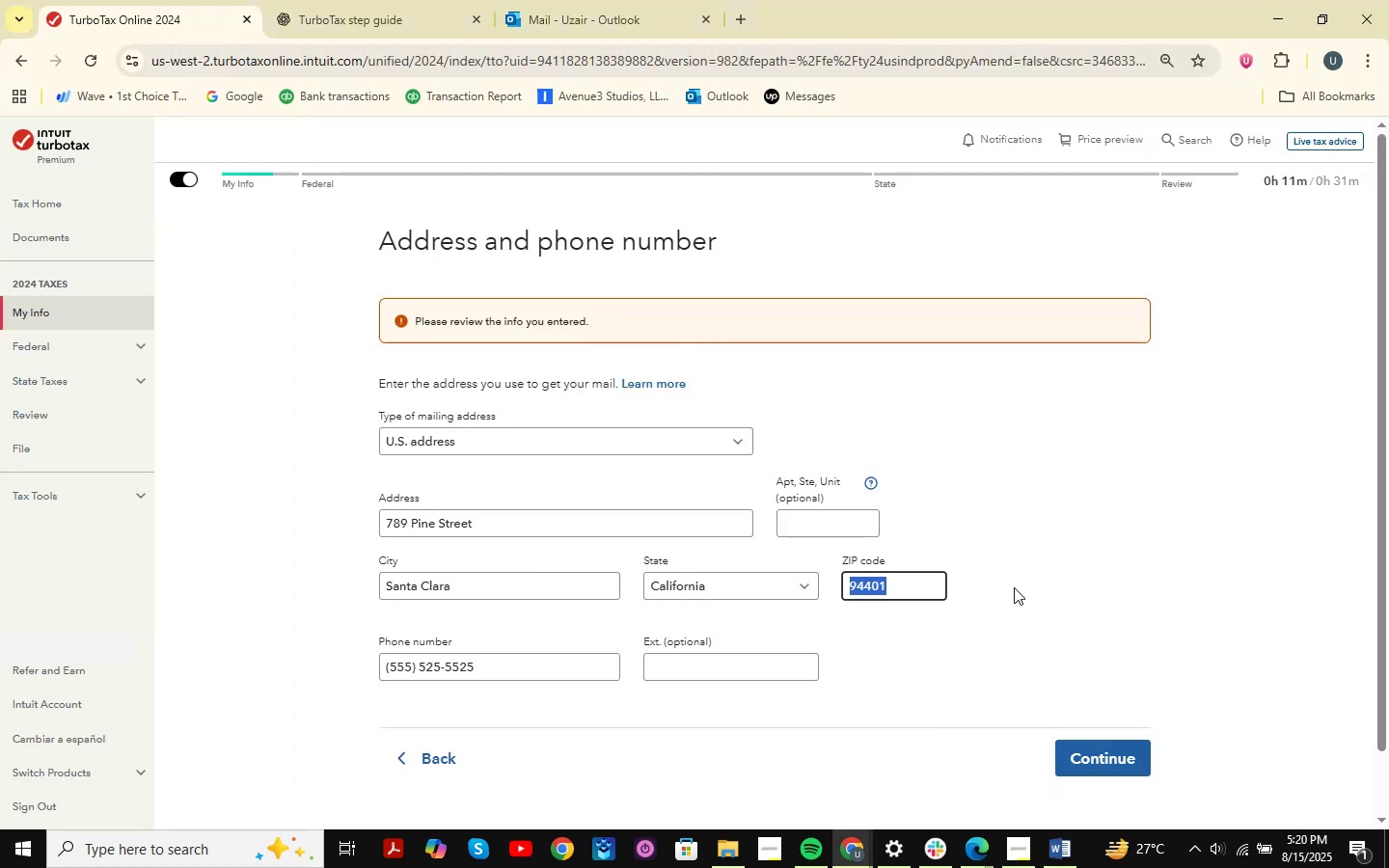 
key(Control+V)
 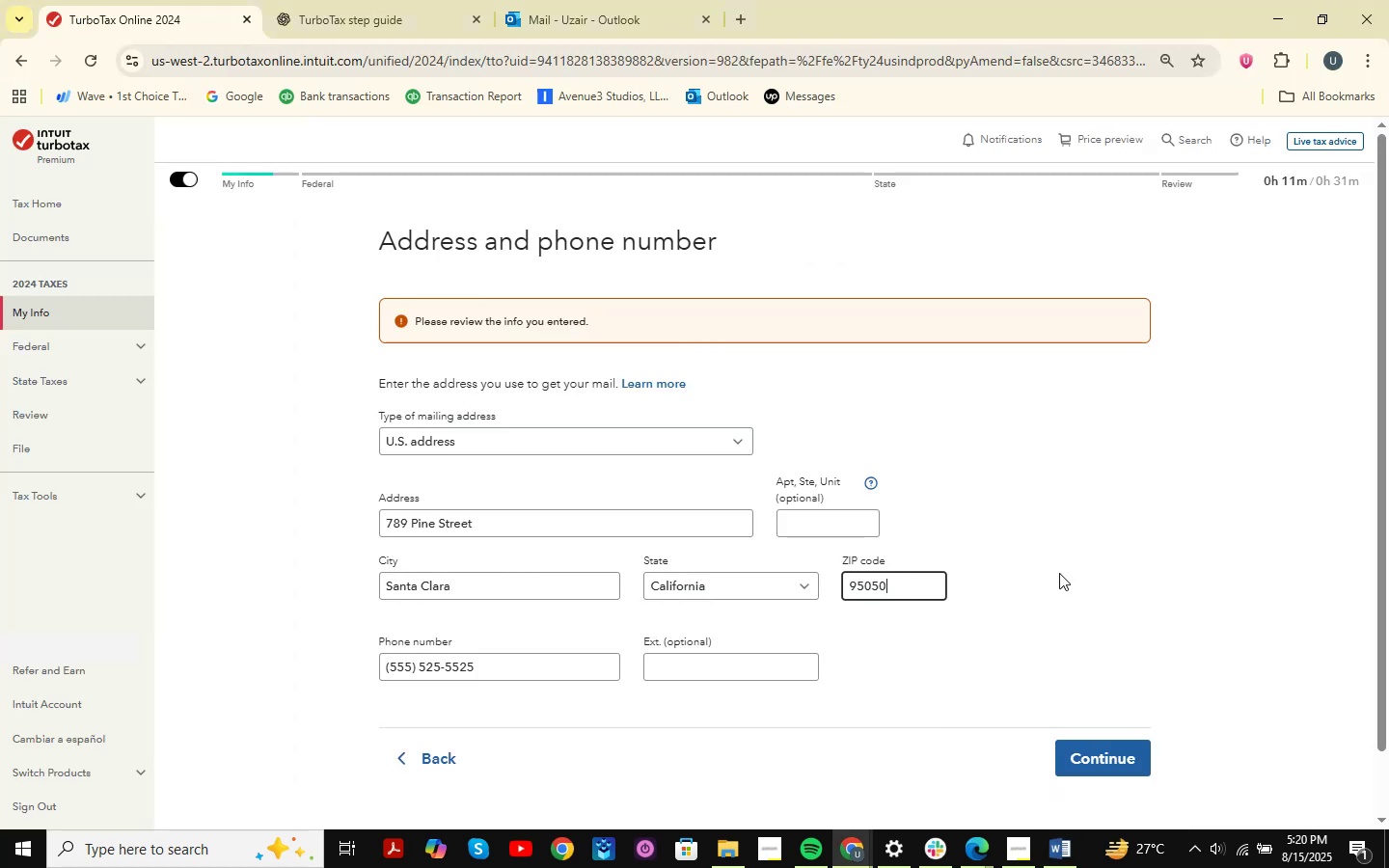 
left_click([1130, 568])
 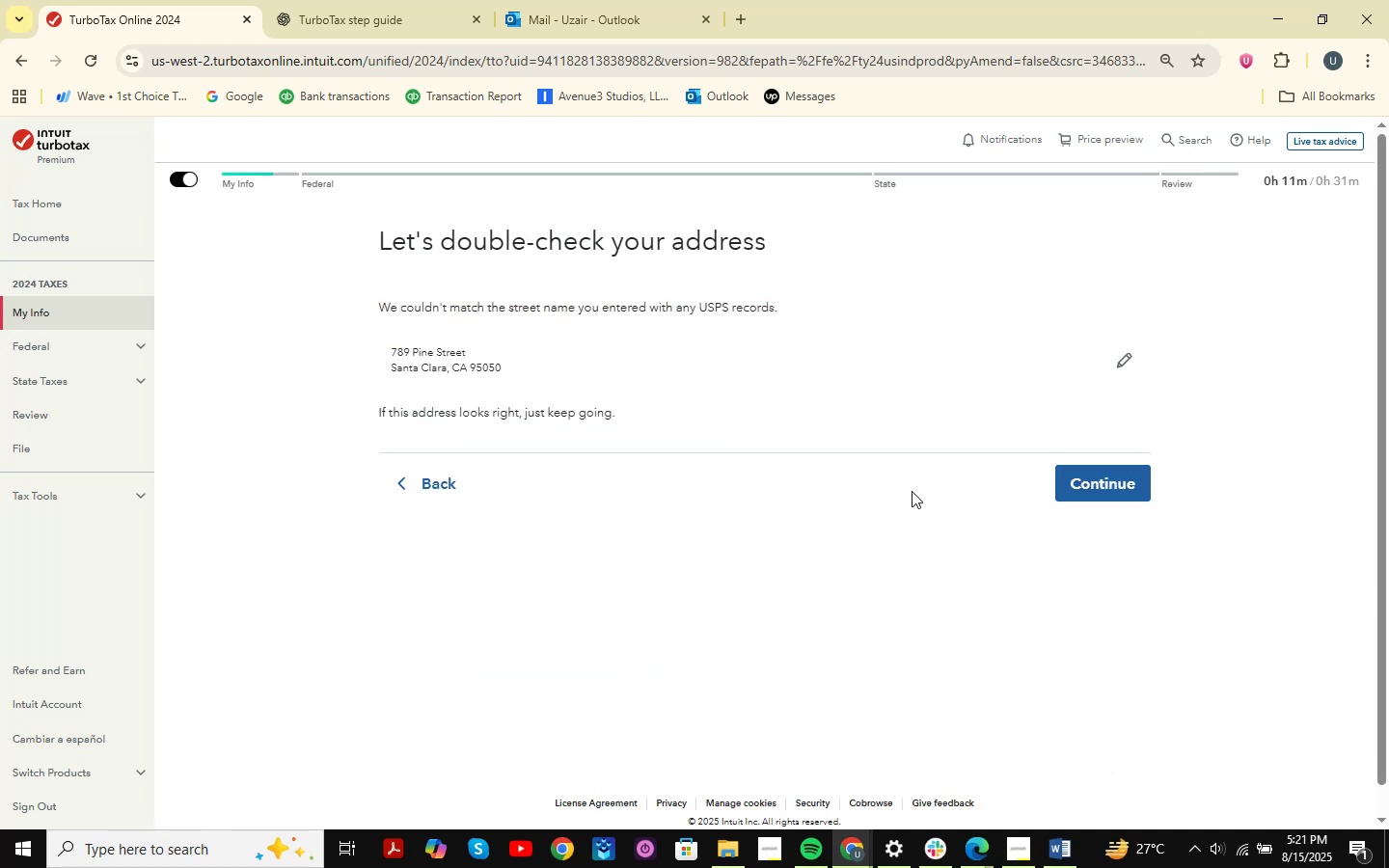 
wait(16.42)
 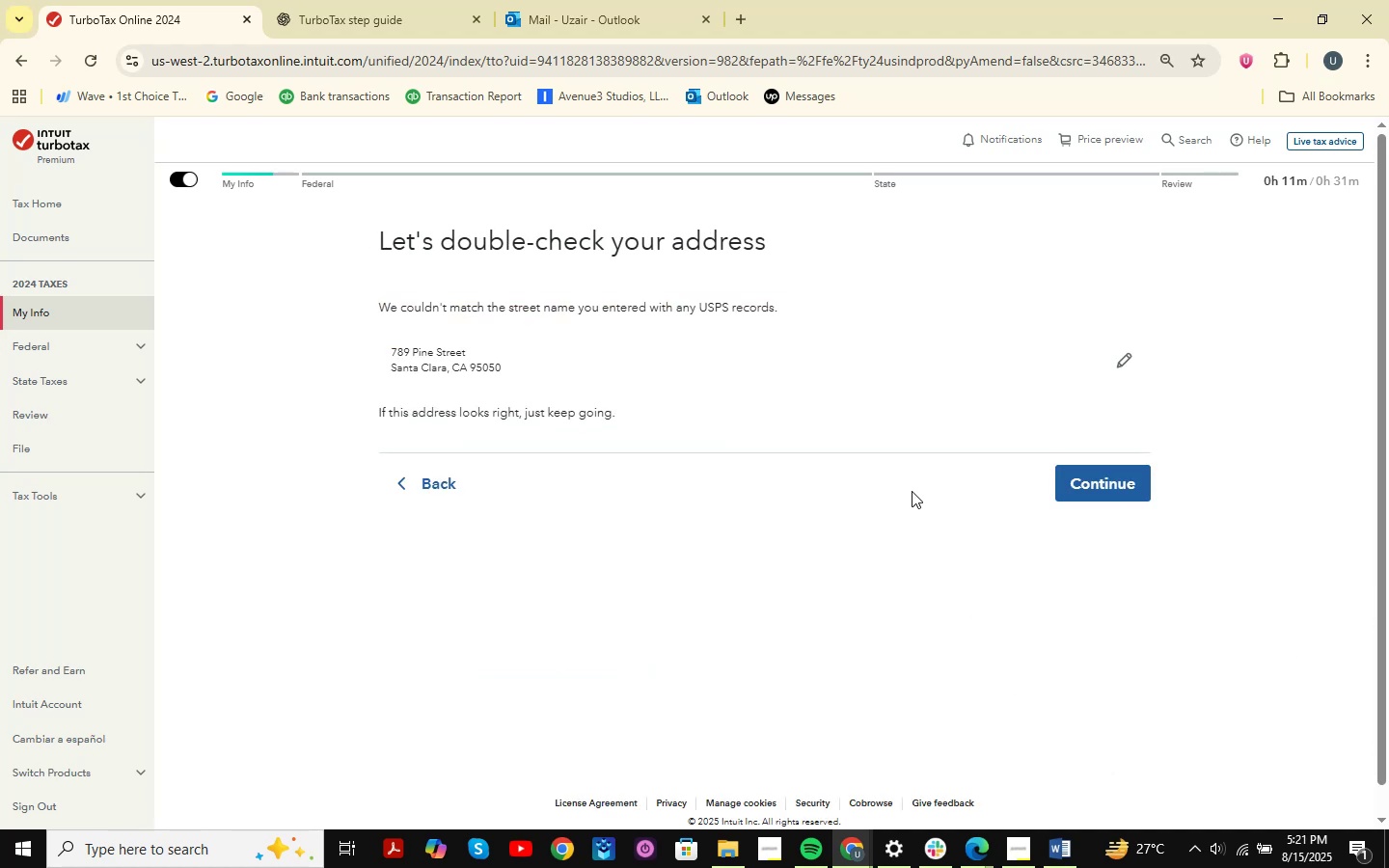 
mouse_move([1059, 490])
 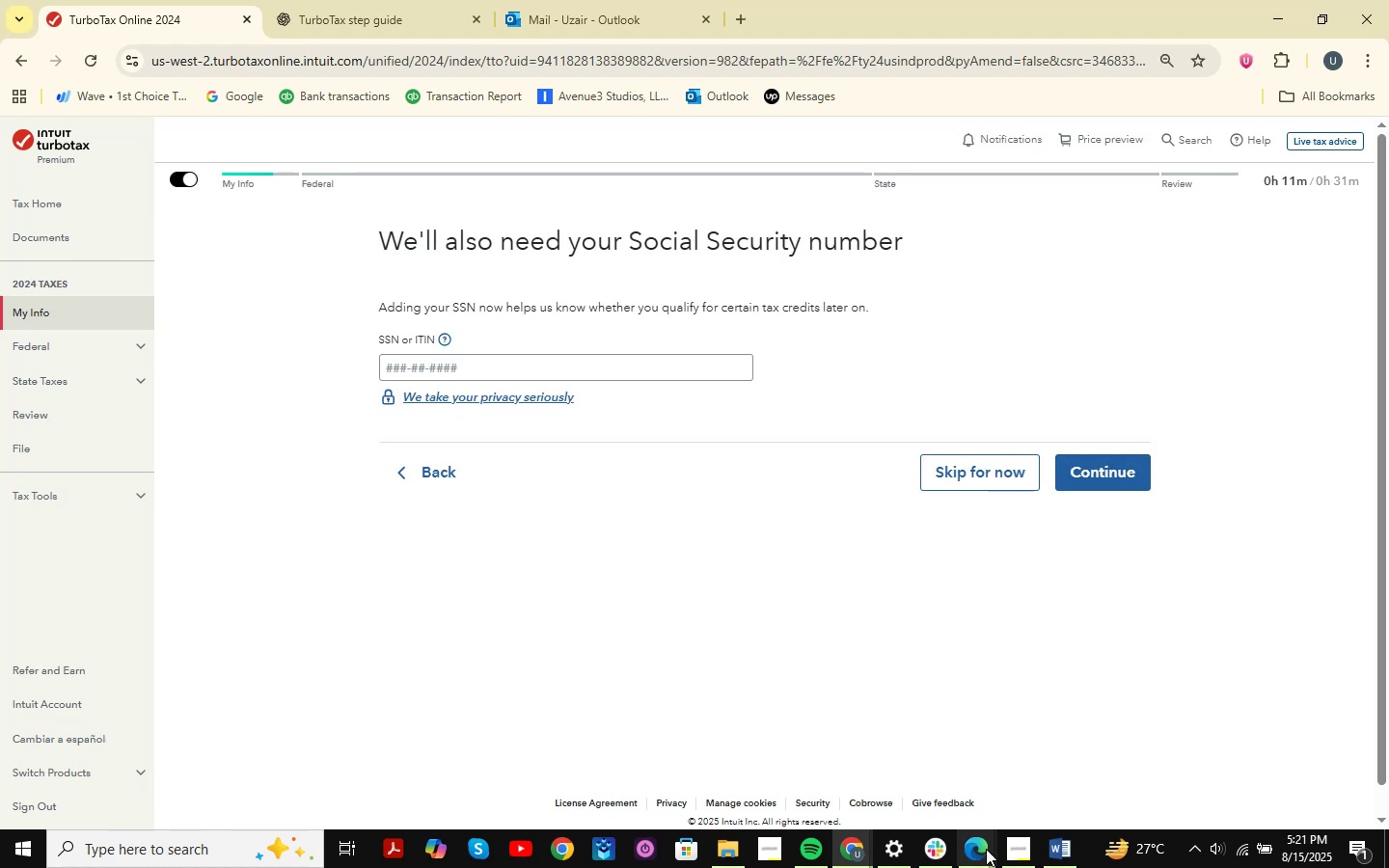 
left_click([984, 856])
 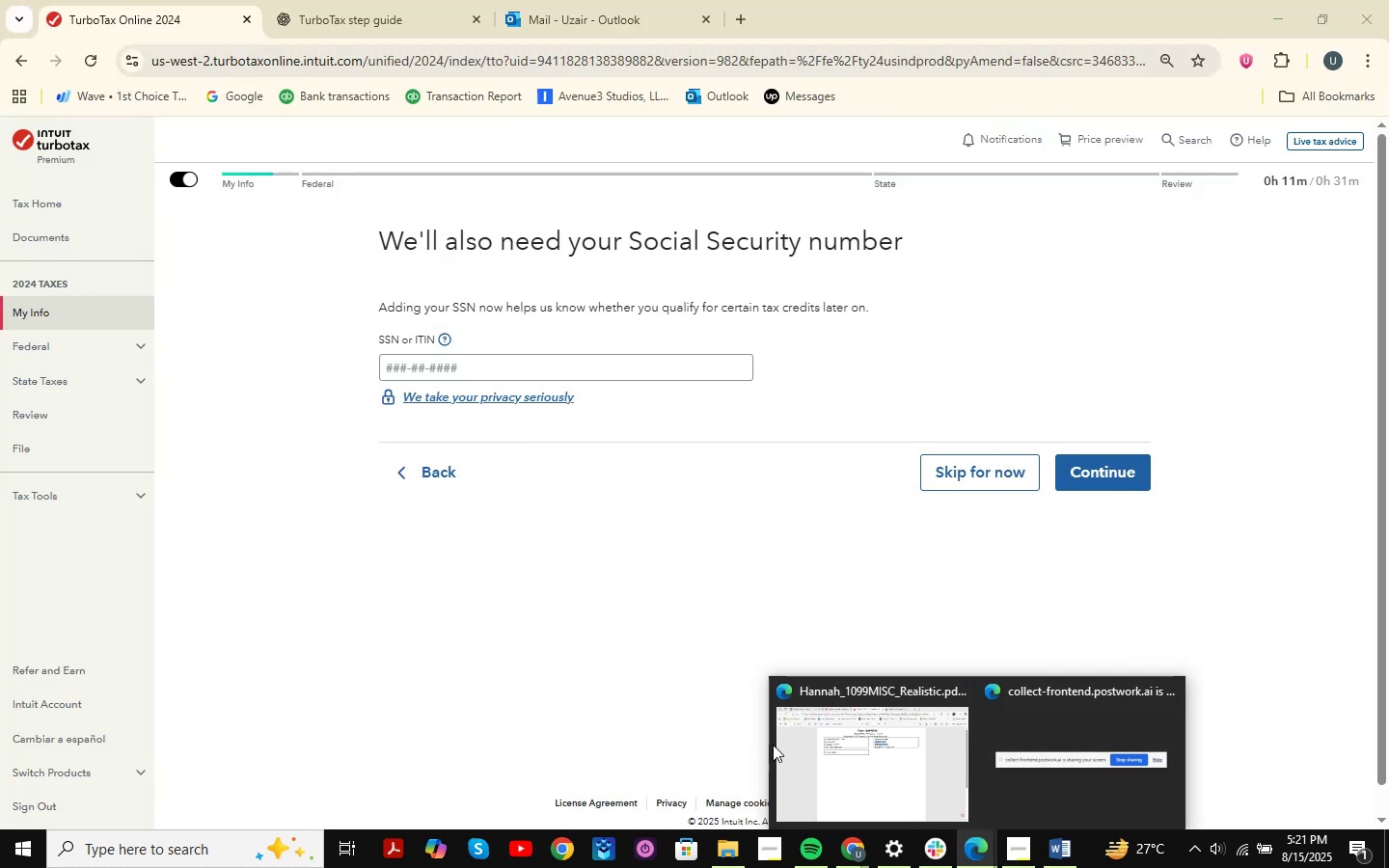 
left_click([821, 746])
 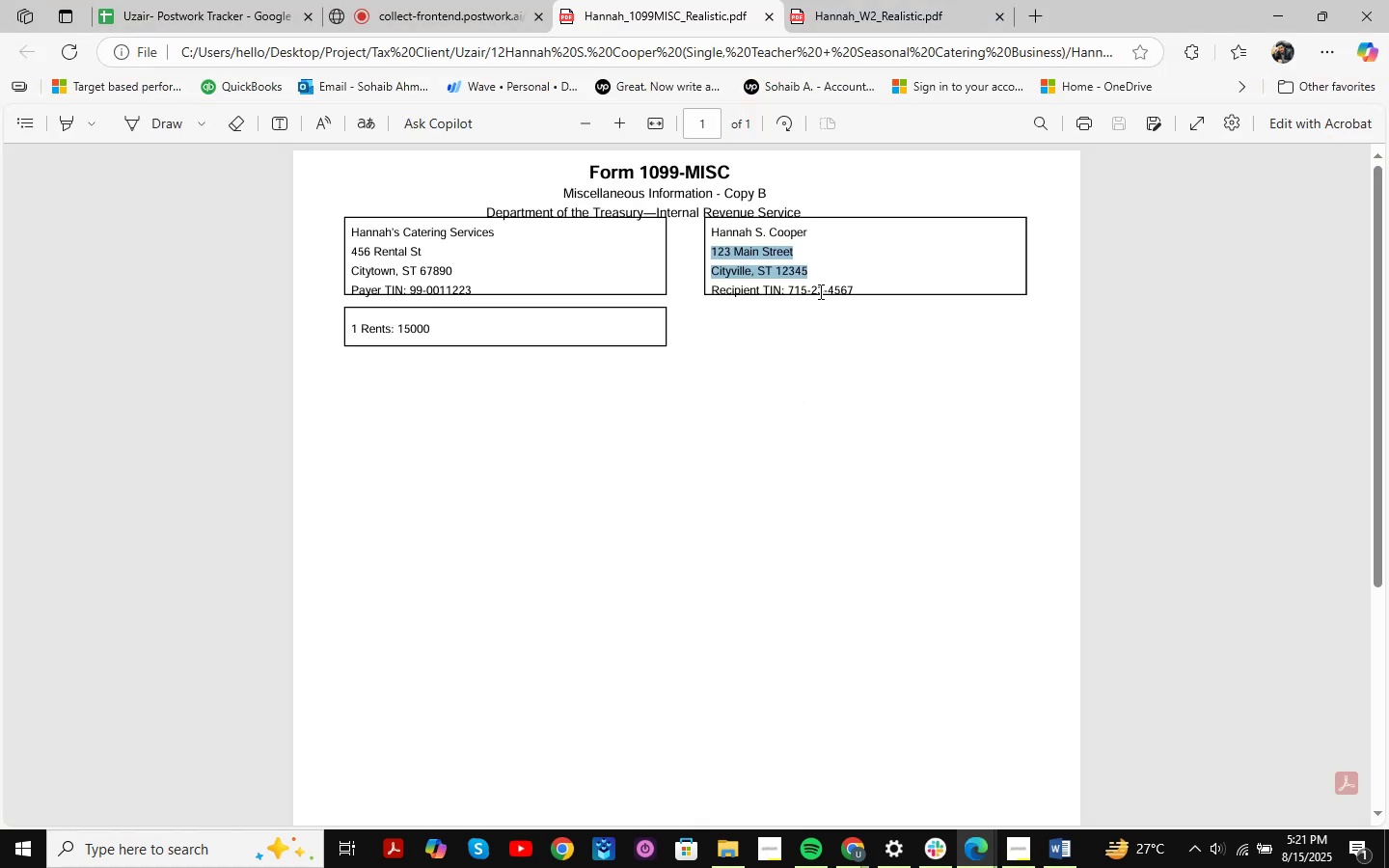 
left_click([859, 0])
 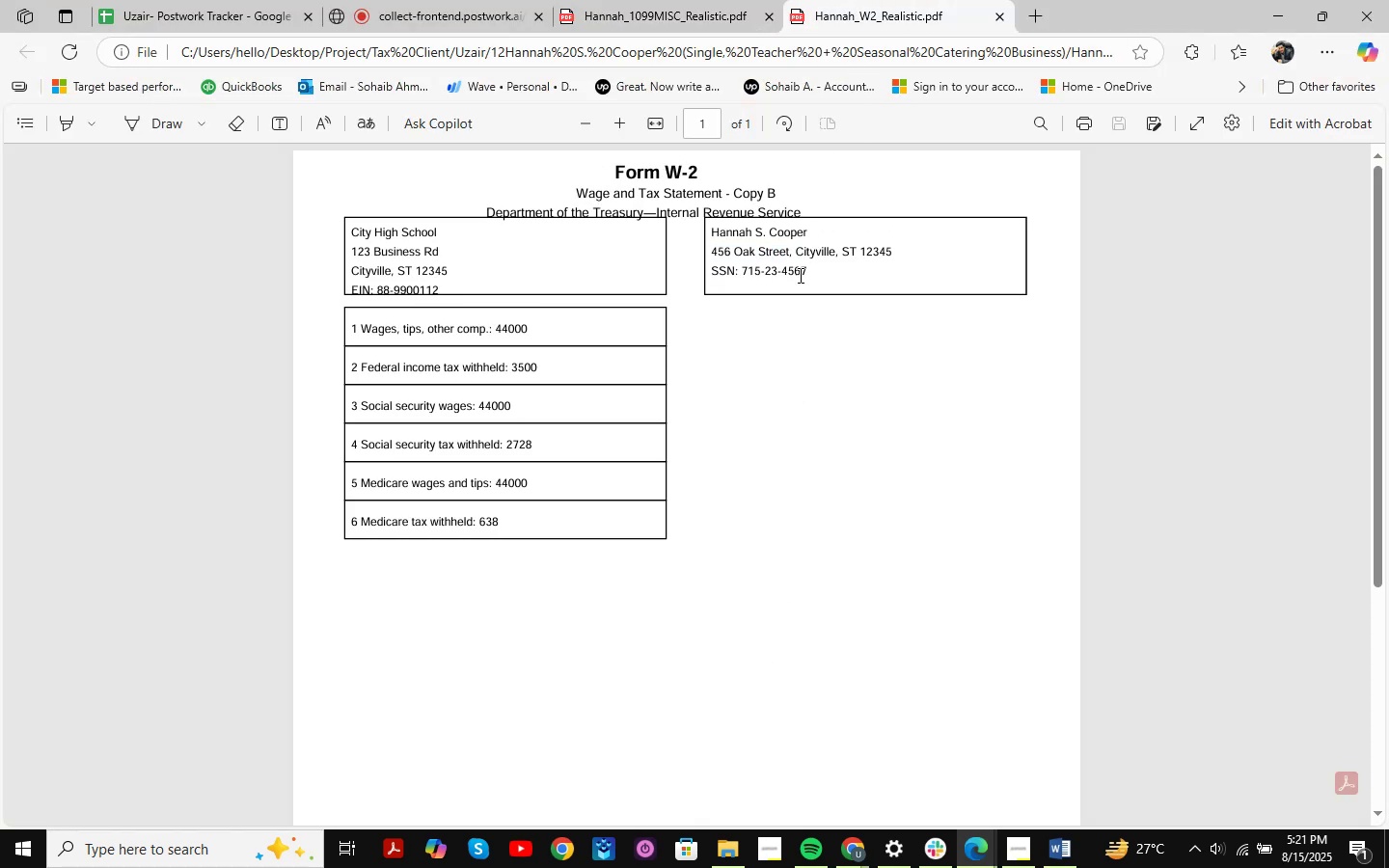 
left_click([810, 277])
 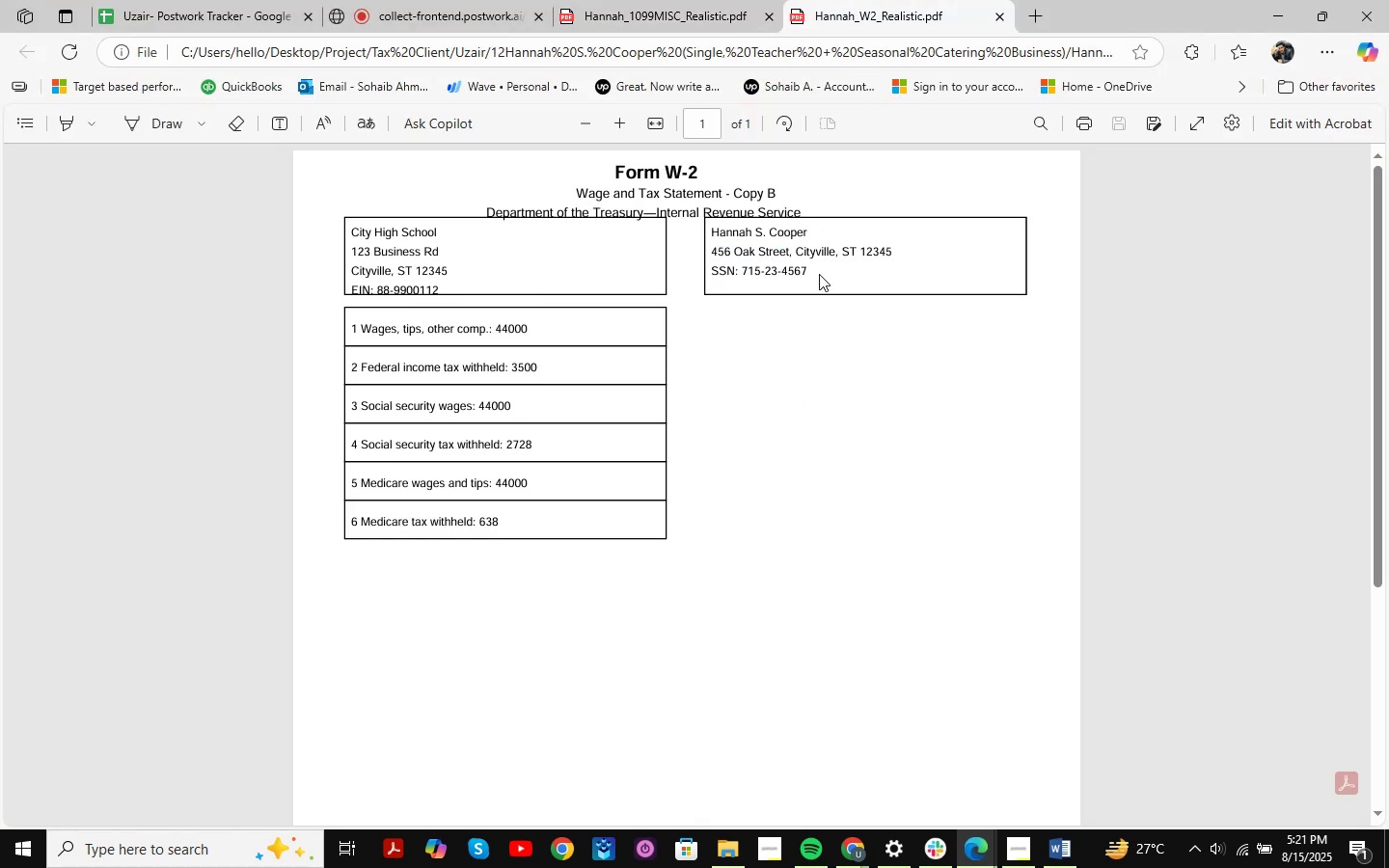 
left_click_drag(start_coordinate=[819, 274], to_coordinate=[759, 278])
 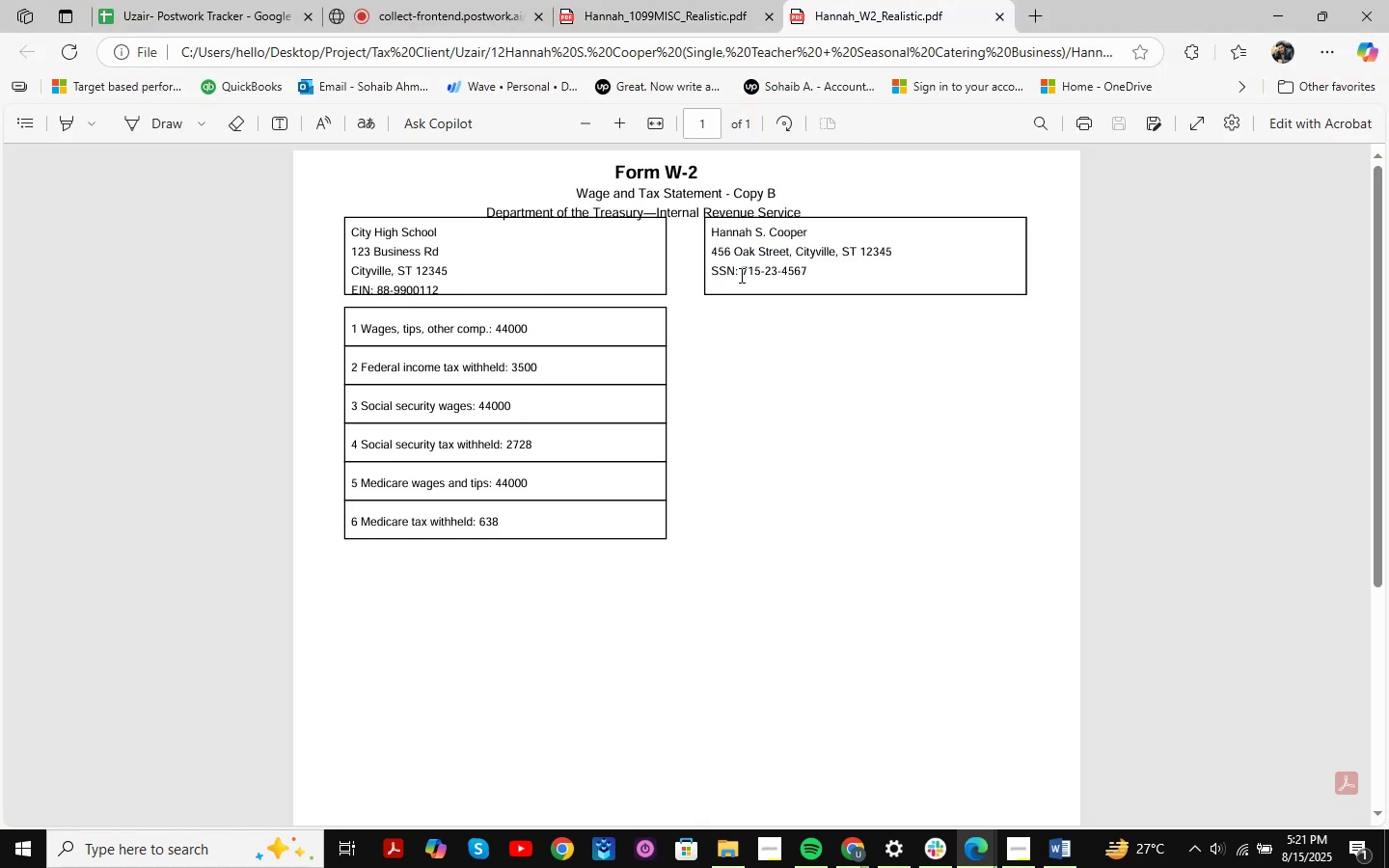 
left_click([740, 275])
 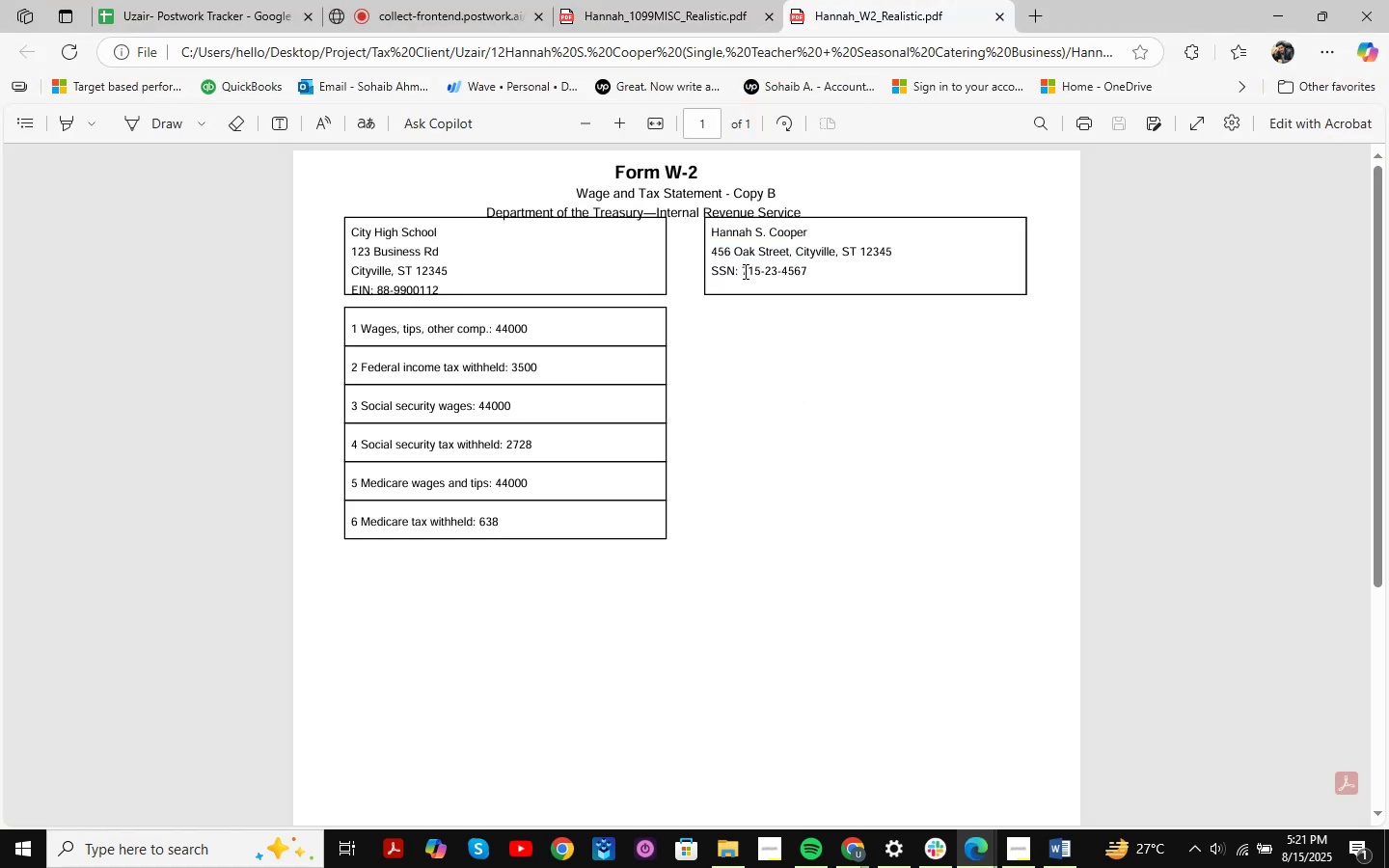 
left_click_drag(start_coordinate=[745, 270], to_coordinate=[814, 271])
 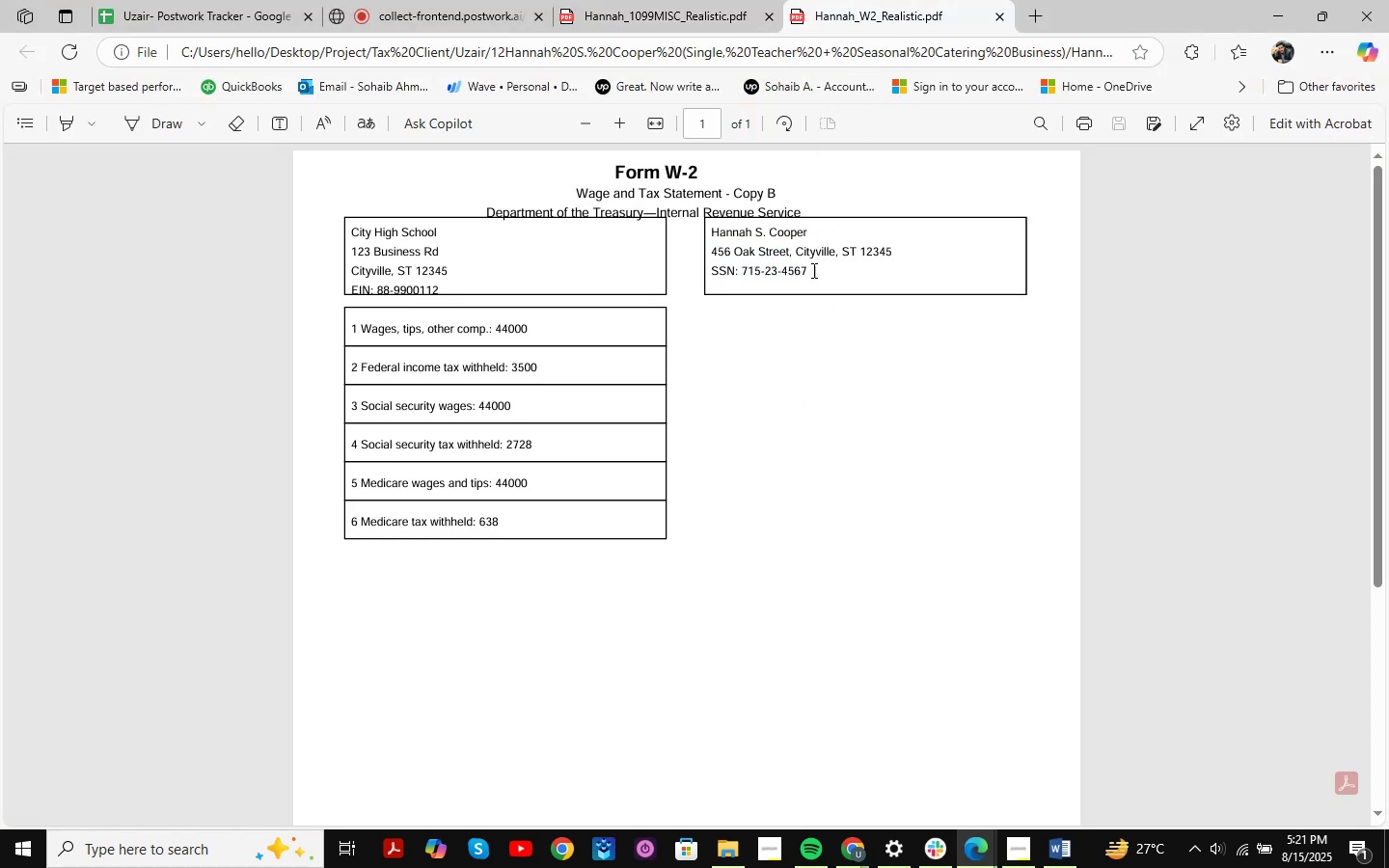 
left_click([812, 270])
 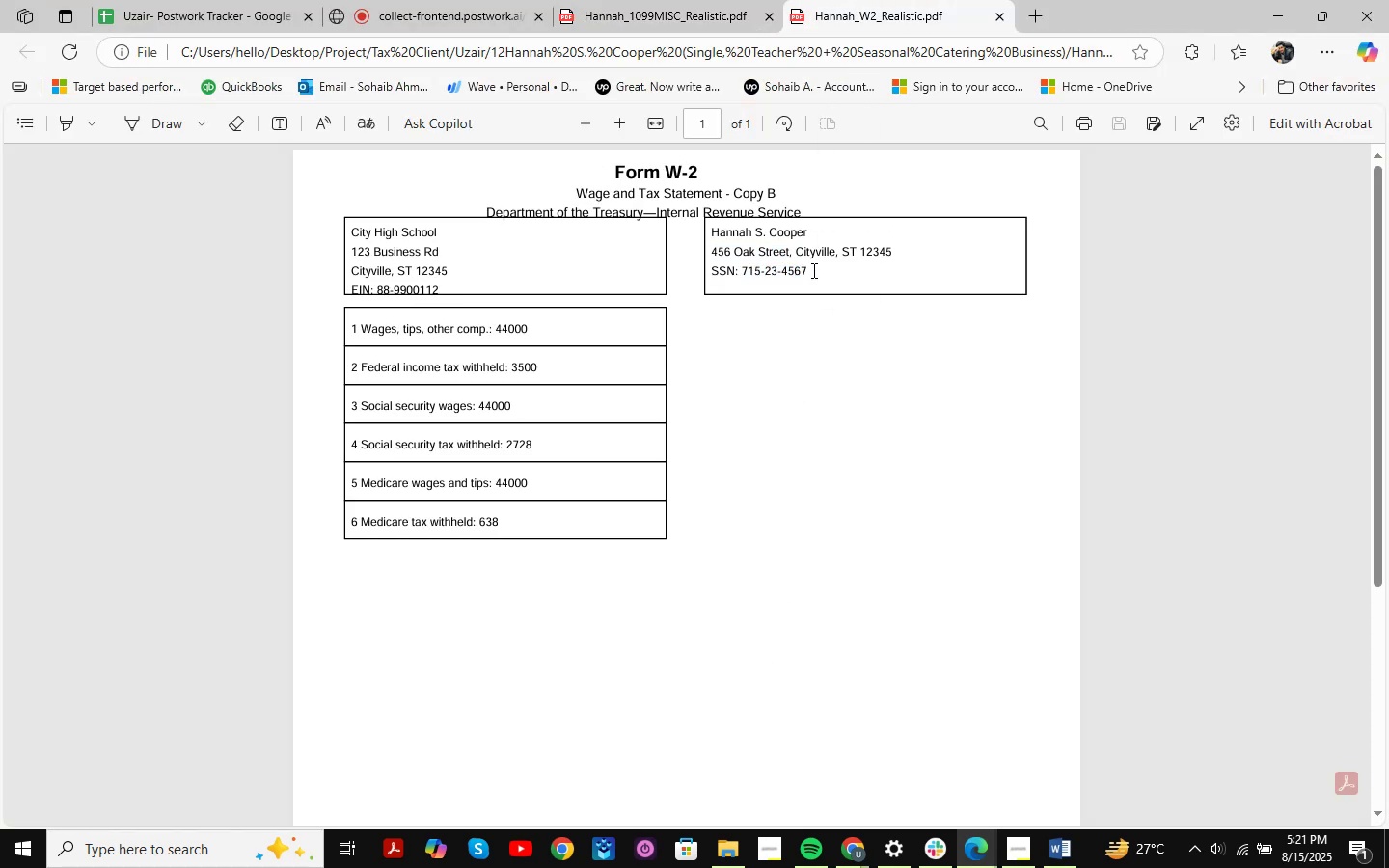 
left_click_drag(start_coordinate=[812, 270], to_coordinate=[763, 268])
 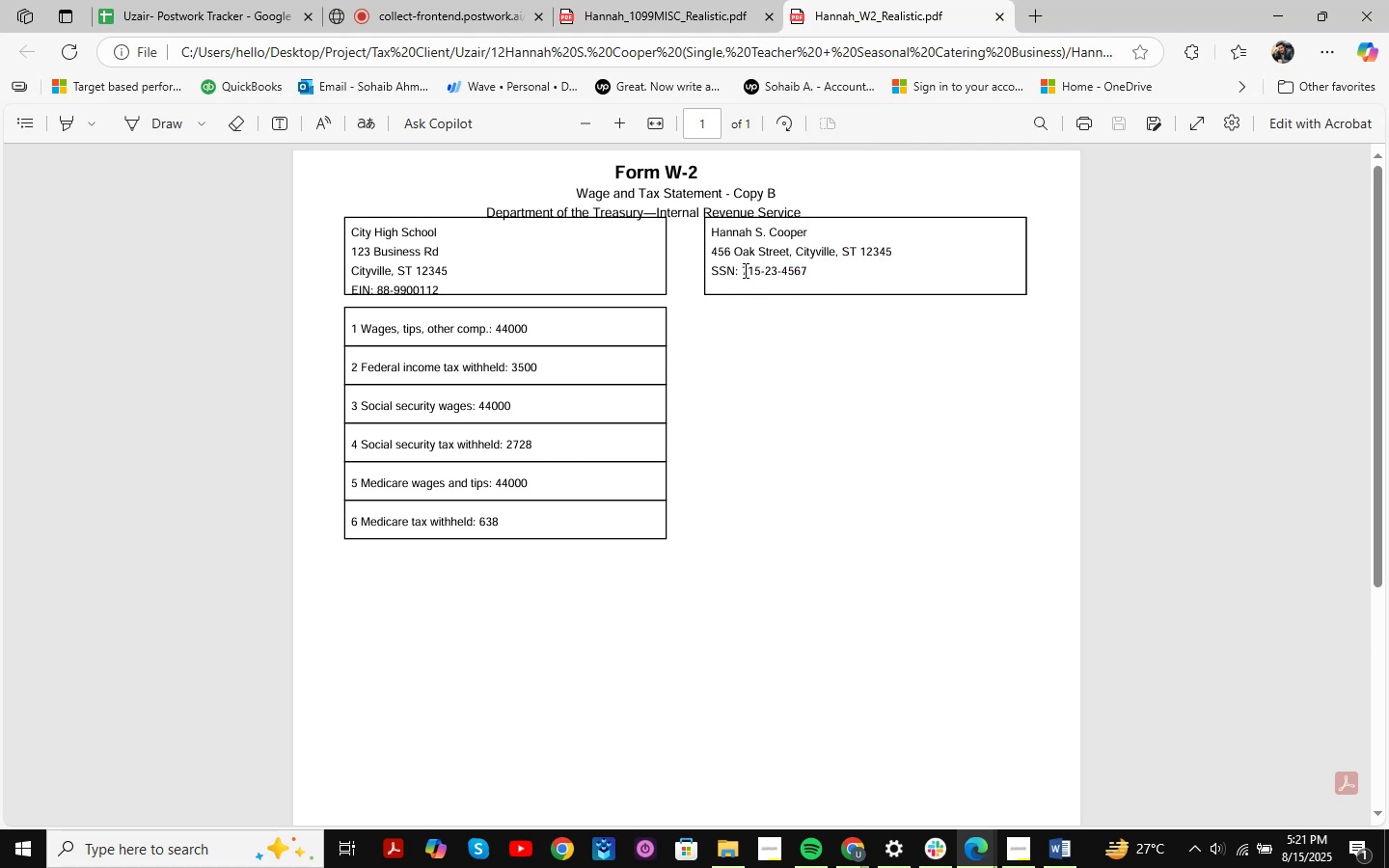 
left_click_drag(start_coordinate=[745, 269], to_coordinate=[797, 279])
 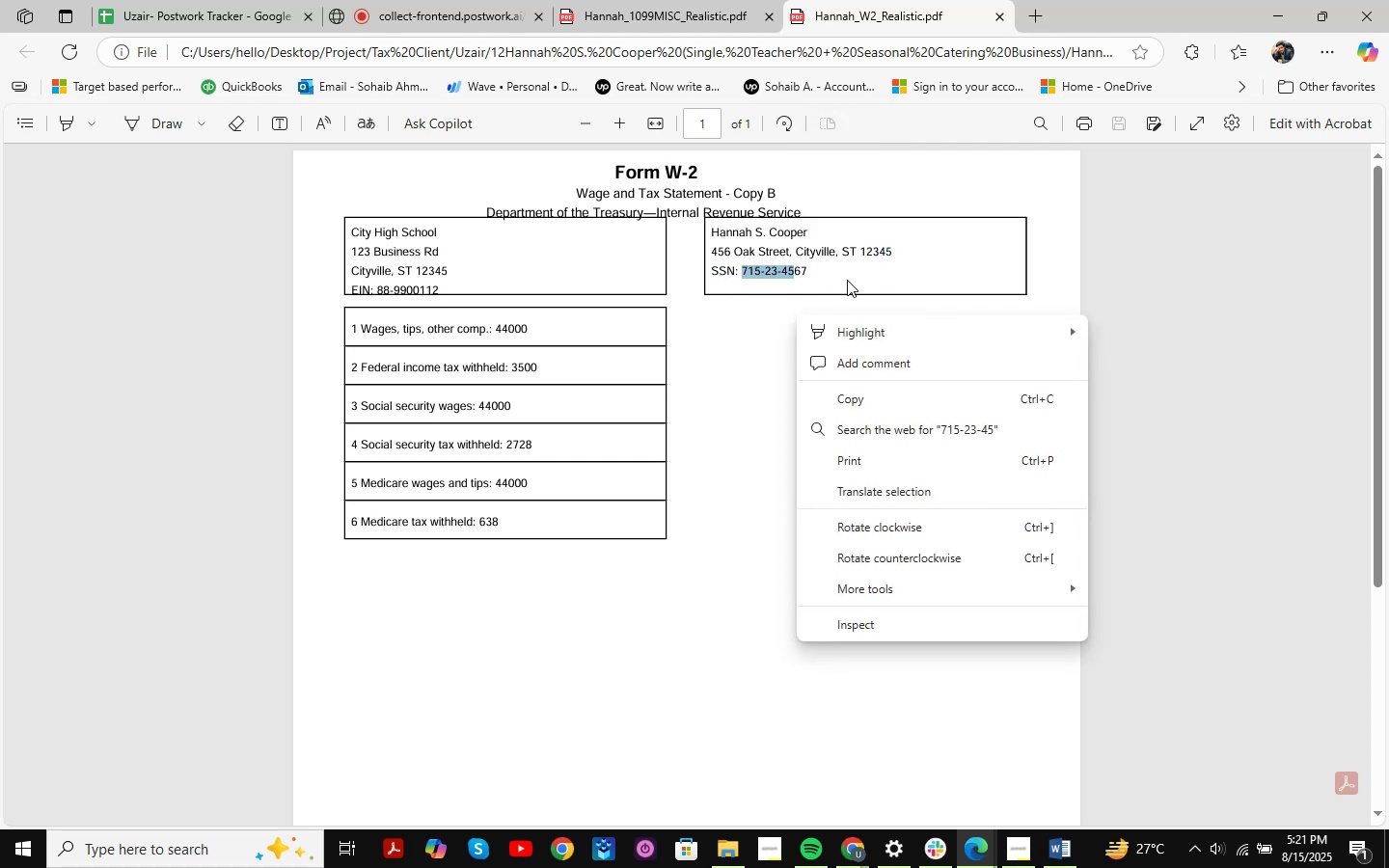 
left_click([894, 284])
 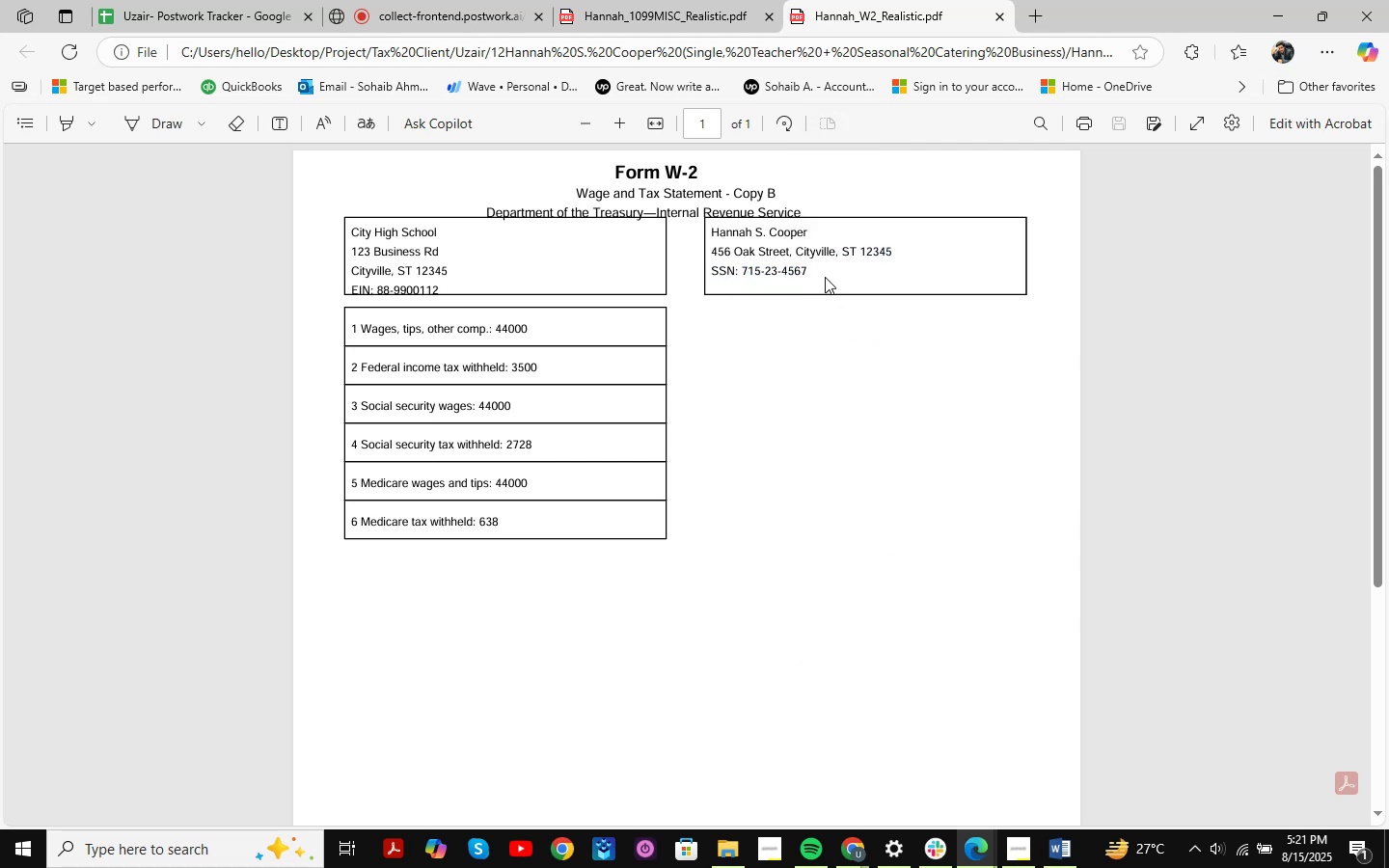 
left_click_drag(start_coordinate=[828, 270], to_coordinate=[752, 278])
 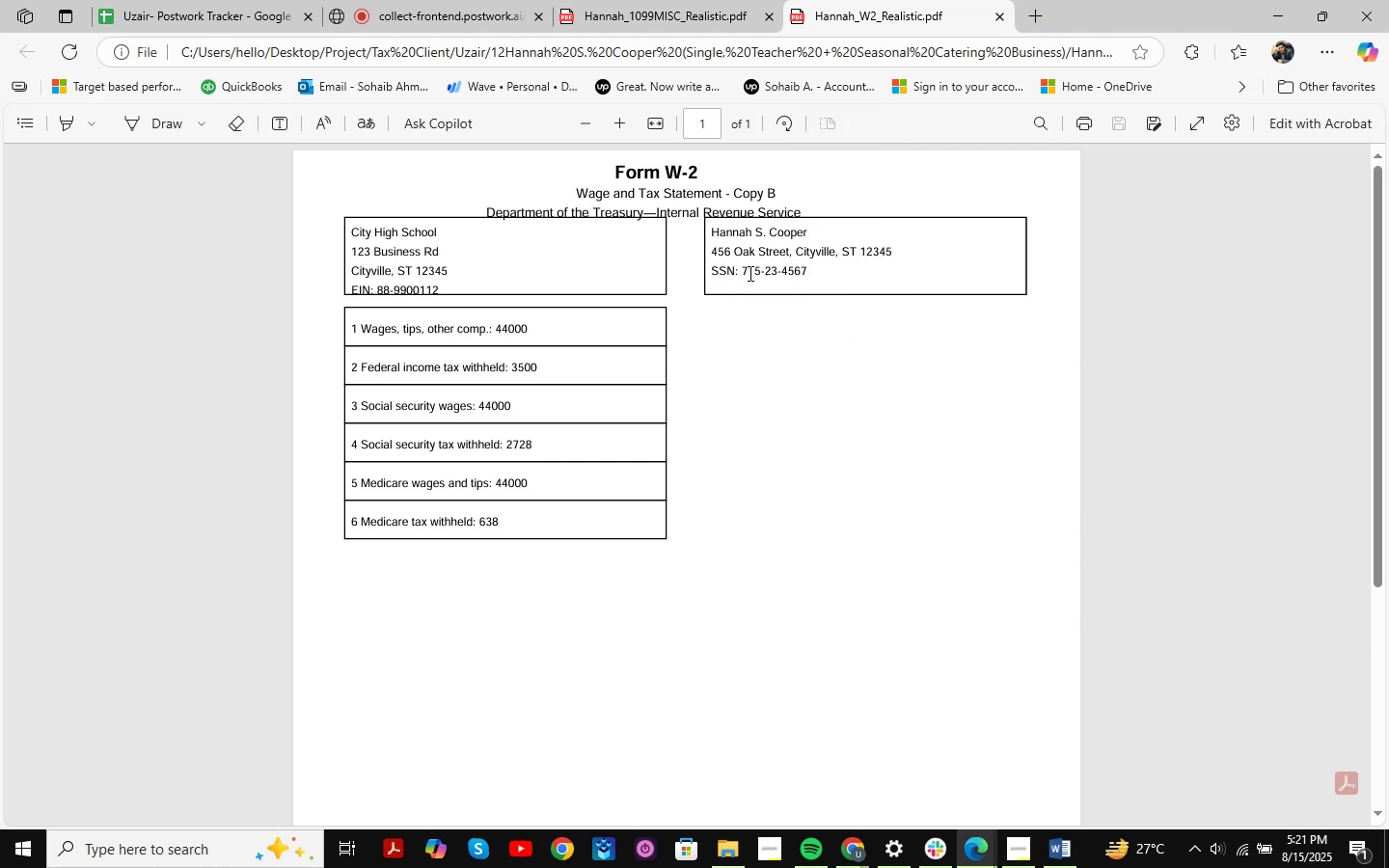 
left_click_drag(start_coordinate=[744, 272], to_coordinate=[810, 269])
 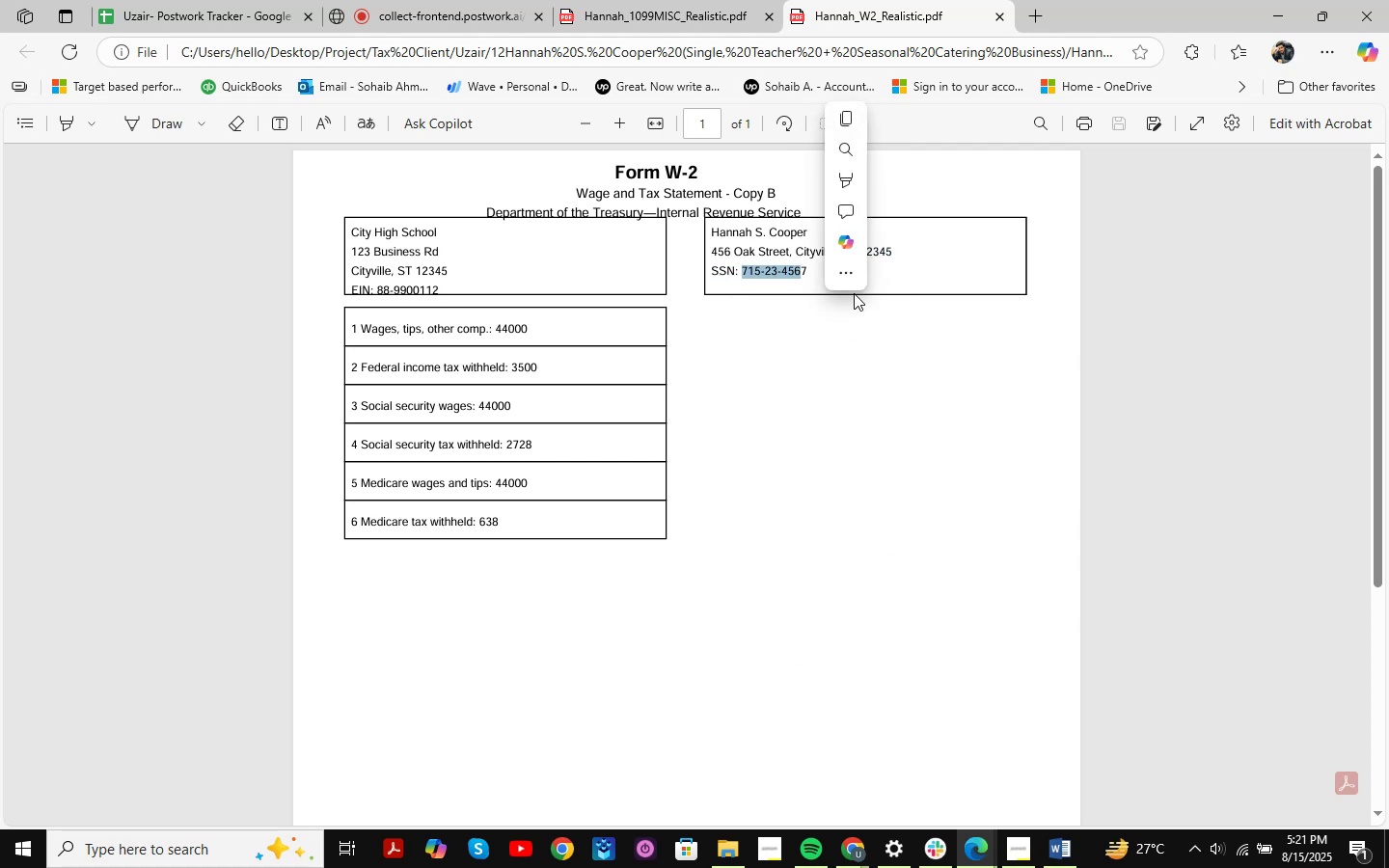 
left_click([854, 293])
 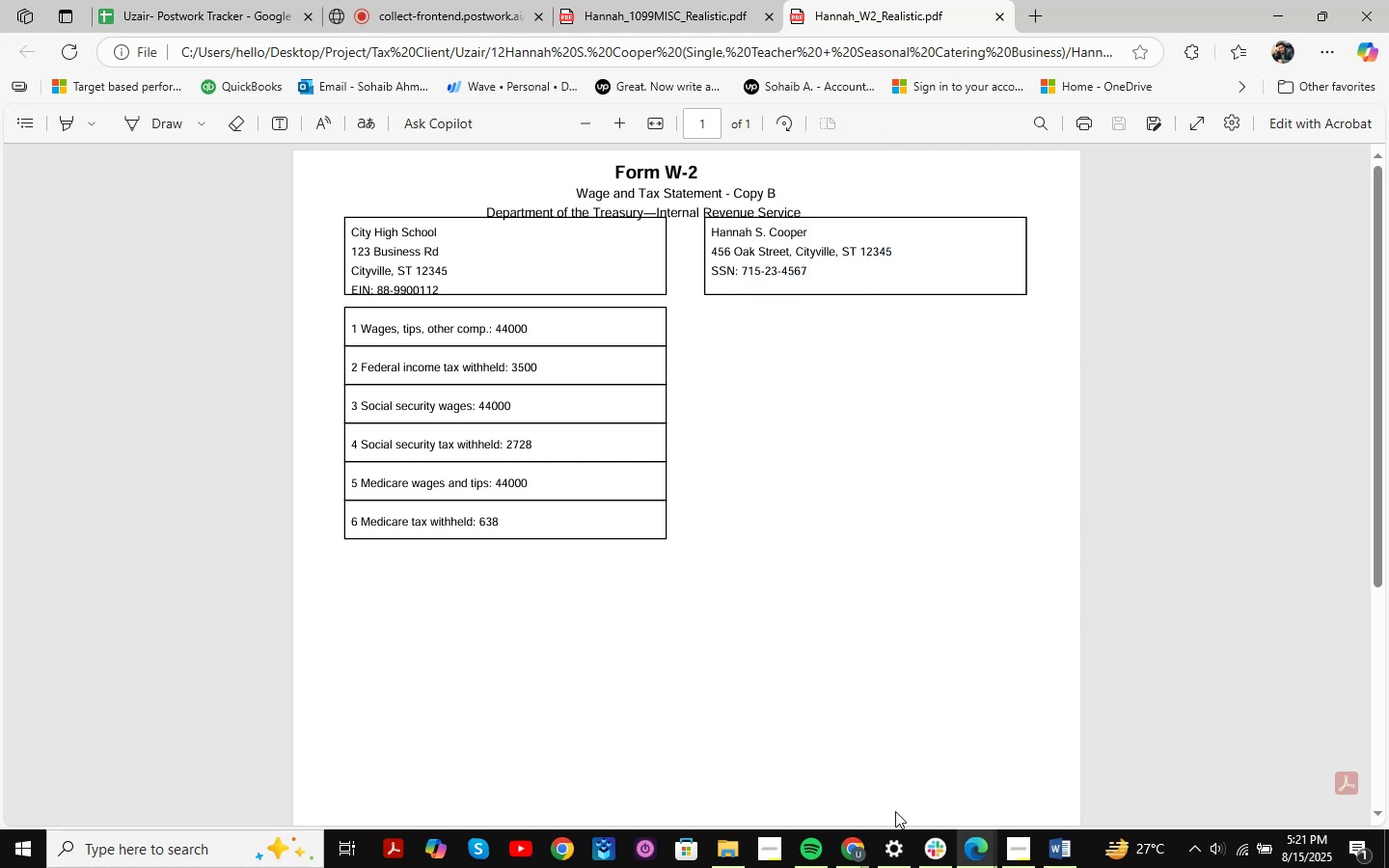 
left_click([855, 851])
 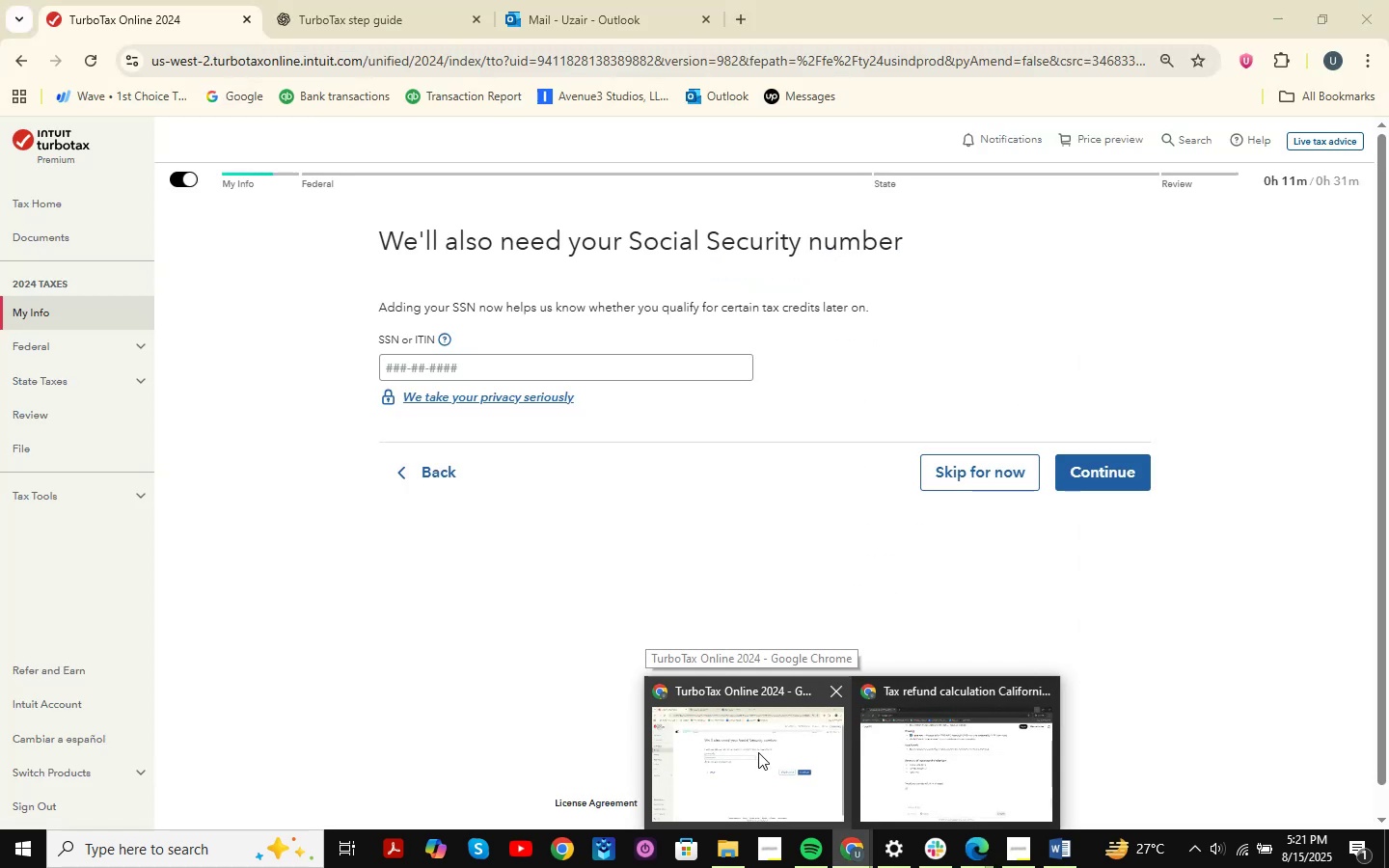 
left_click([758, 752])
 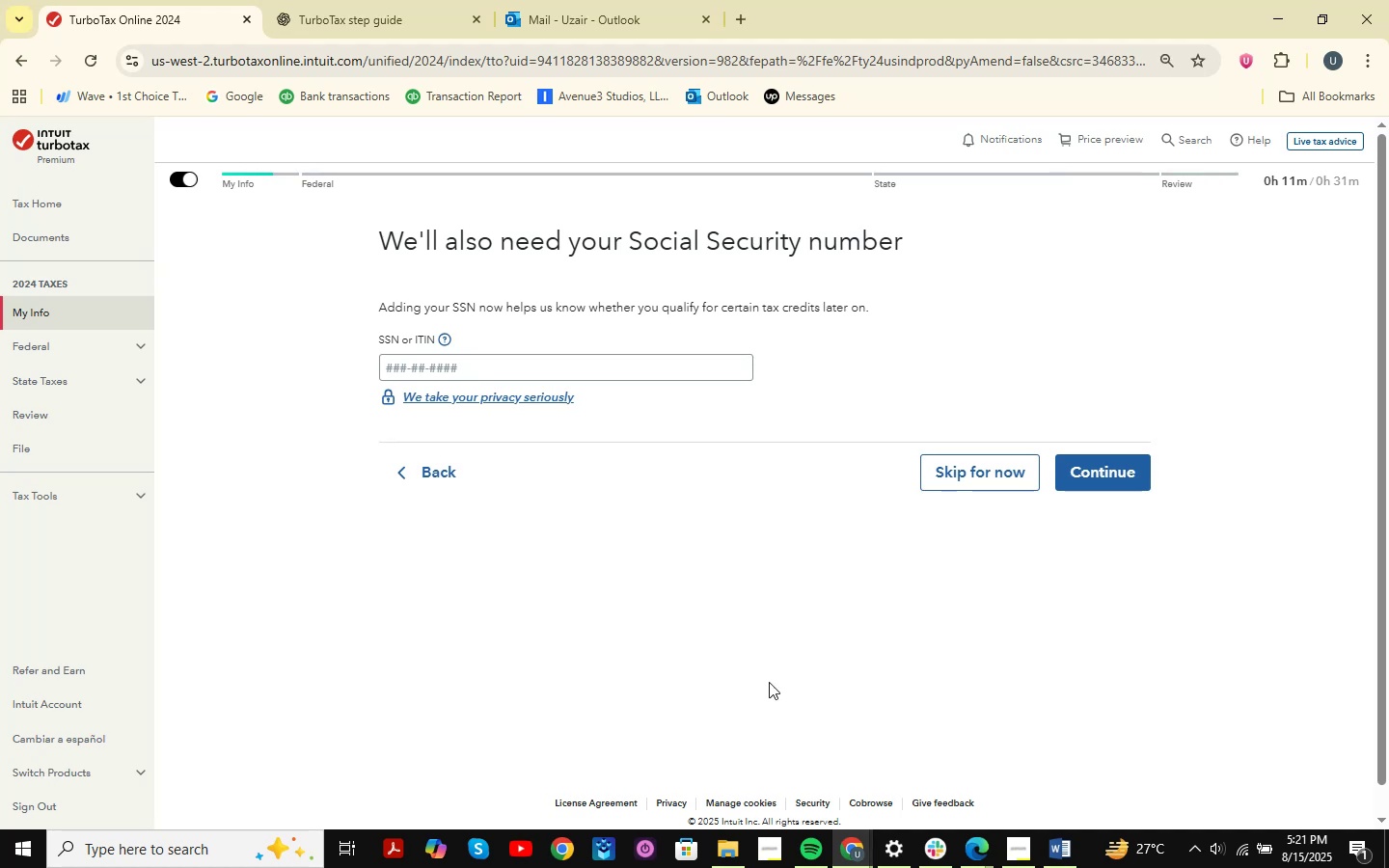 
key(Alt+AltLeft)
 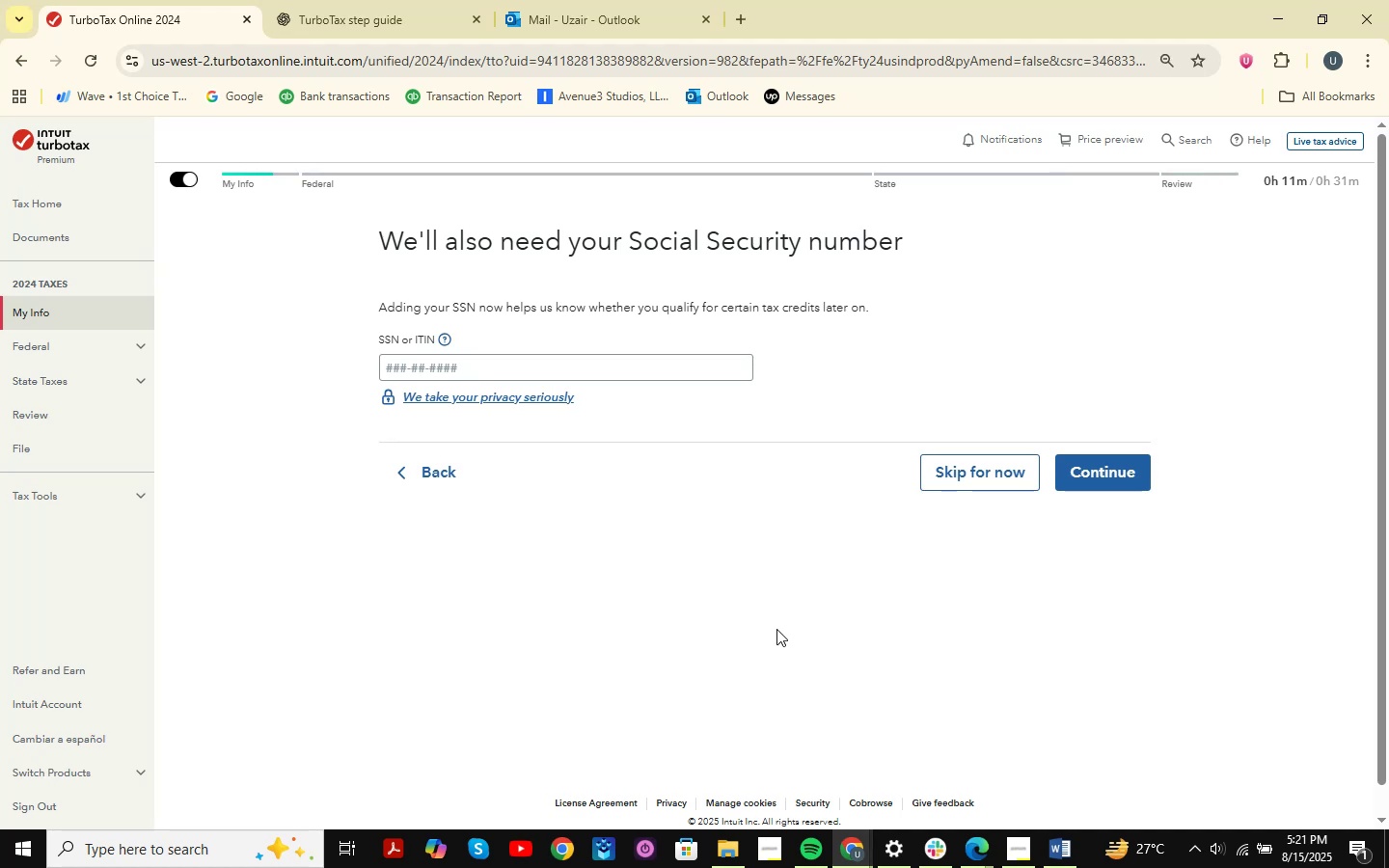 
key(Alt+Tab)
 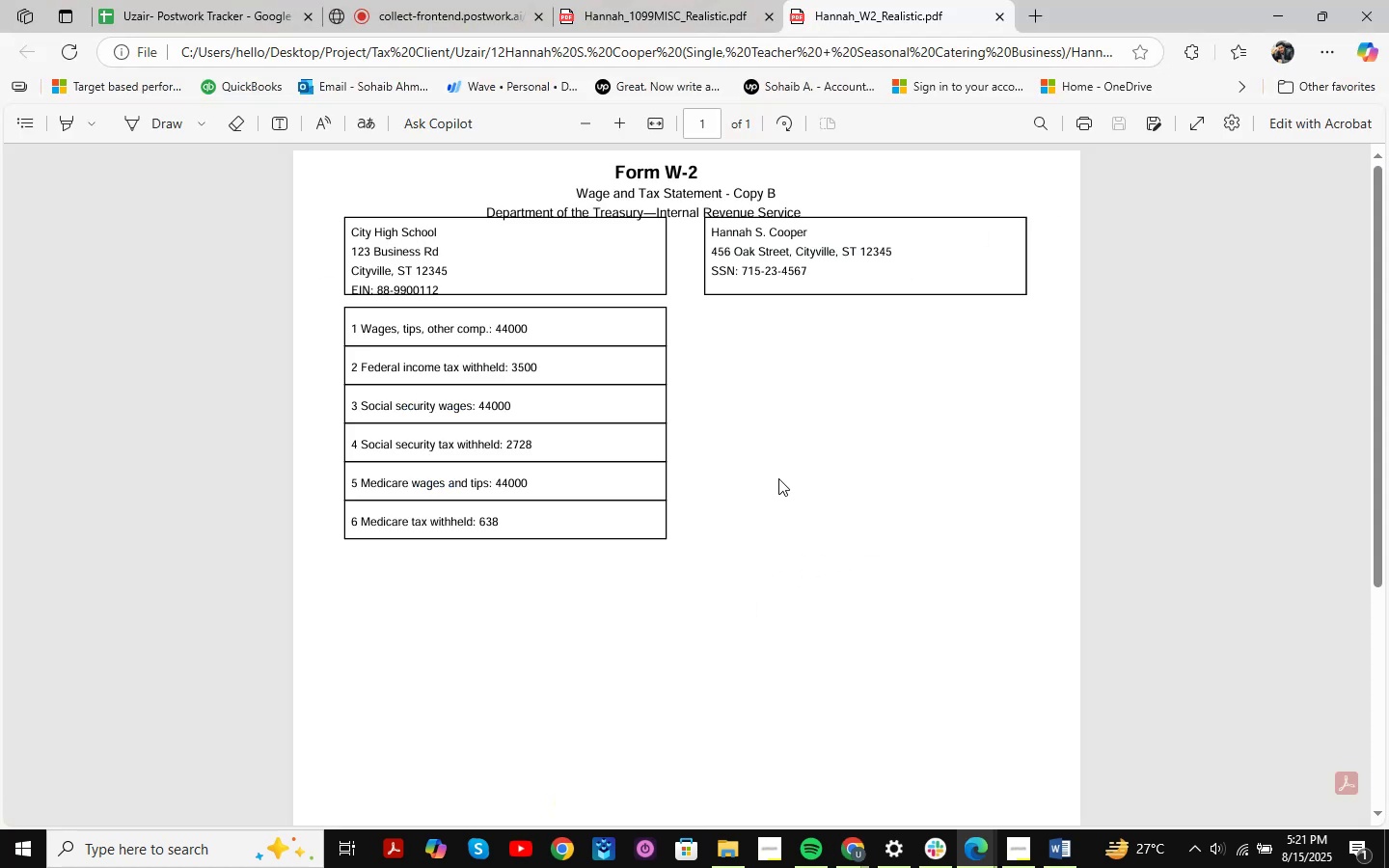 
key(Alt+AltLeft)
 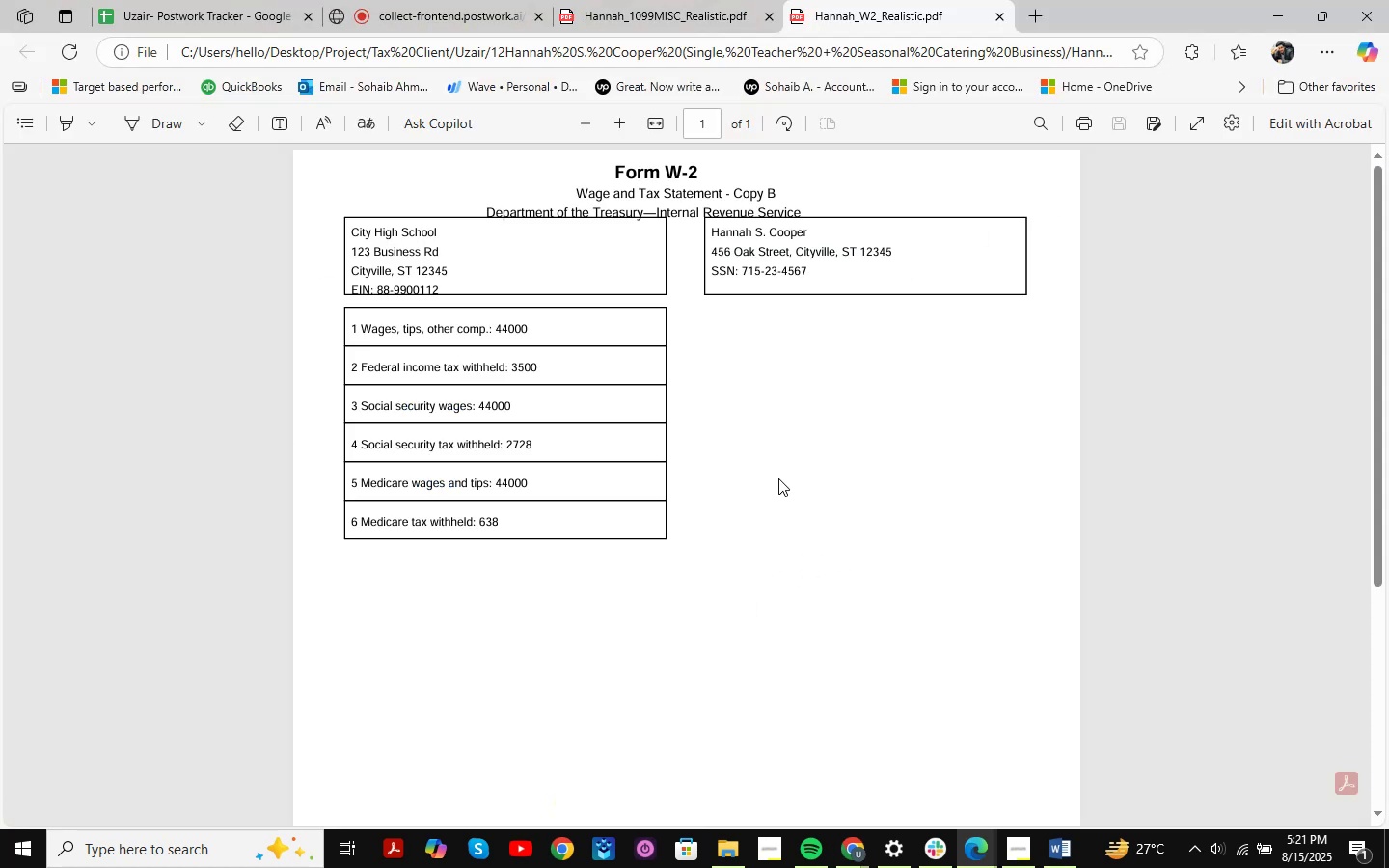 
key(Alt+Tab)
 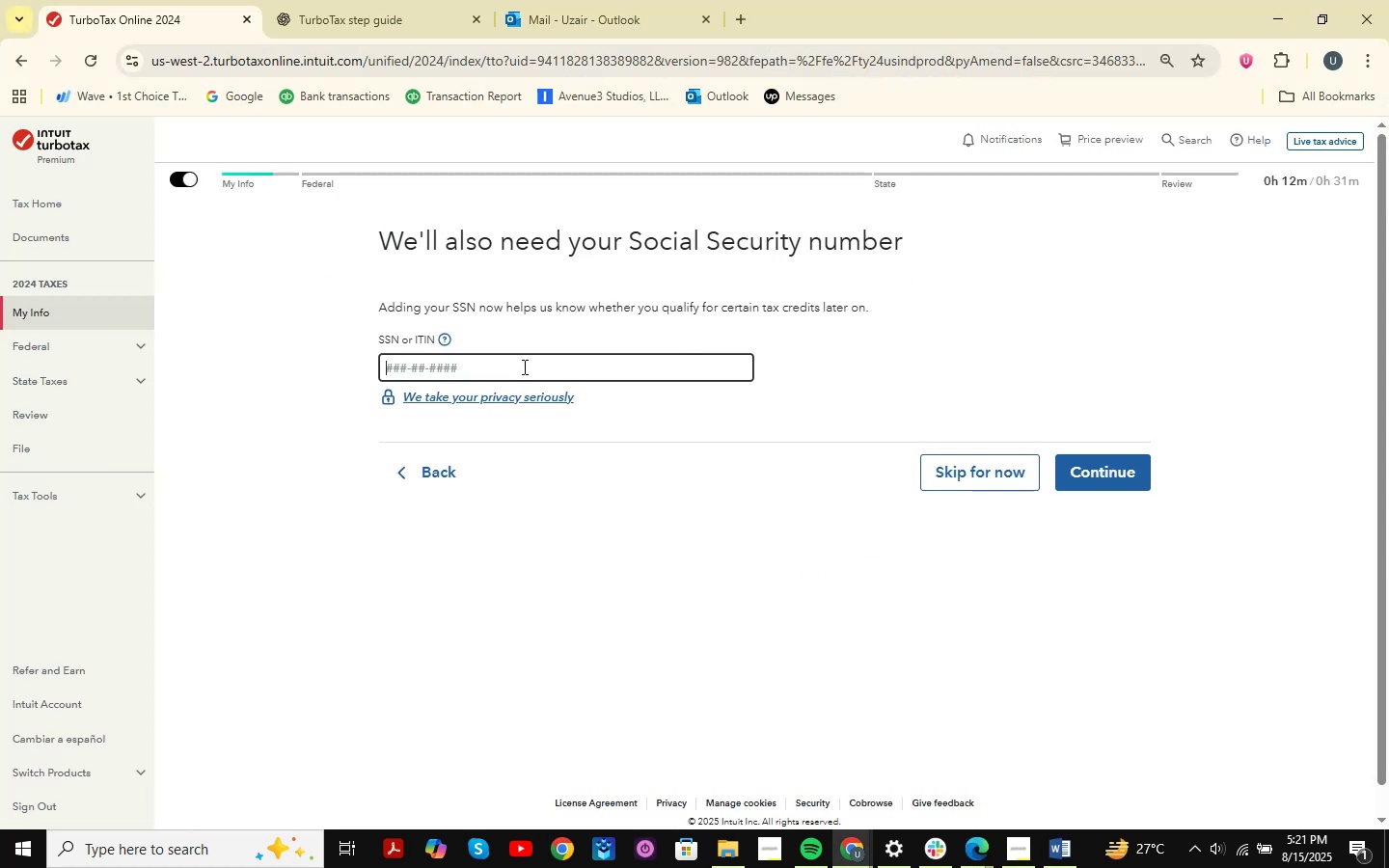 
key(Numpad7)
 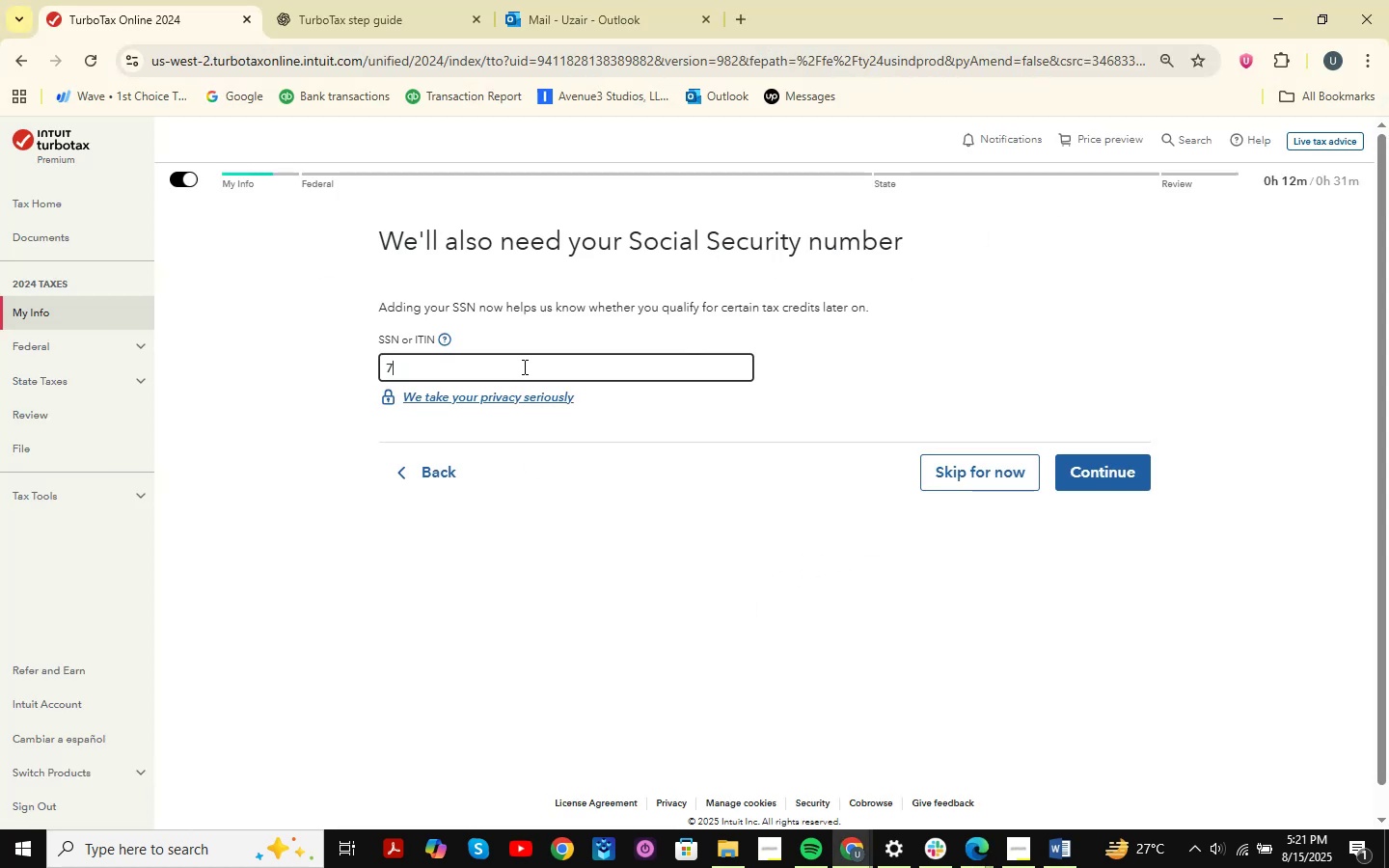 
key(Numpad1)
 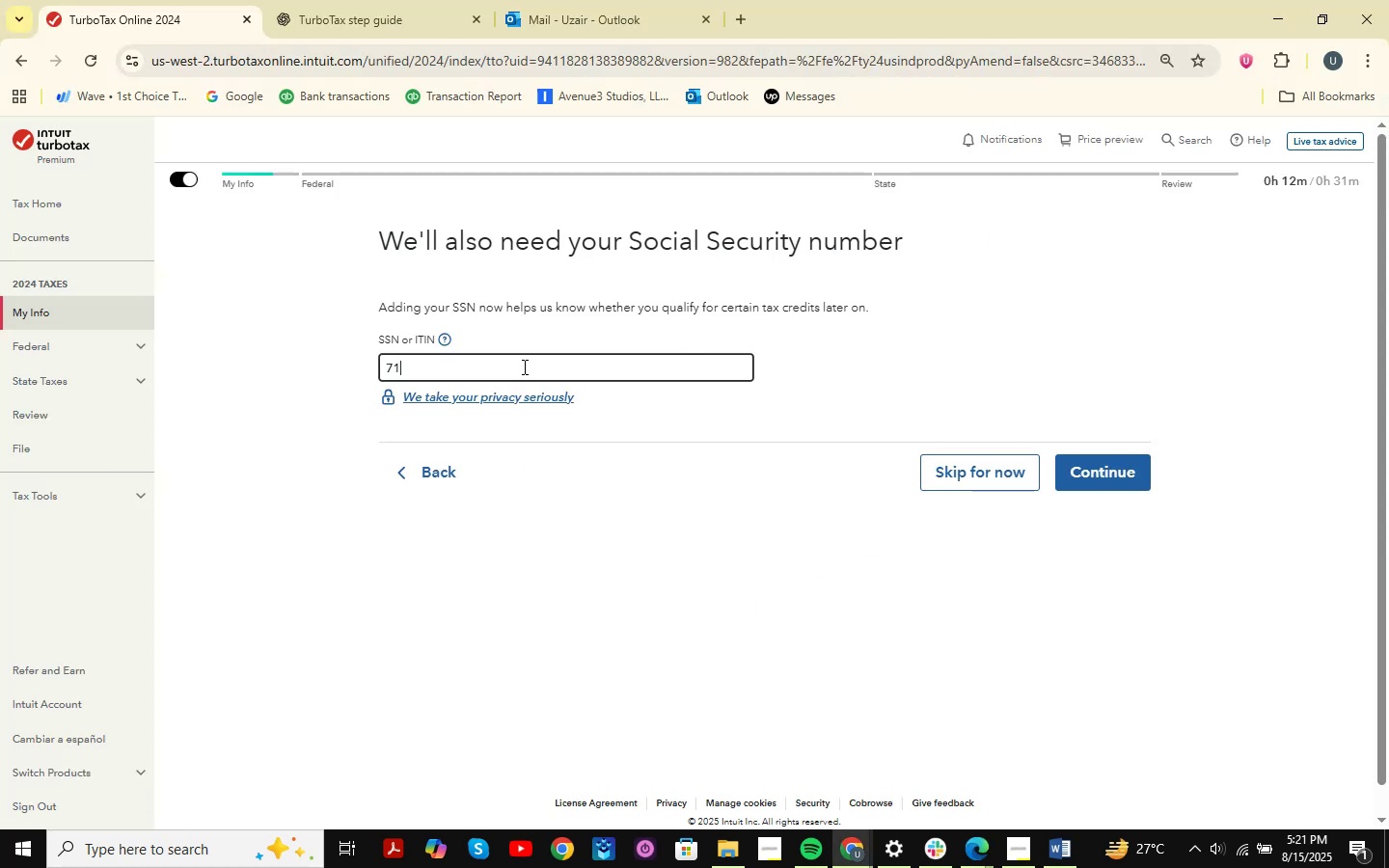 
key(Numpad5)
 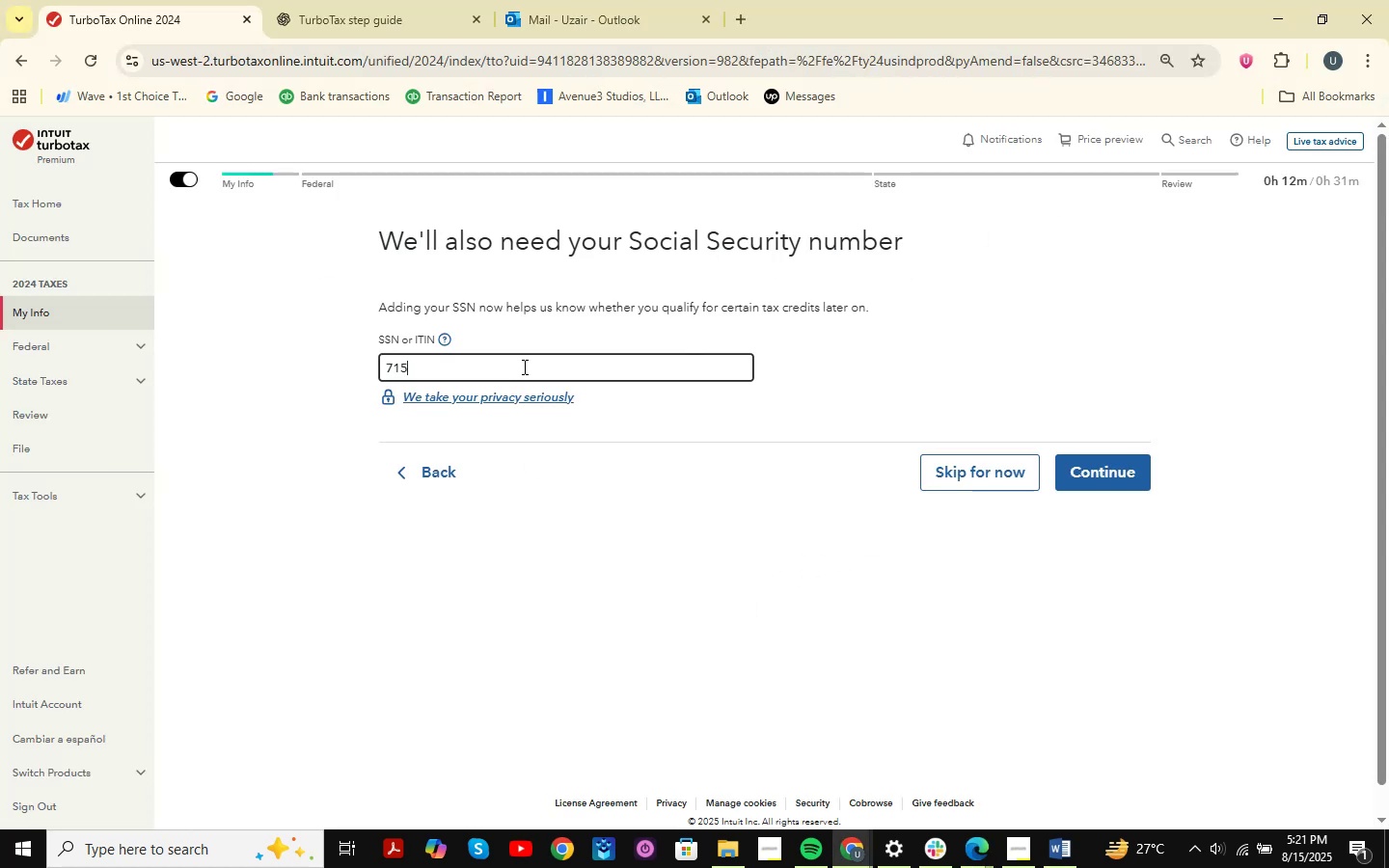 
key(Alt+AltLeft)
 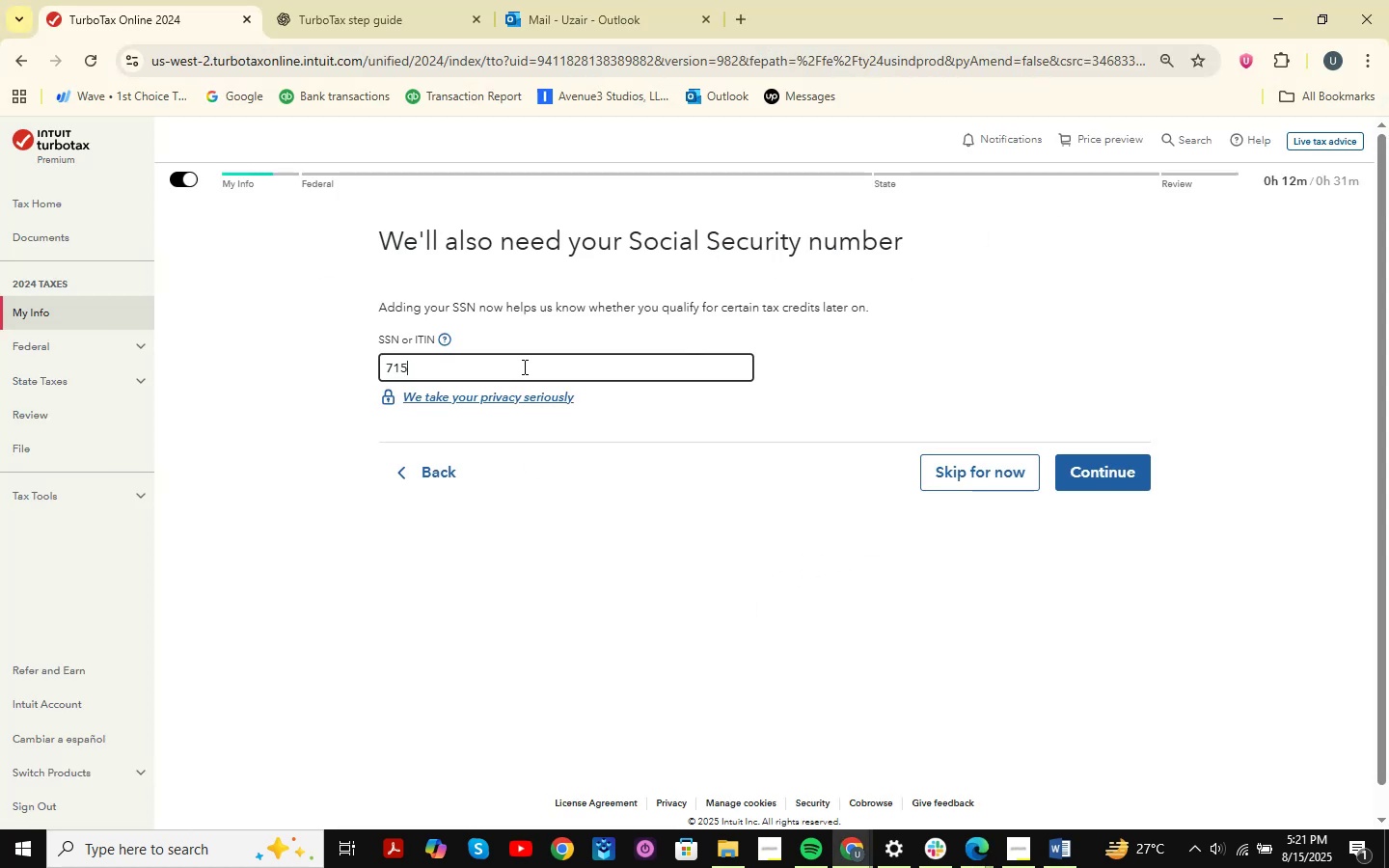 
key(Alt+Tab)
 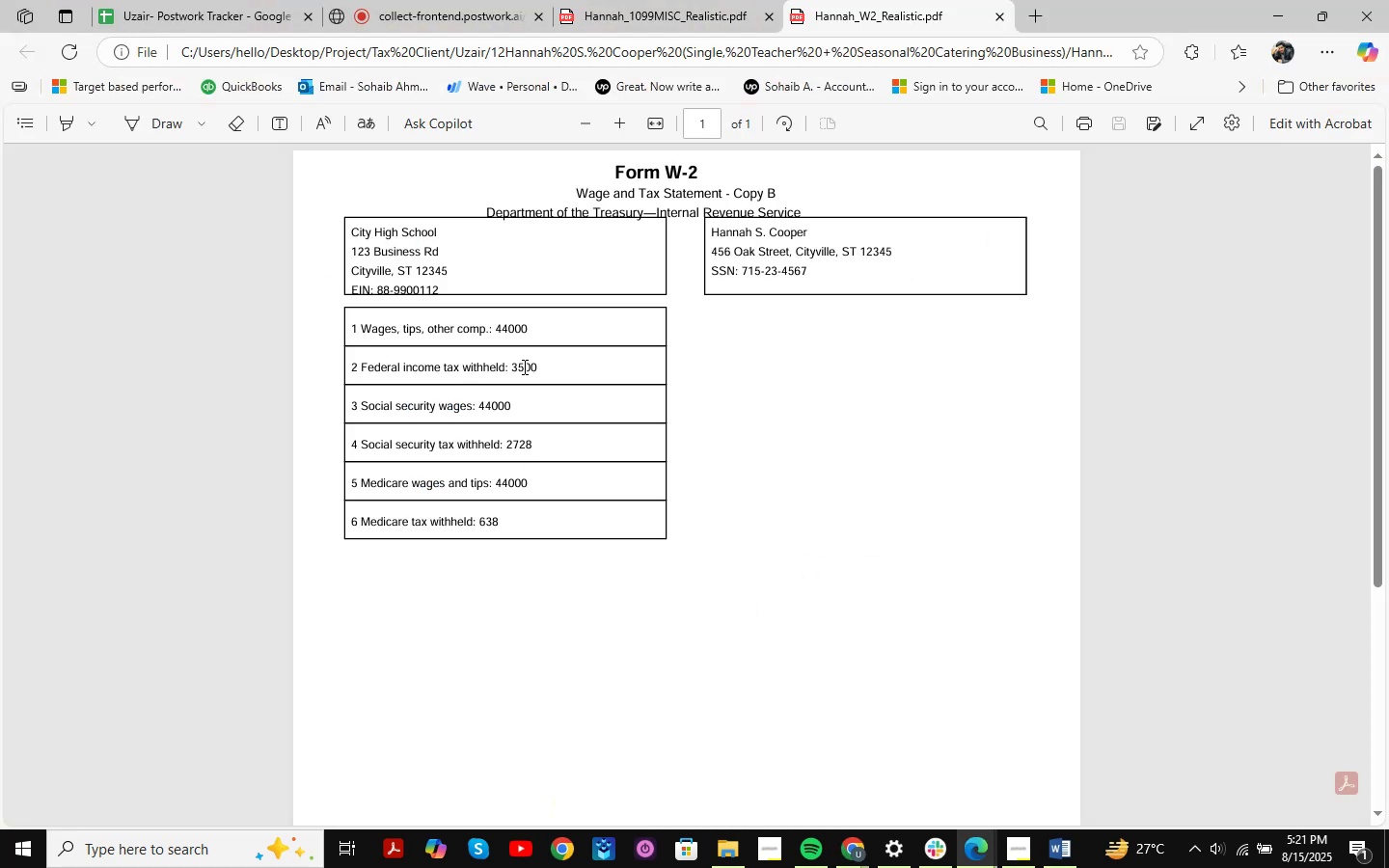 
key(Alt+AltLeft)
 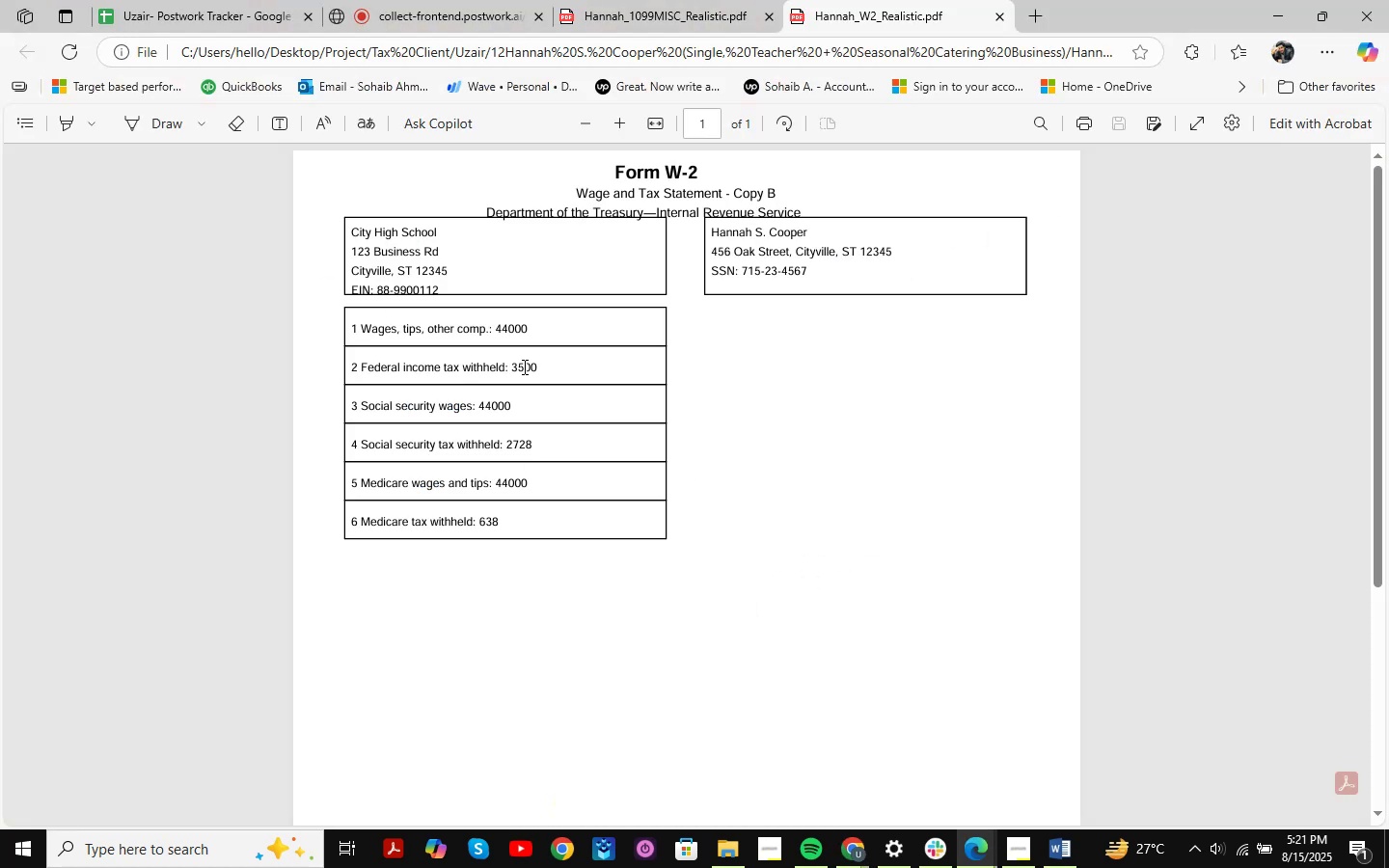 
key(Alt+Tab)
 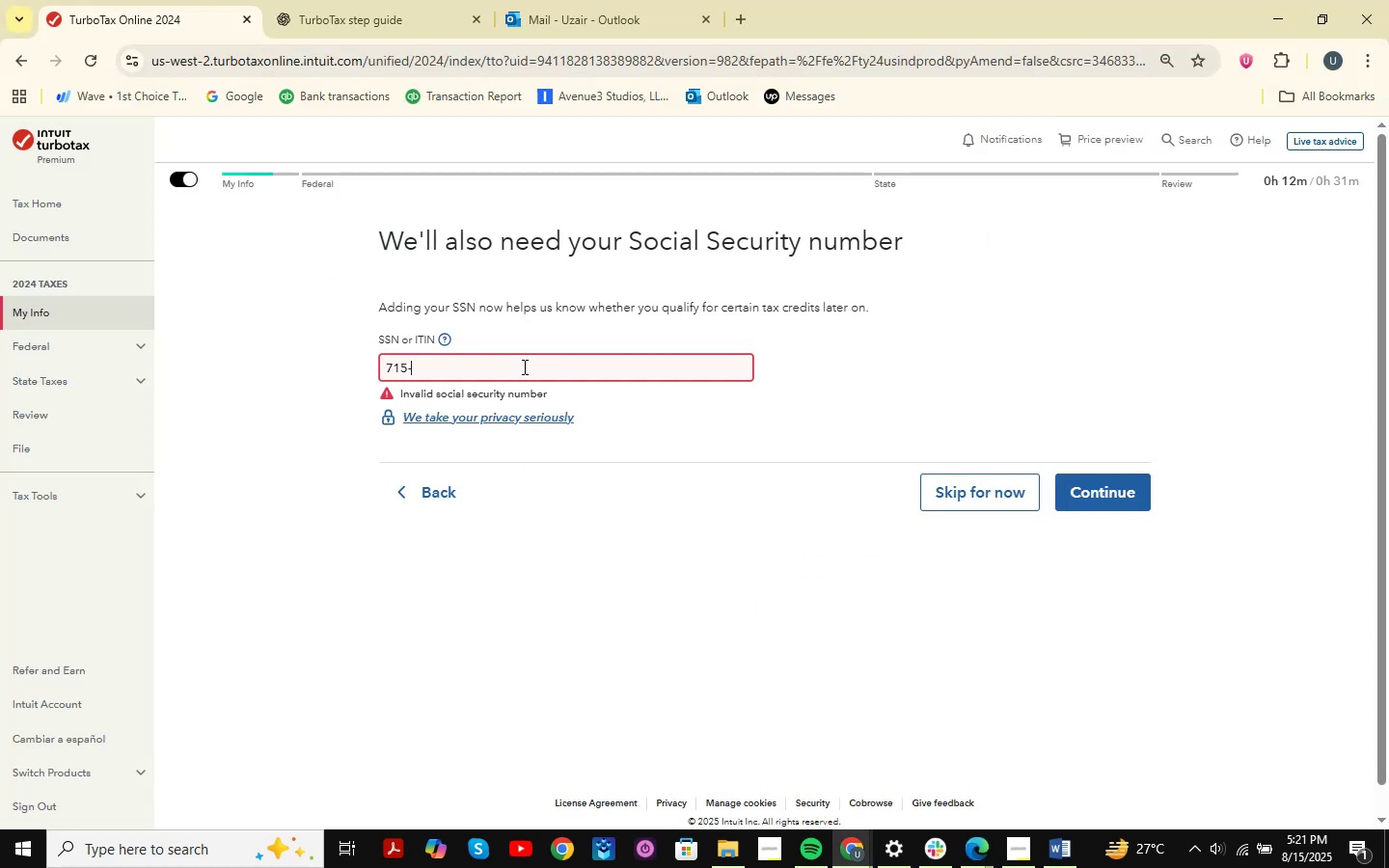 
key(Numpad2)
 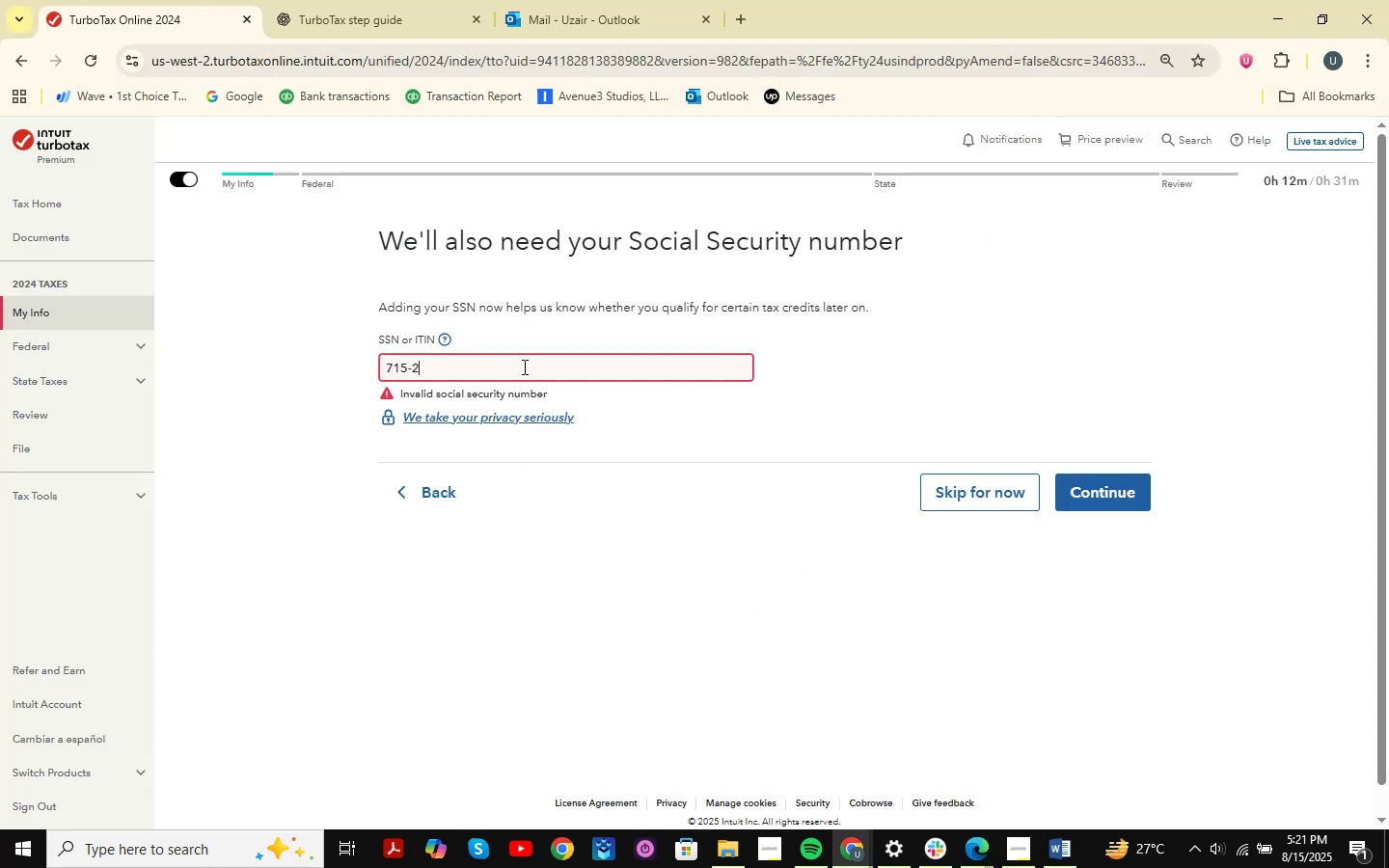 
key(Numpad3)
 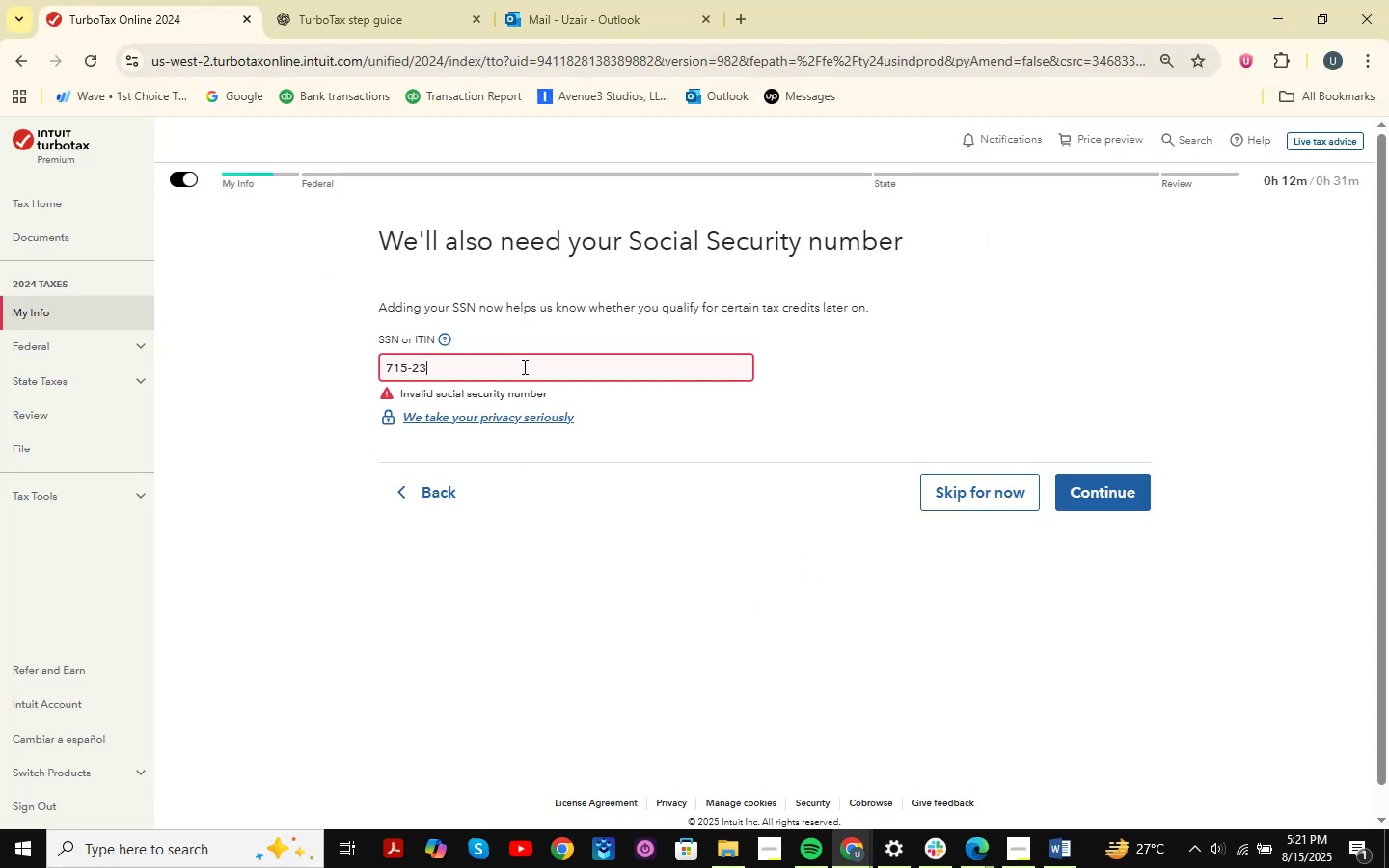 
key(Alt+AltLeft)
 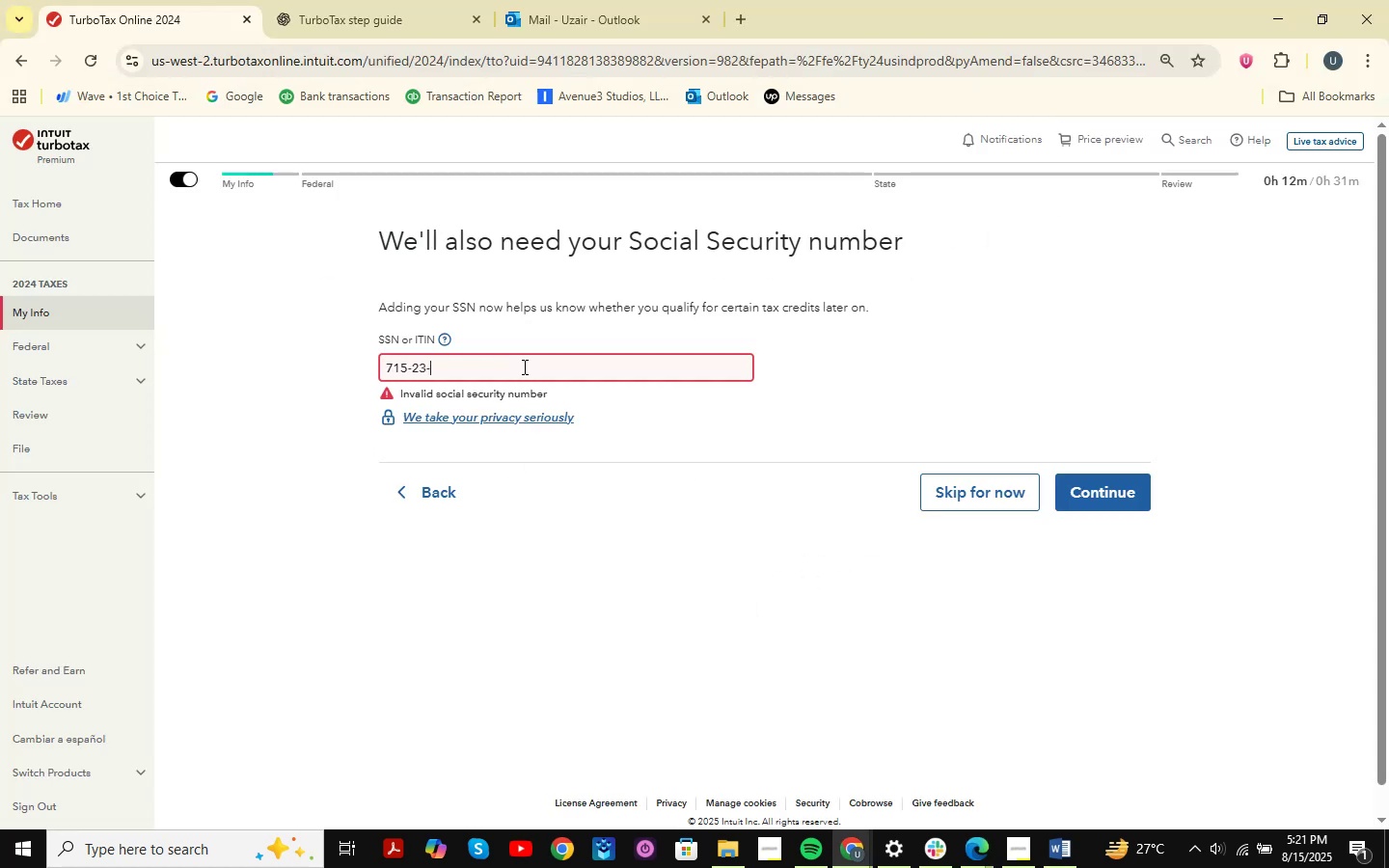 
key(Alt+Tab)
 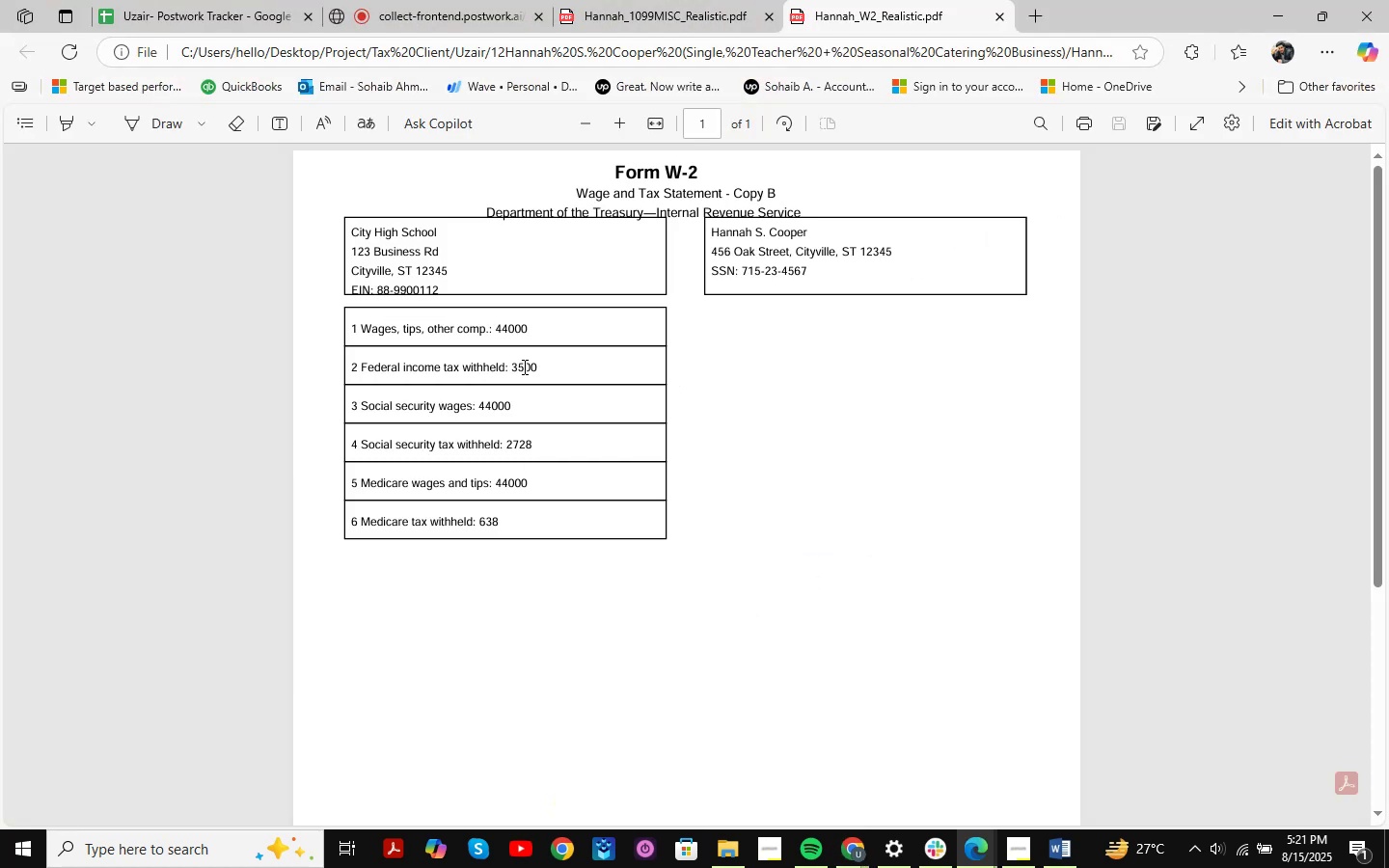 
key(Alt+AltLeft)
 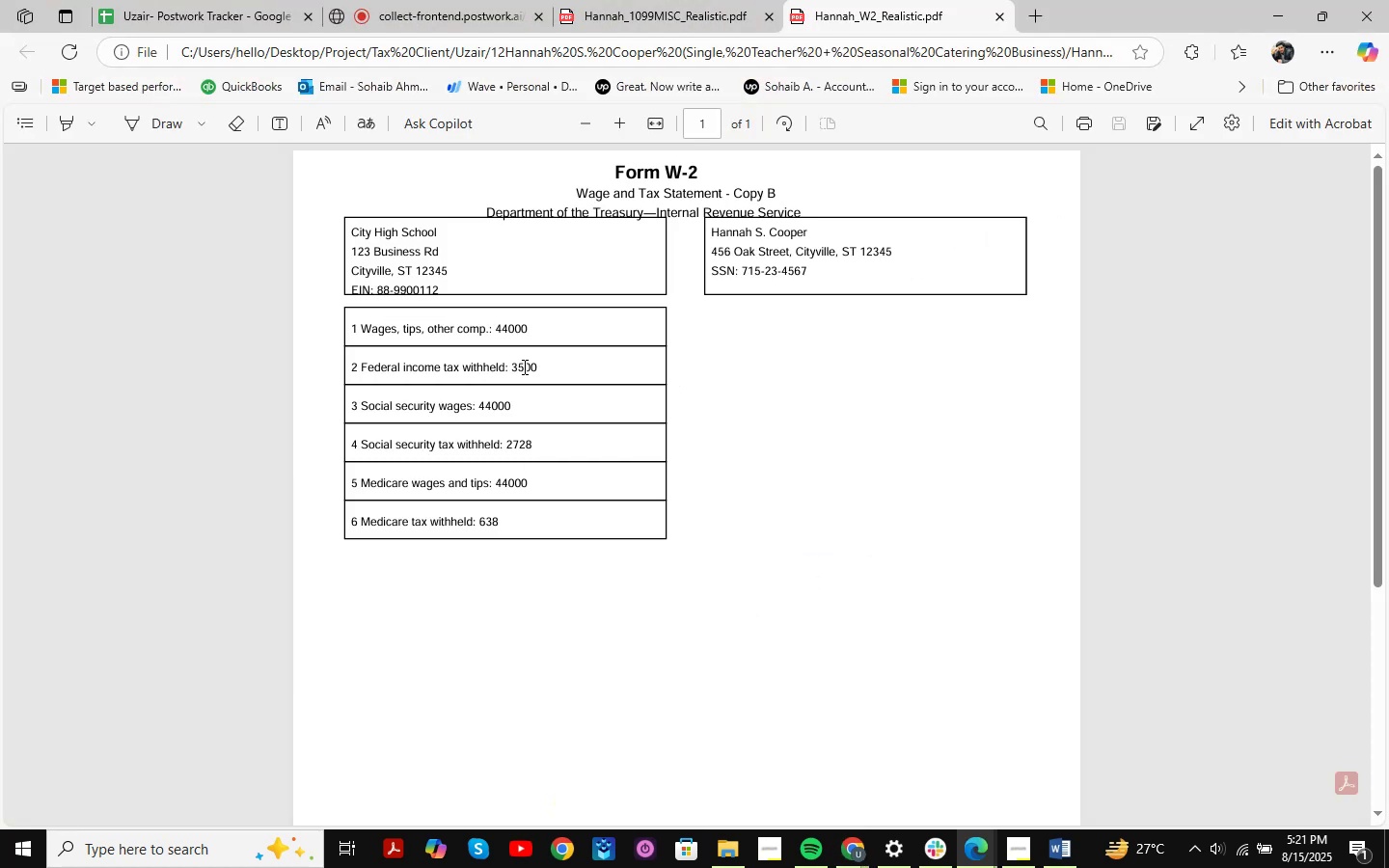 
key(Alt+Tab)
 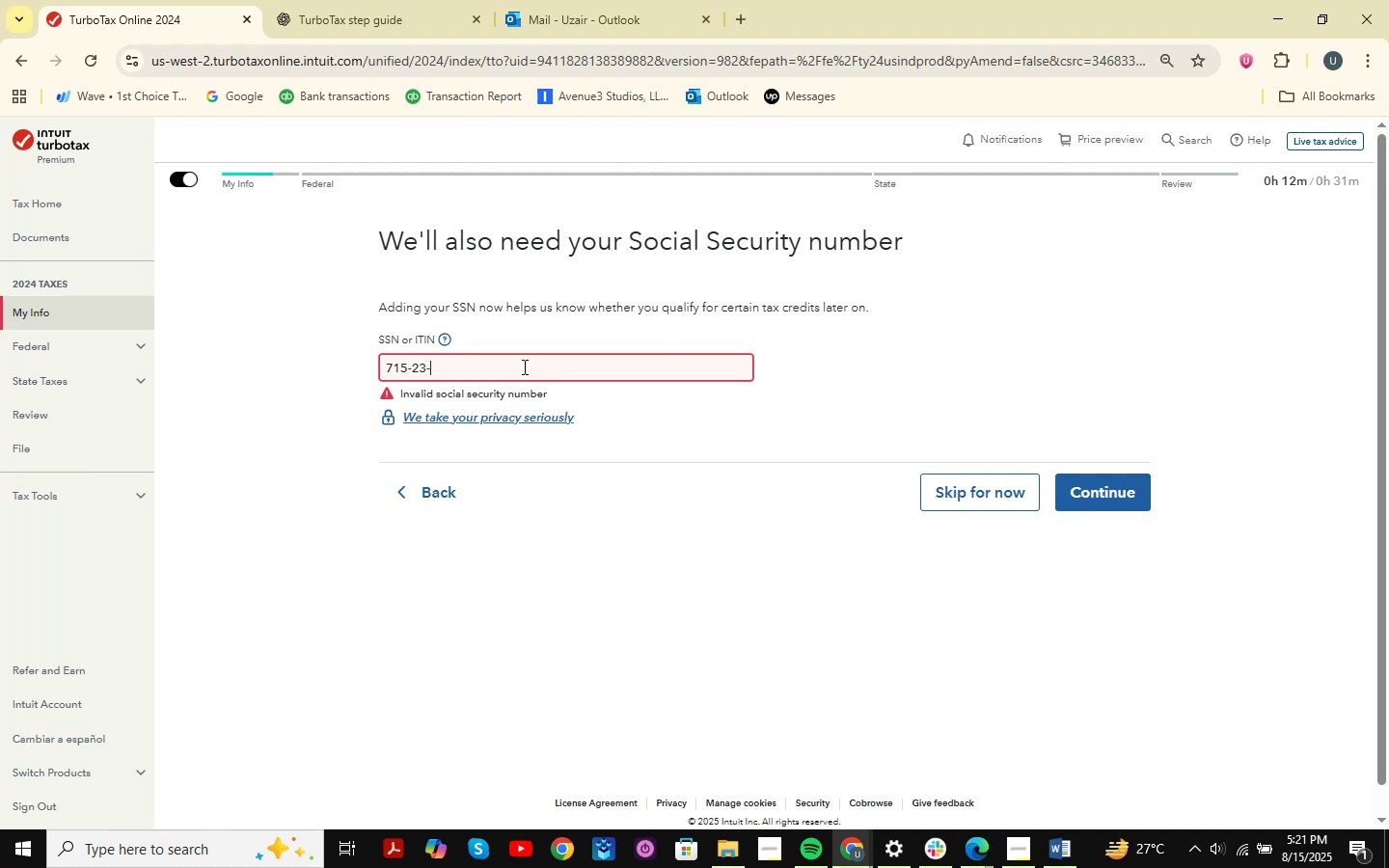 
key(Alt+Numpad4)
 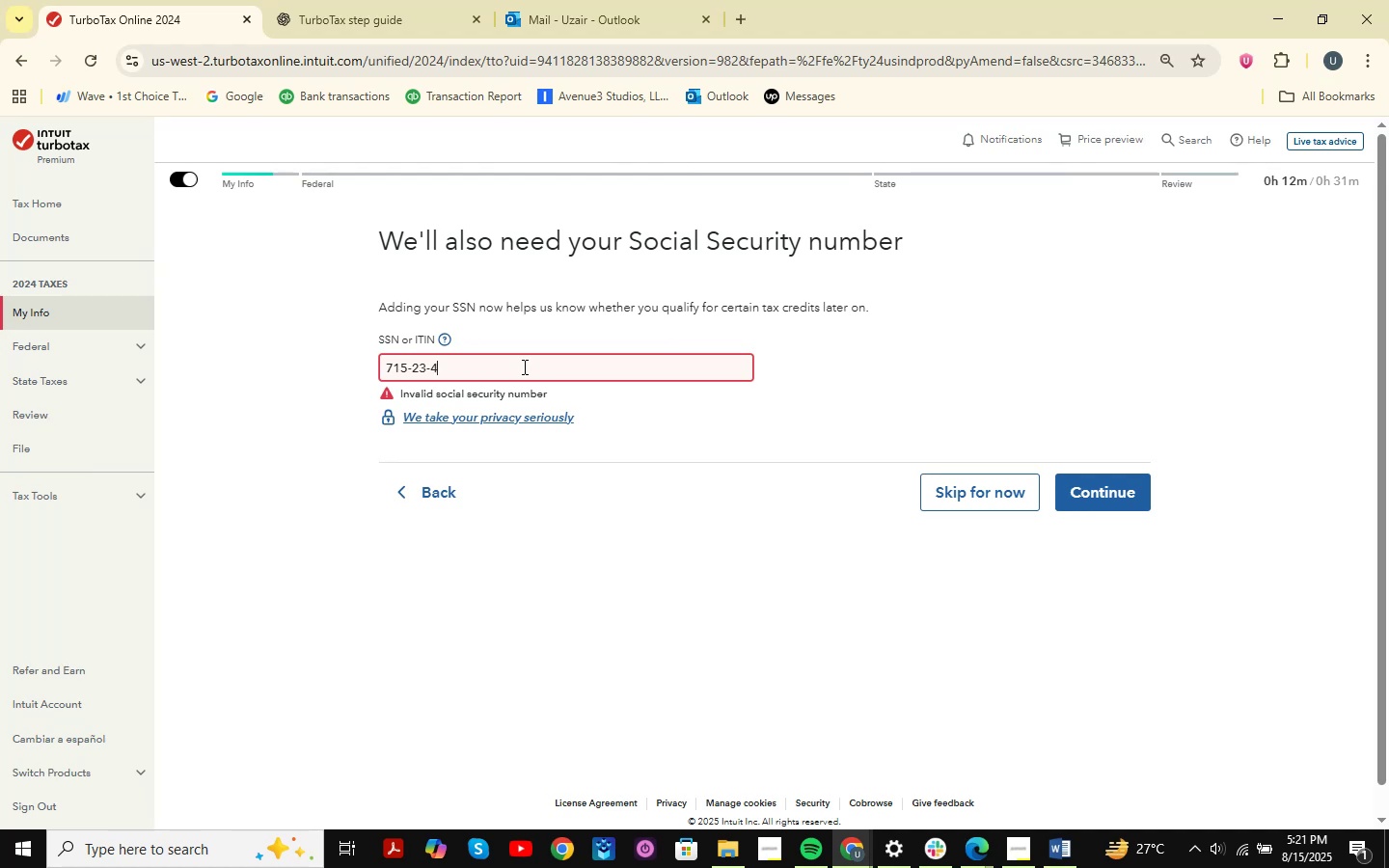 
key(Alt+Numpad5)
 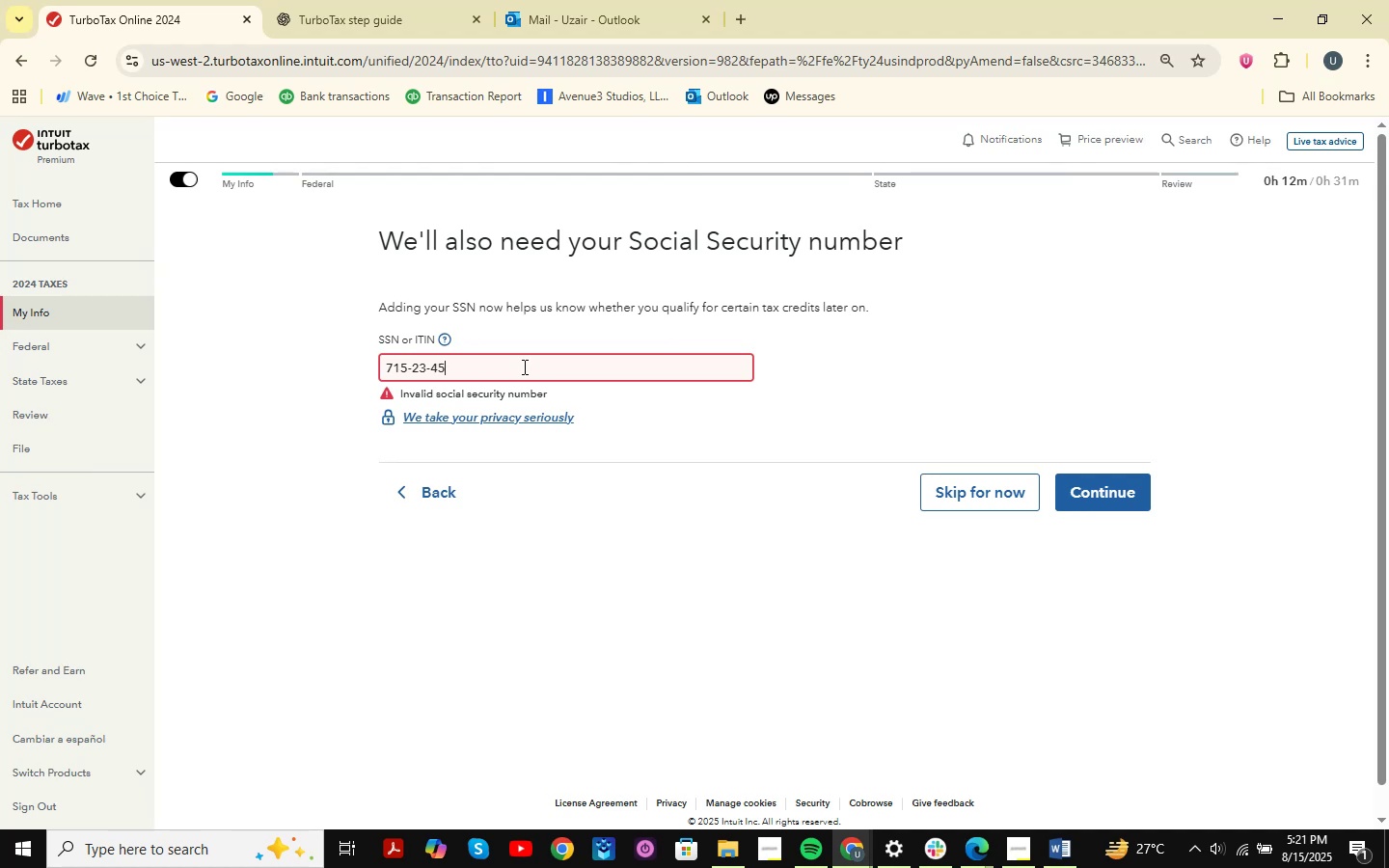 
key(Alt+Numpad6)
 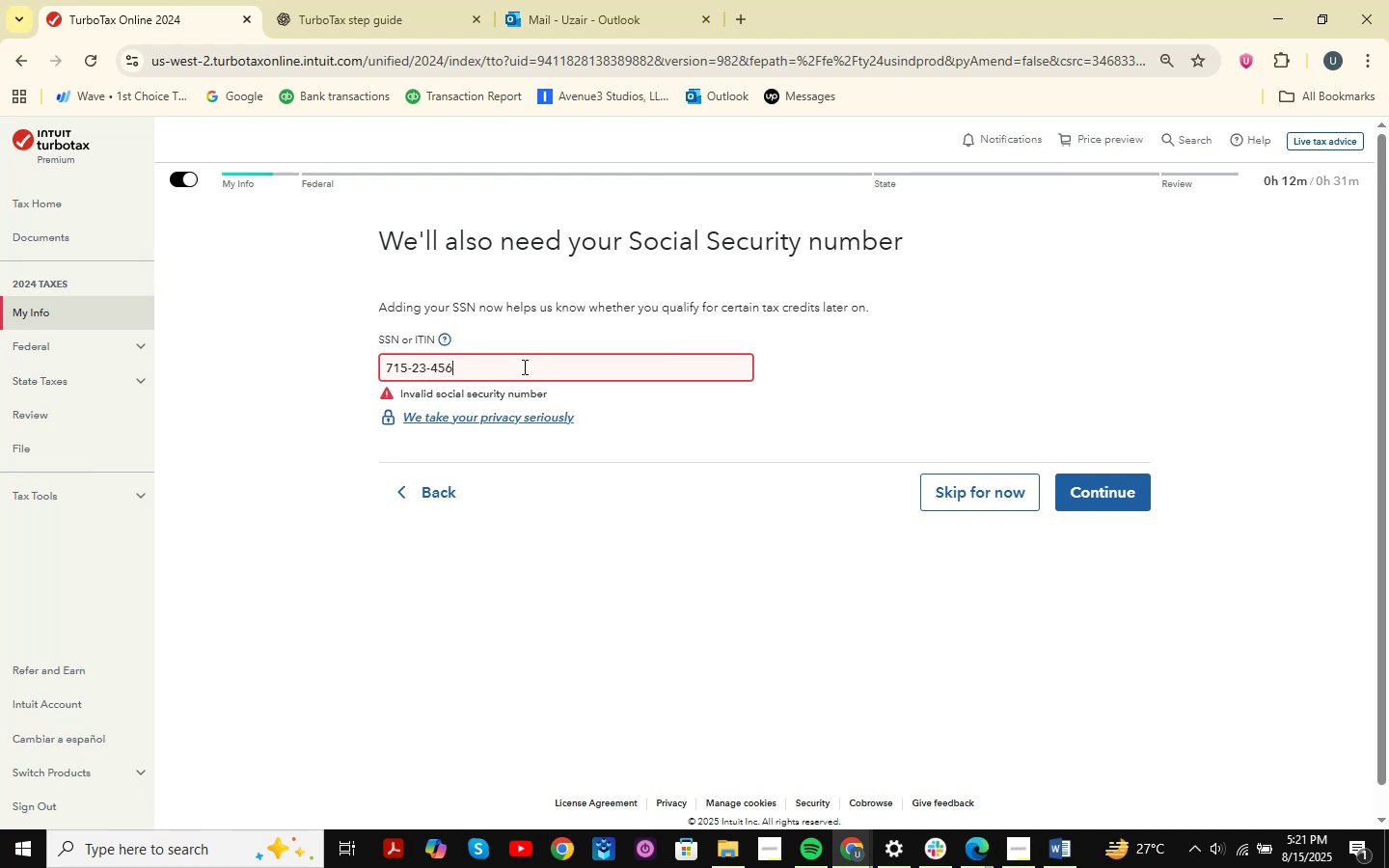 
key(Alt+Numpad7)
 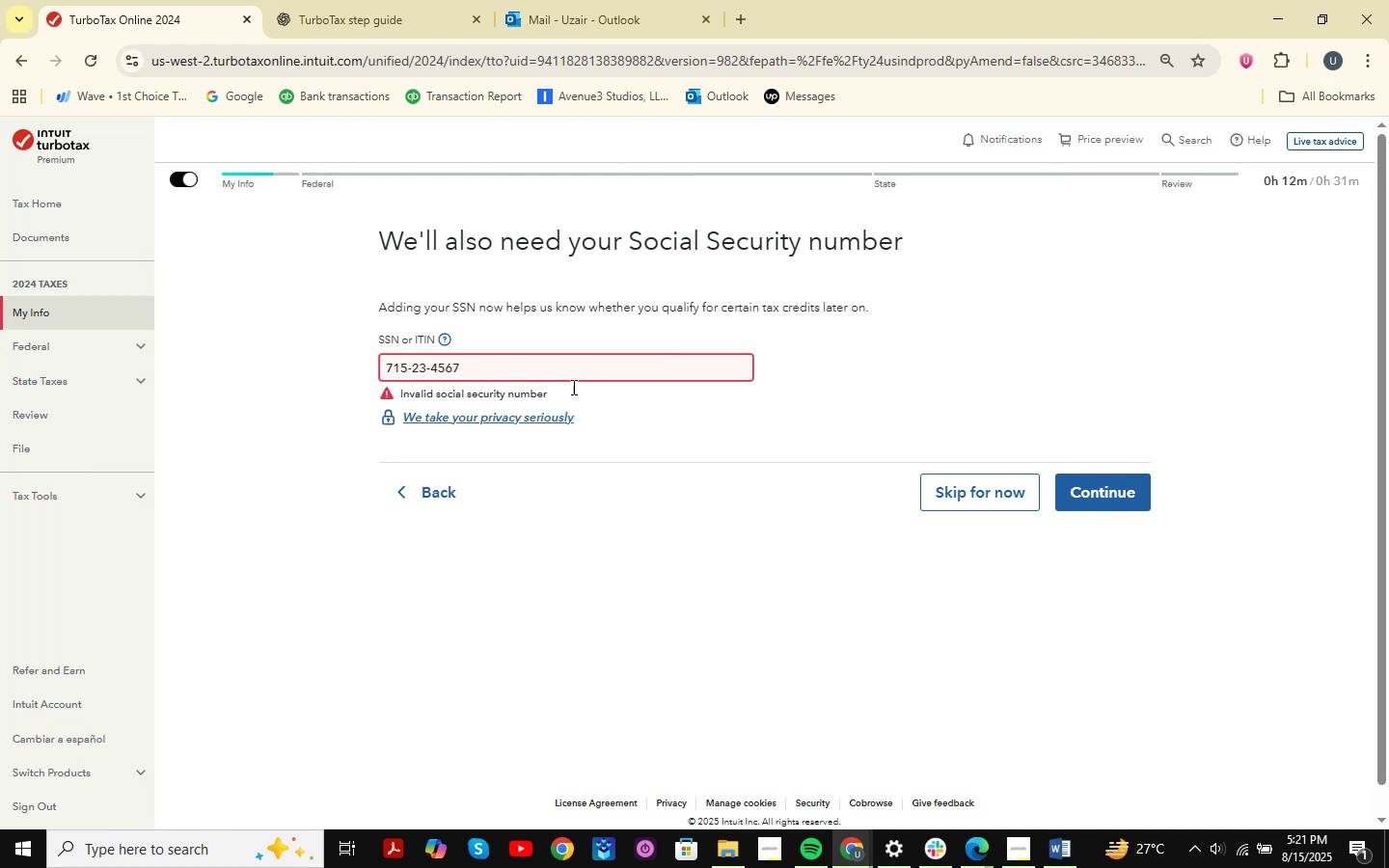 
left_click([743, 573])
 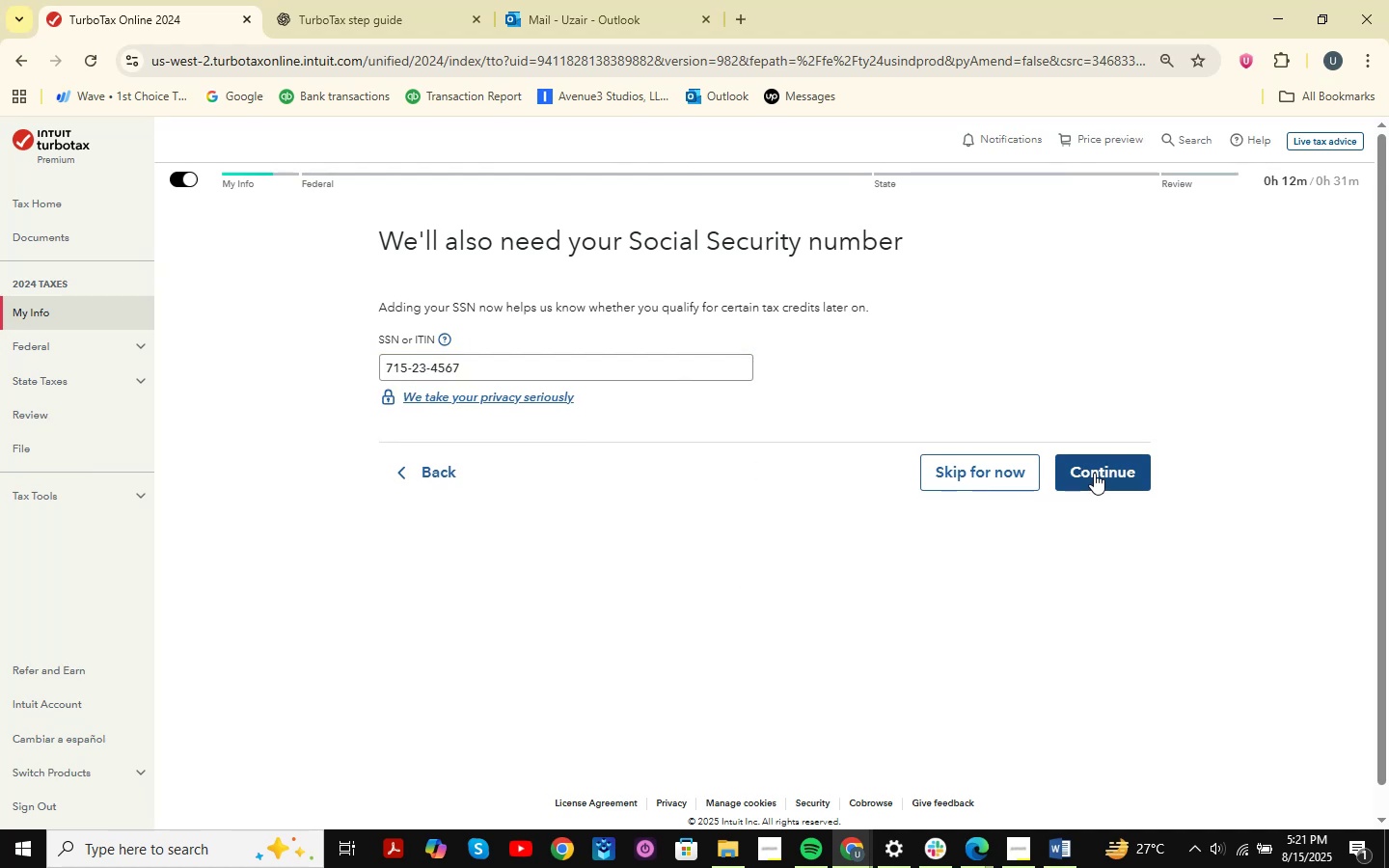 
left_click([1094, 473])
 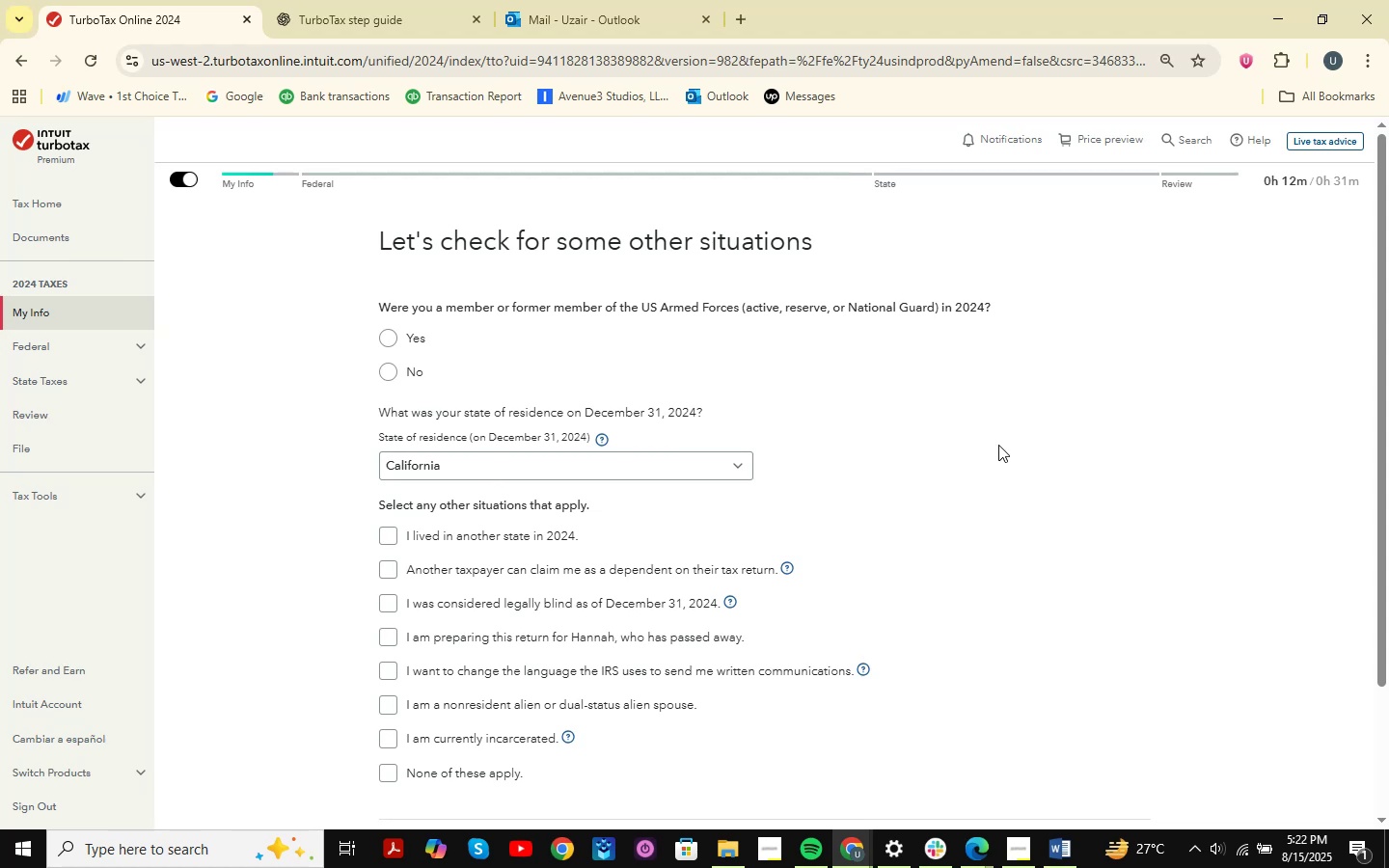 
wait(22.06)
 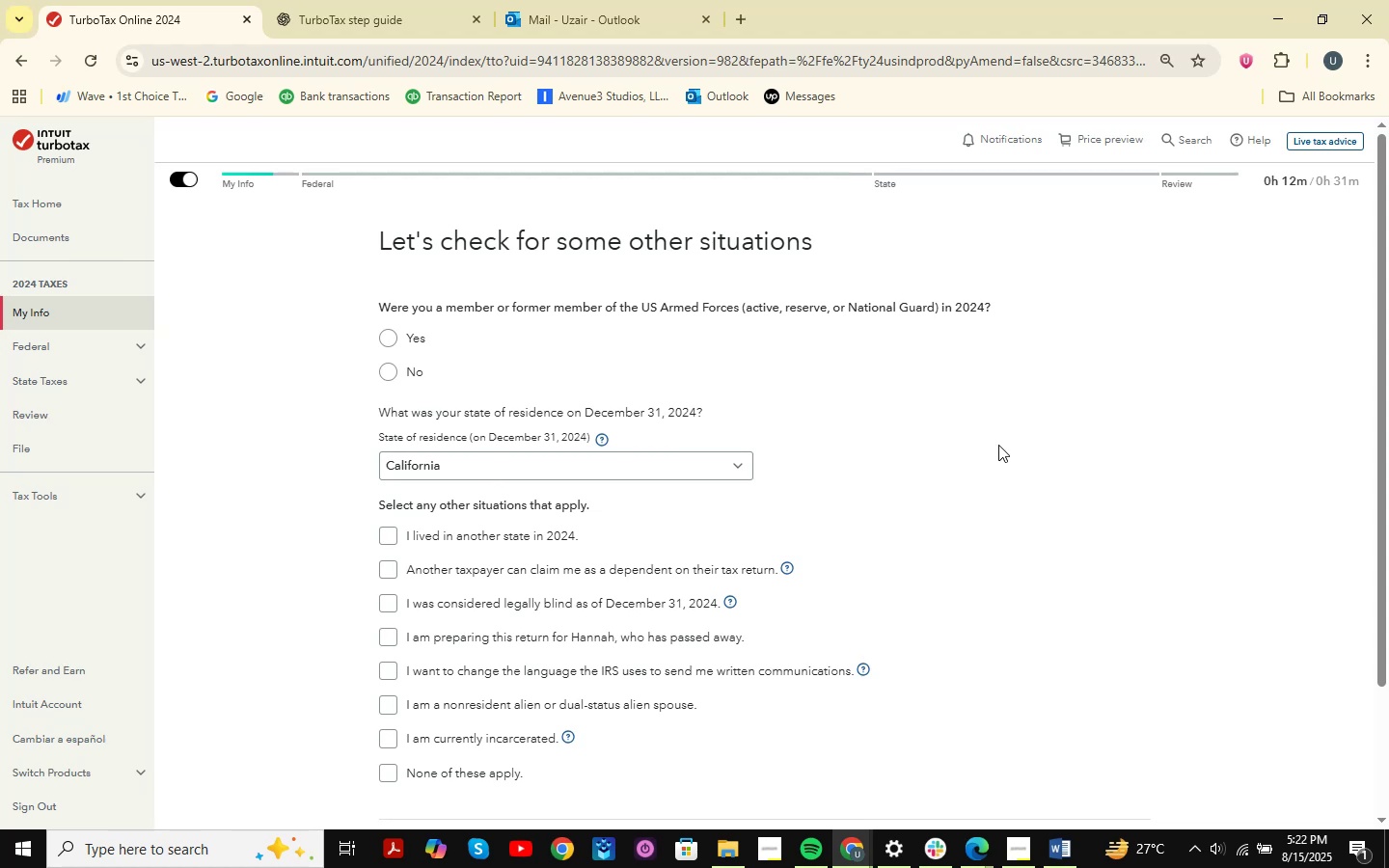 
scroll: coordinate [789, 420], scroll_direction: down, amount: 1.0
 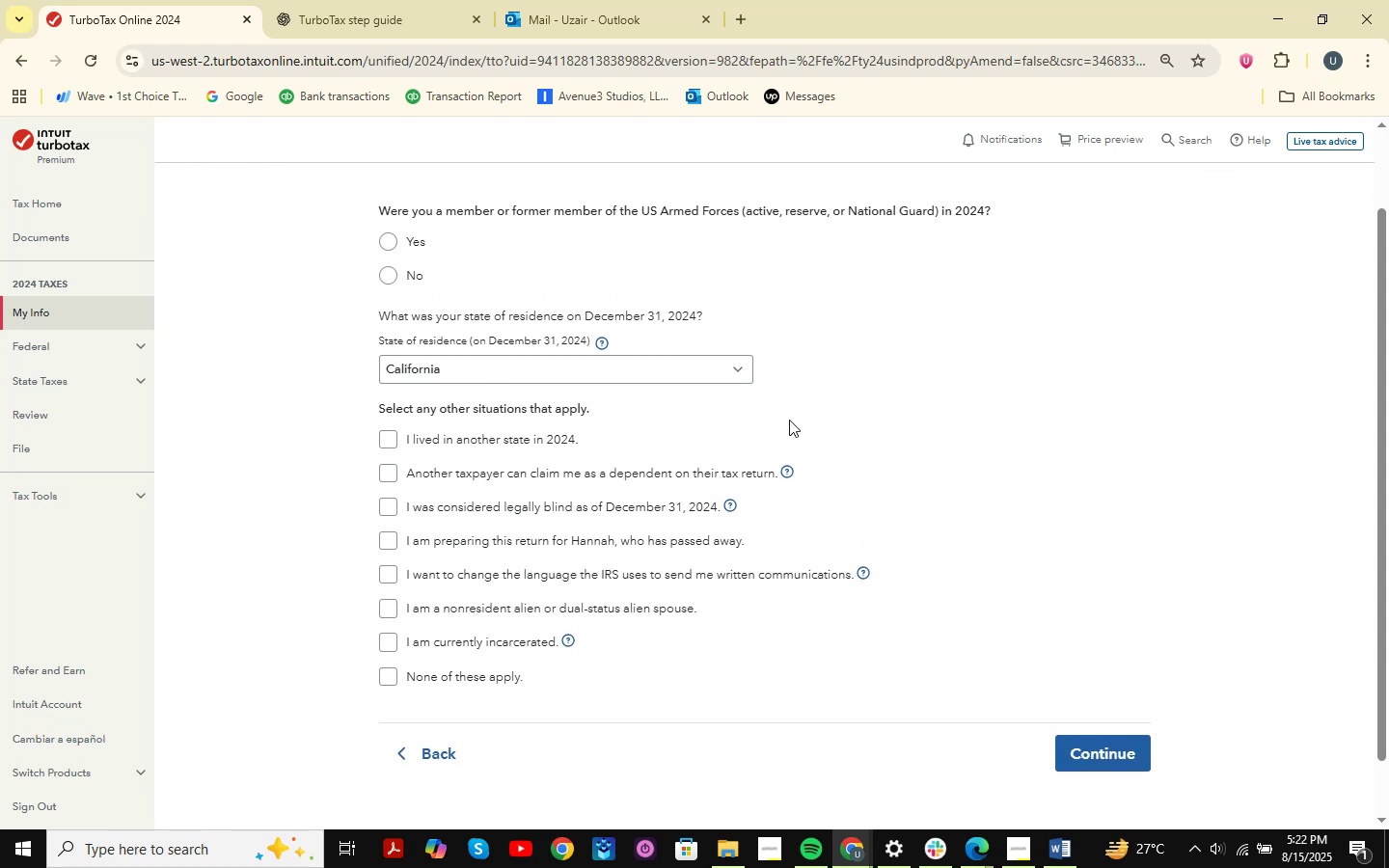 
scroll: coordinate [789, 420], scroll_direction: up, amount: 1.0
 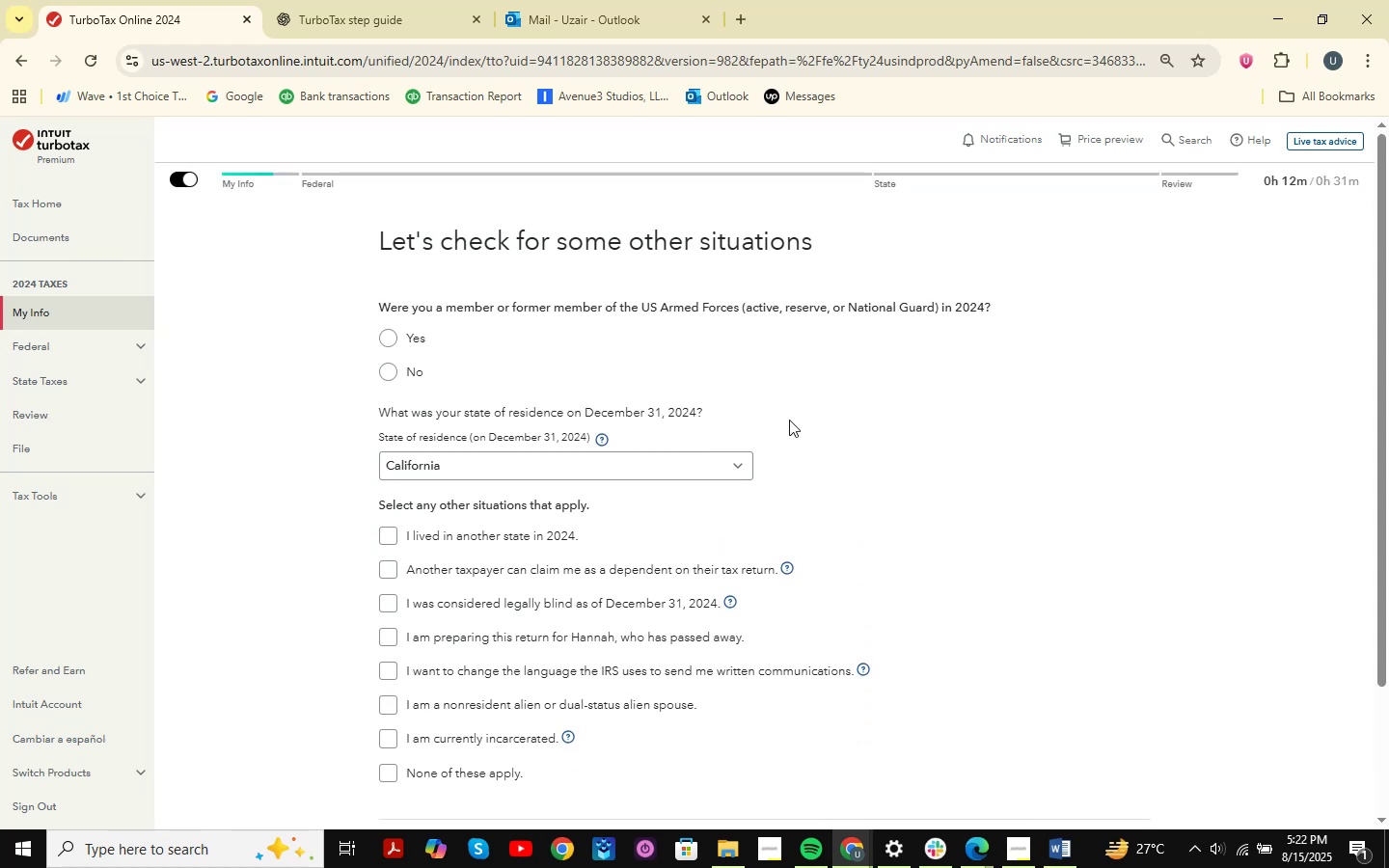 
hold_key(key=ControlLeft, duration=0.58)
scroll: coordinate [789, 420], scroll_direction: down, amount: 1.0
 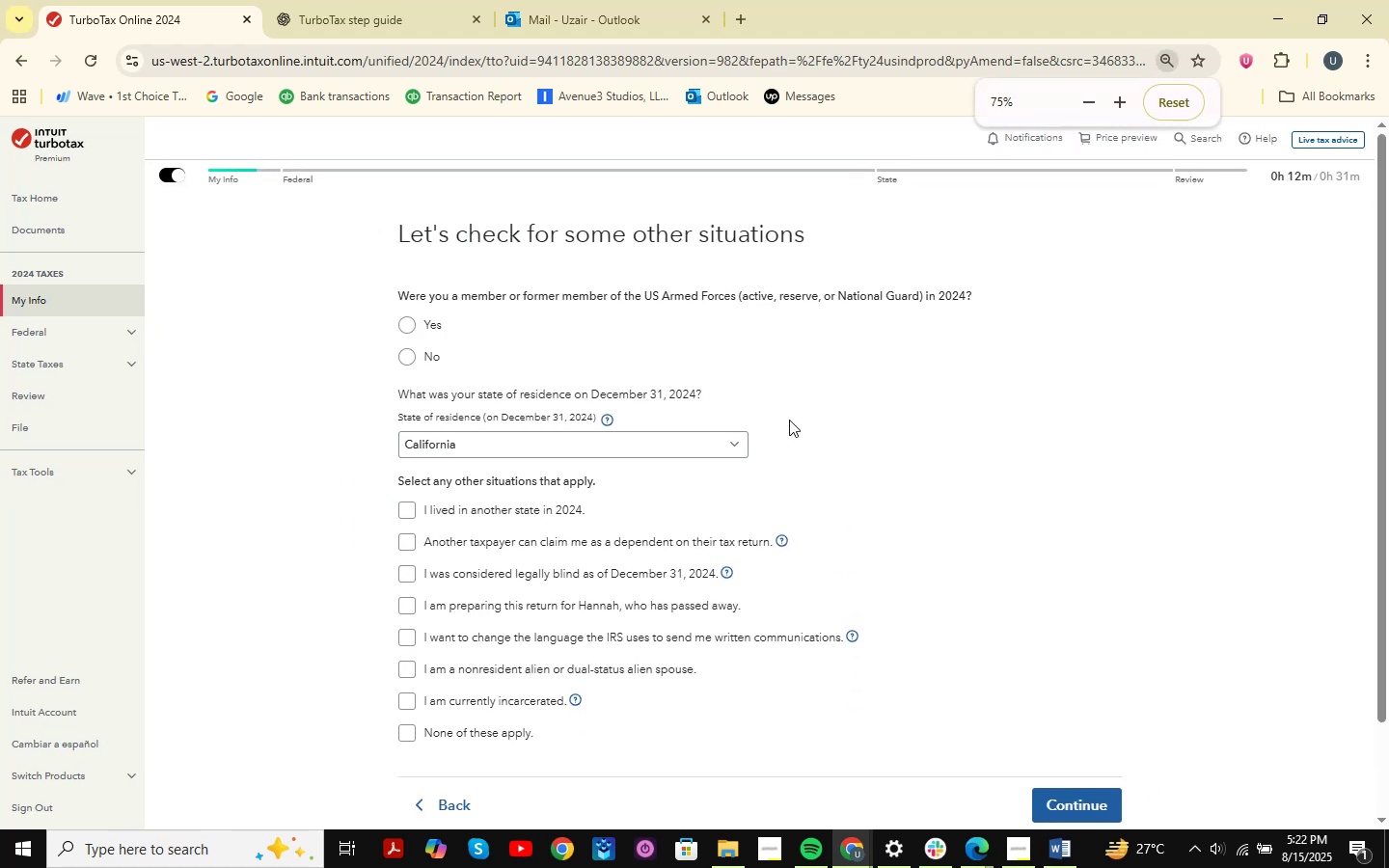 
key(Meta+MetaLeft)
 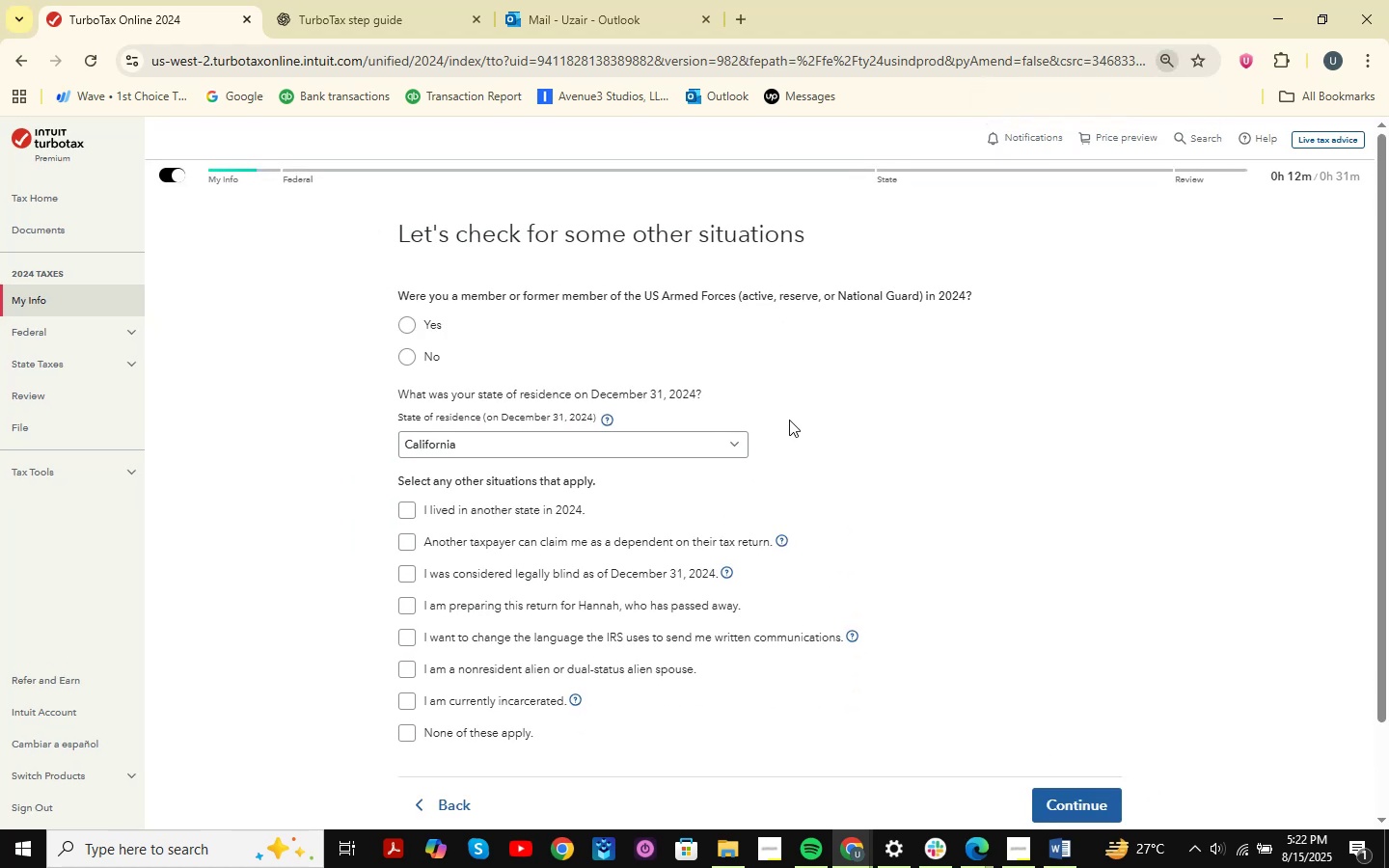 
key(Meta+Shift+ShiftLeft)
 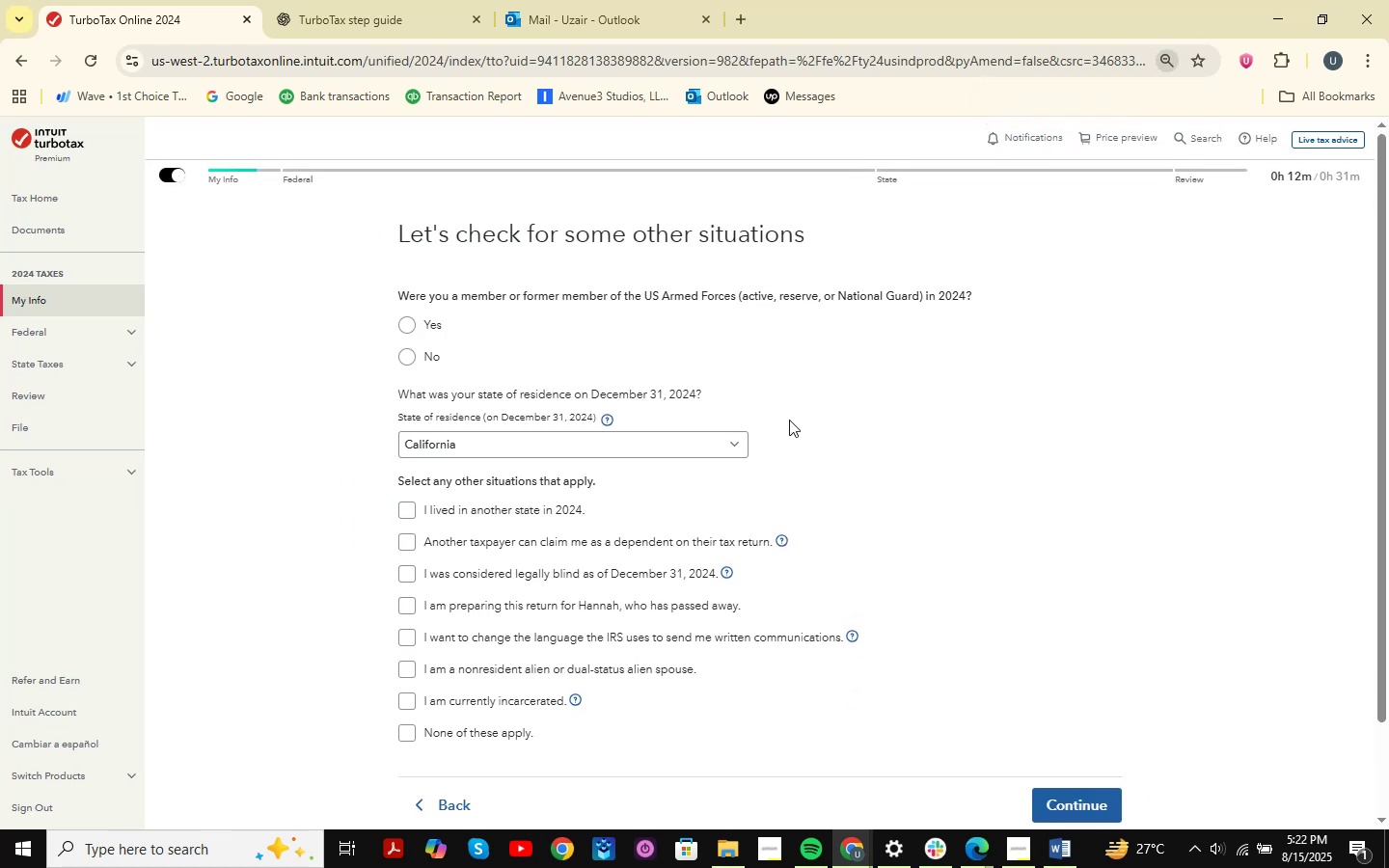 
key(Meta+Shift+S)
 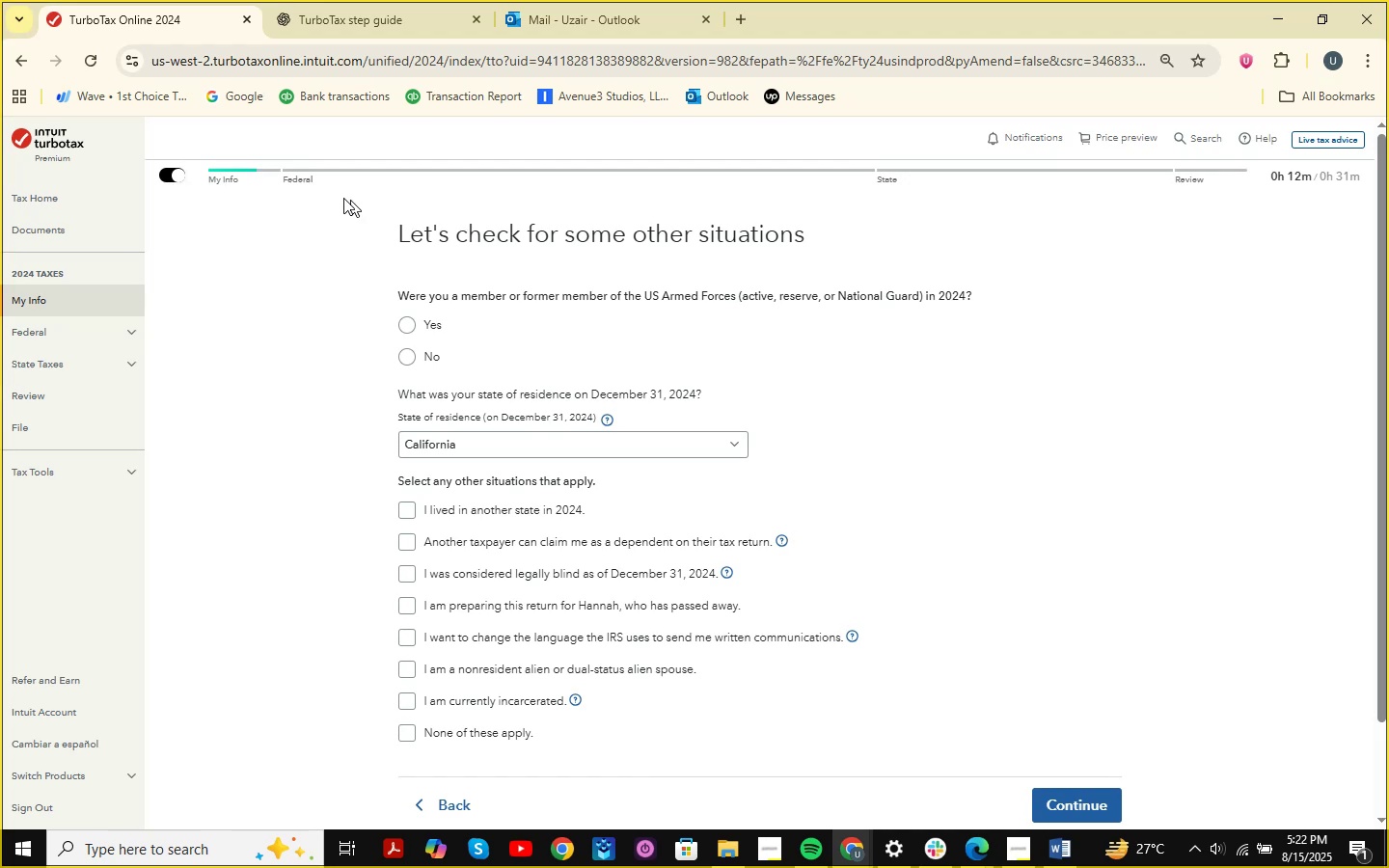 
left_click_drag(start_coordinate=[337, 196], to_coordinate=[1232, 828])
 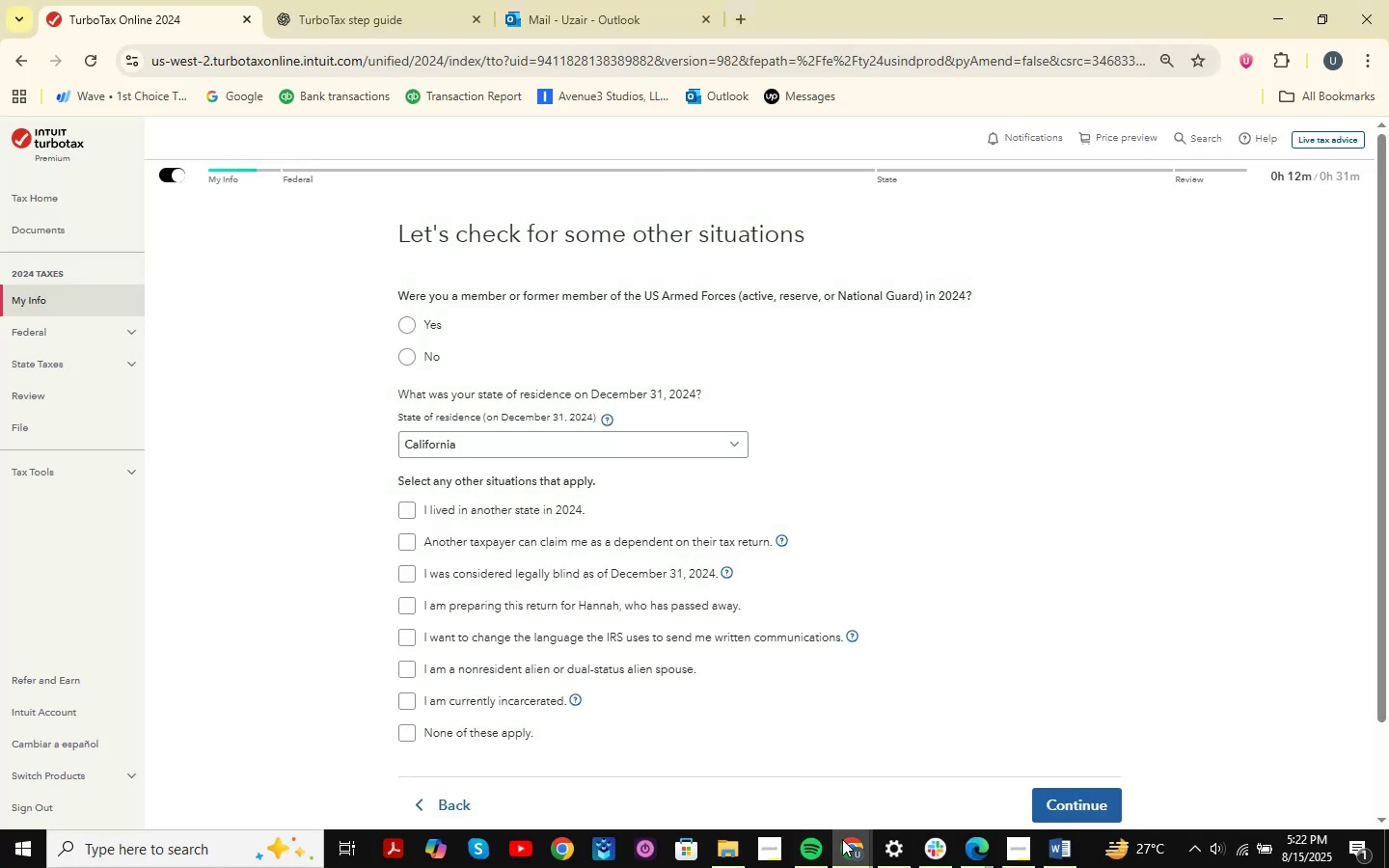 
double_click([953, 761])
 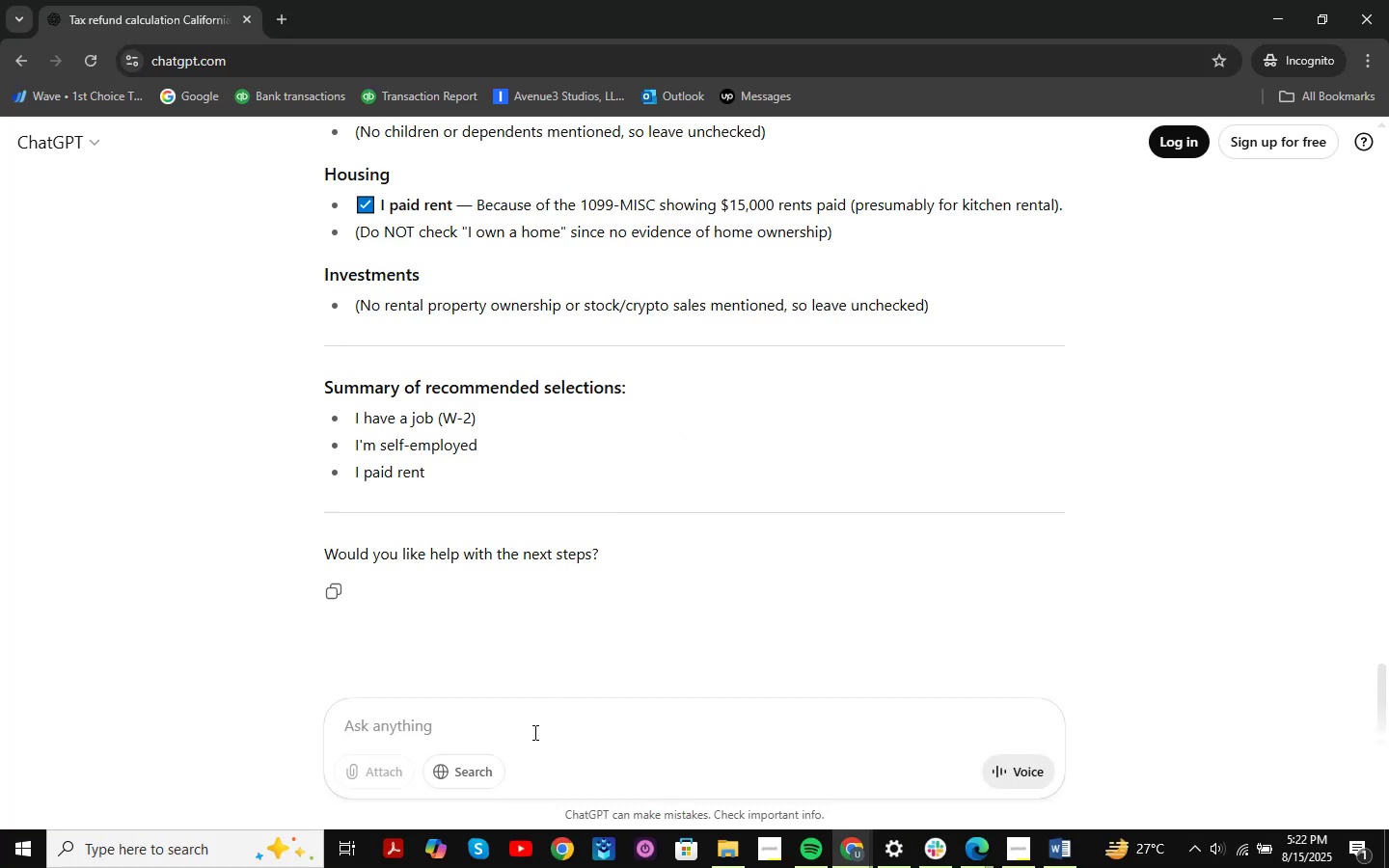 
left_click([533, 732])
 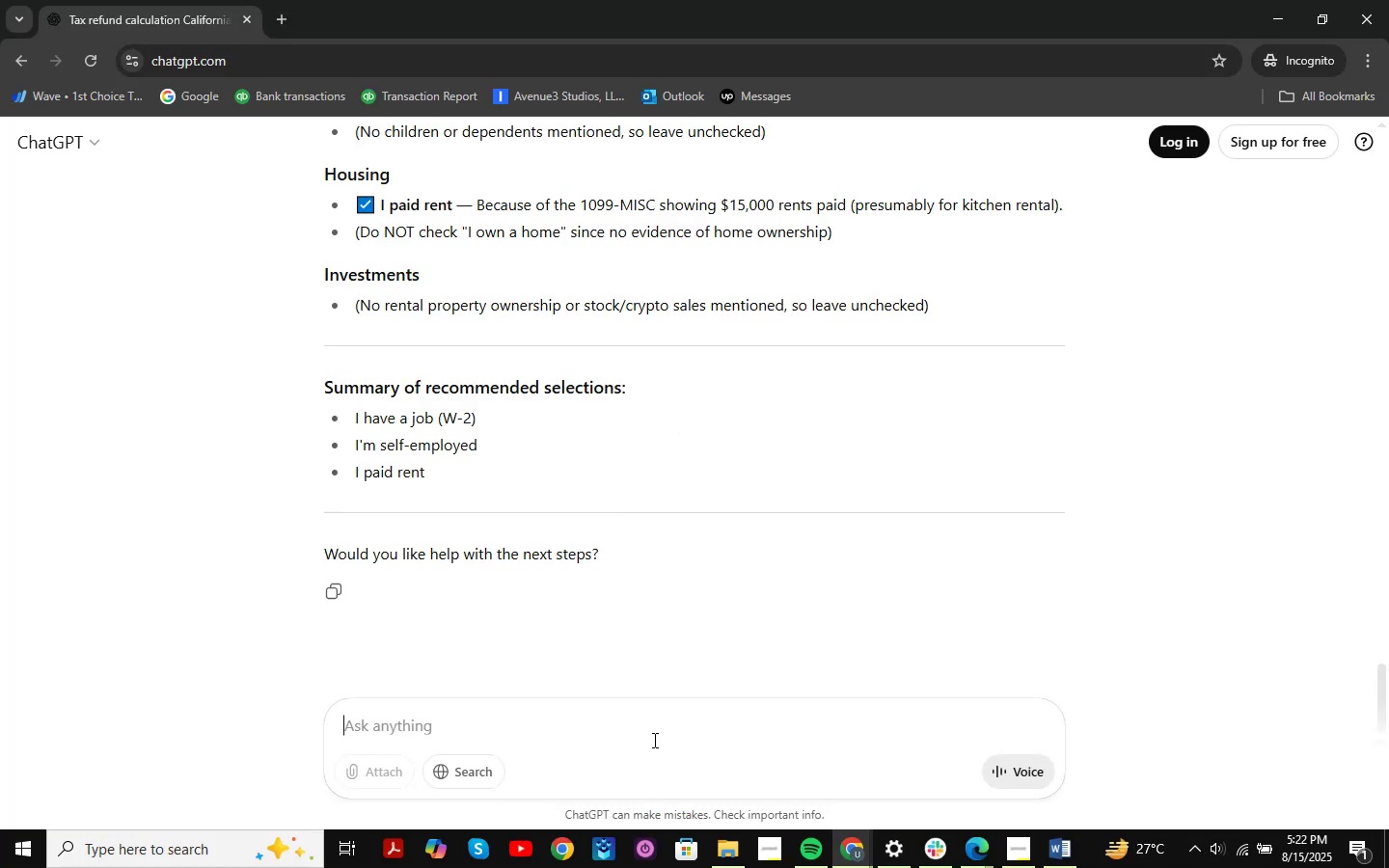 
key(Control+V)
 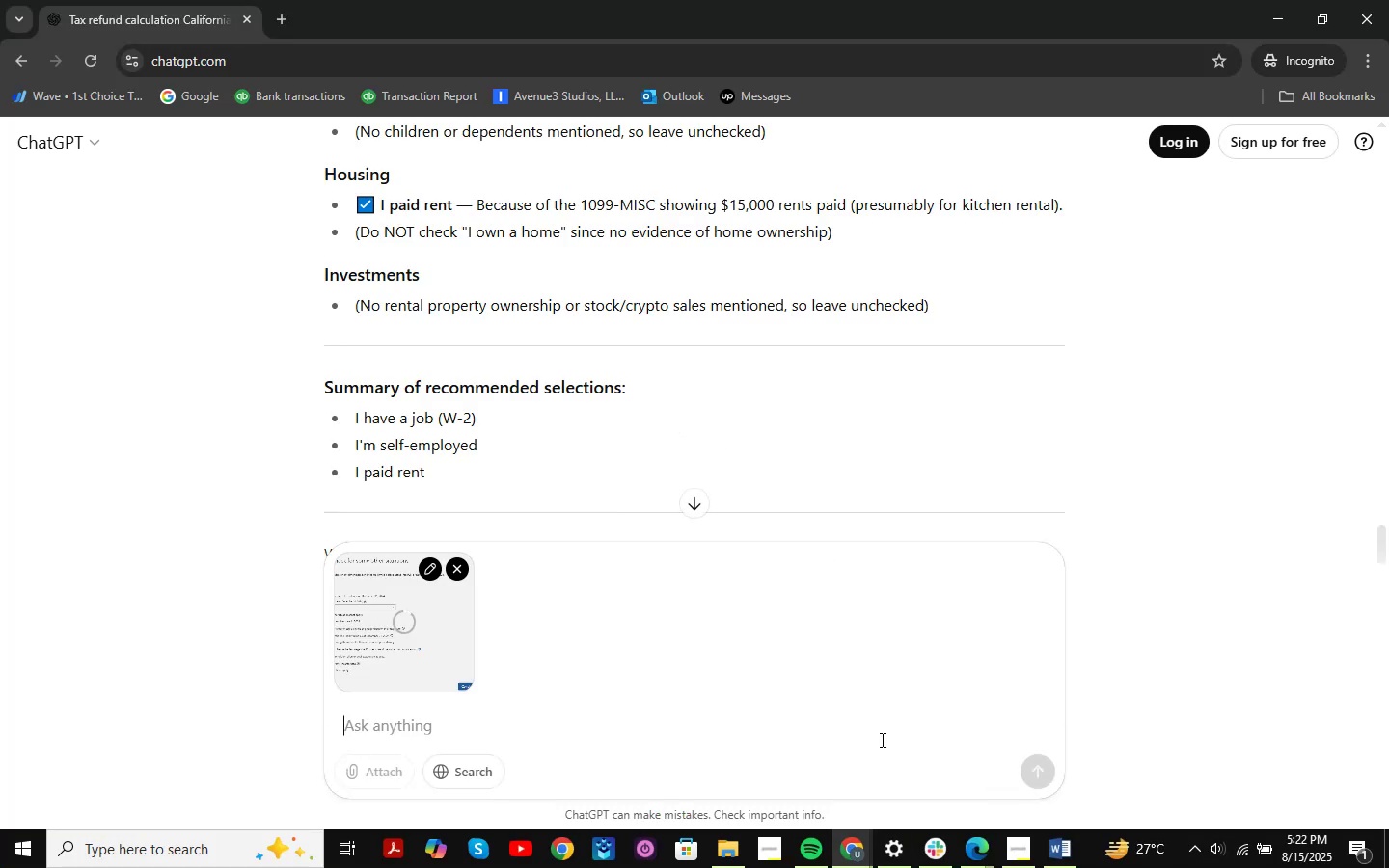 
type(which should i select?)
 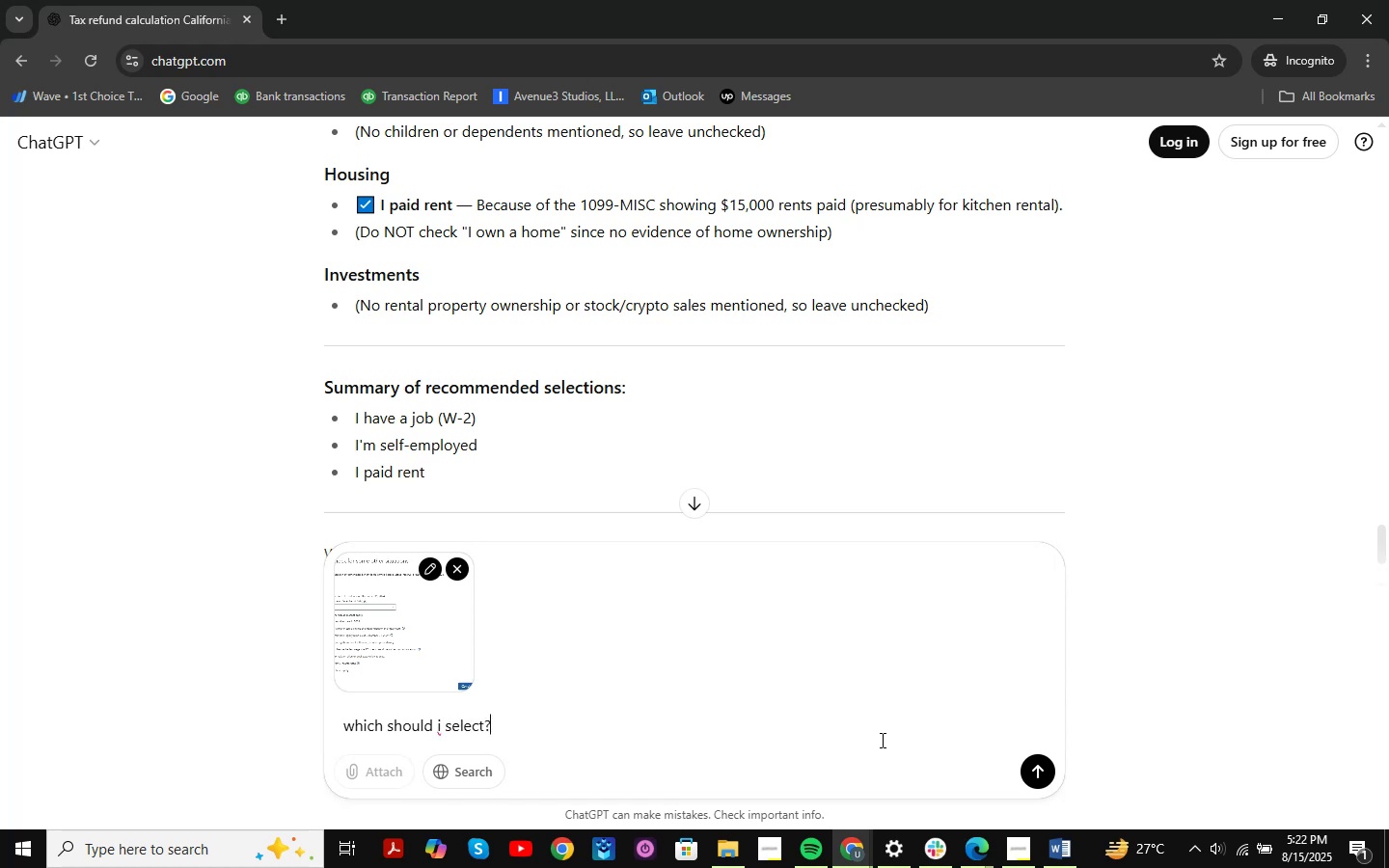 
key(Enter)
 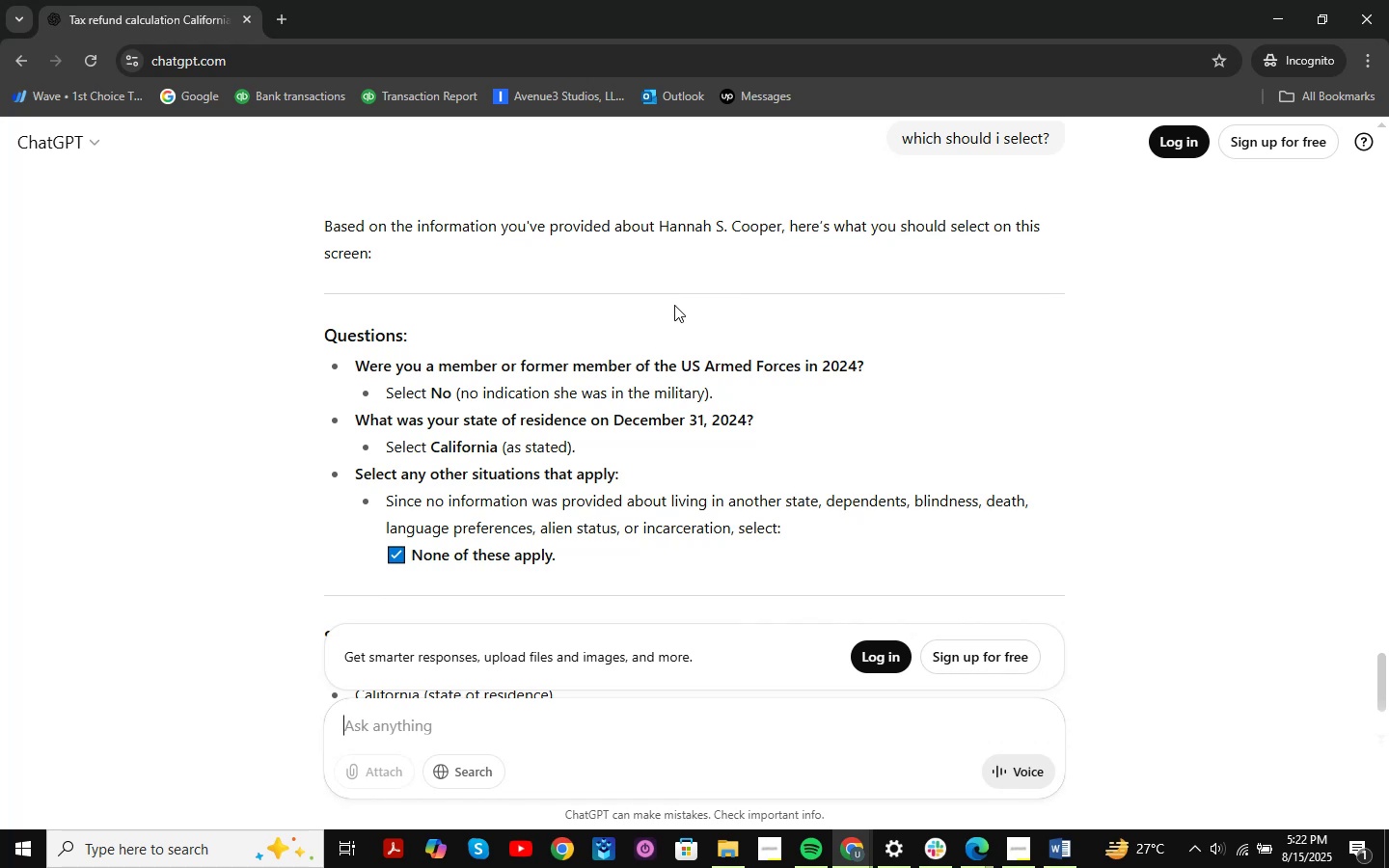 
wait(14.02)
 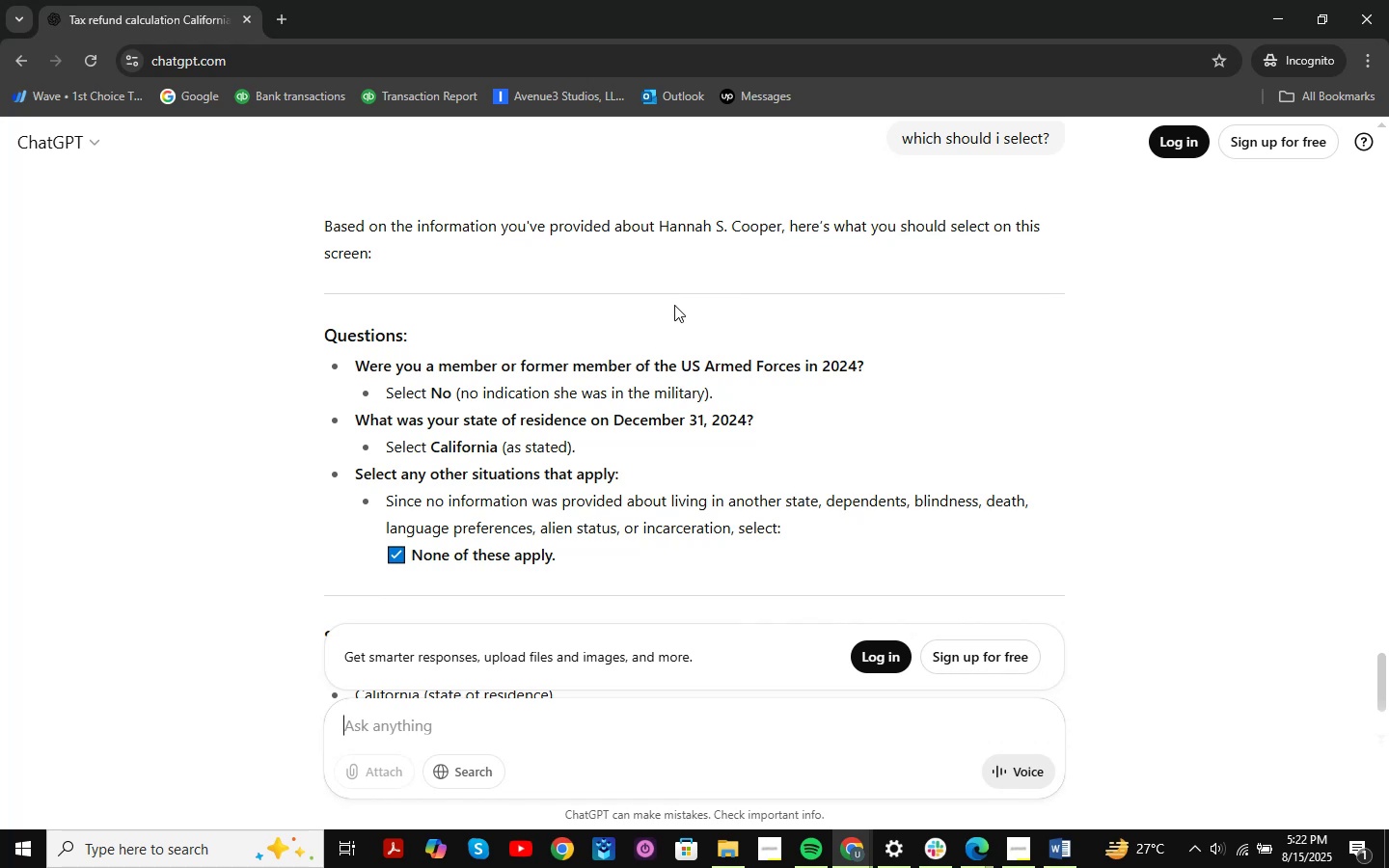 
scroll: coordinate [665, 312], scroll_direction: down, amount: 3.0
 